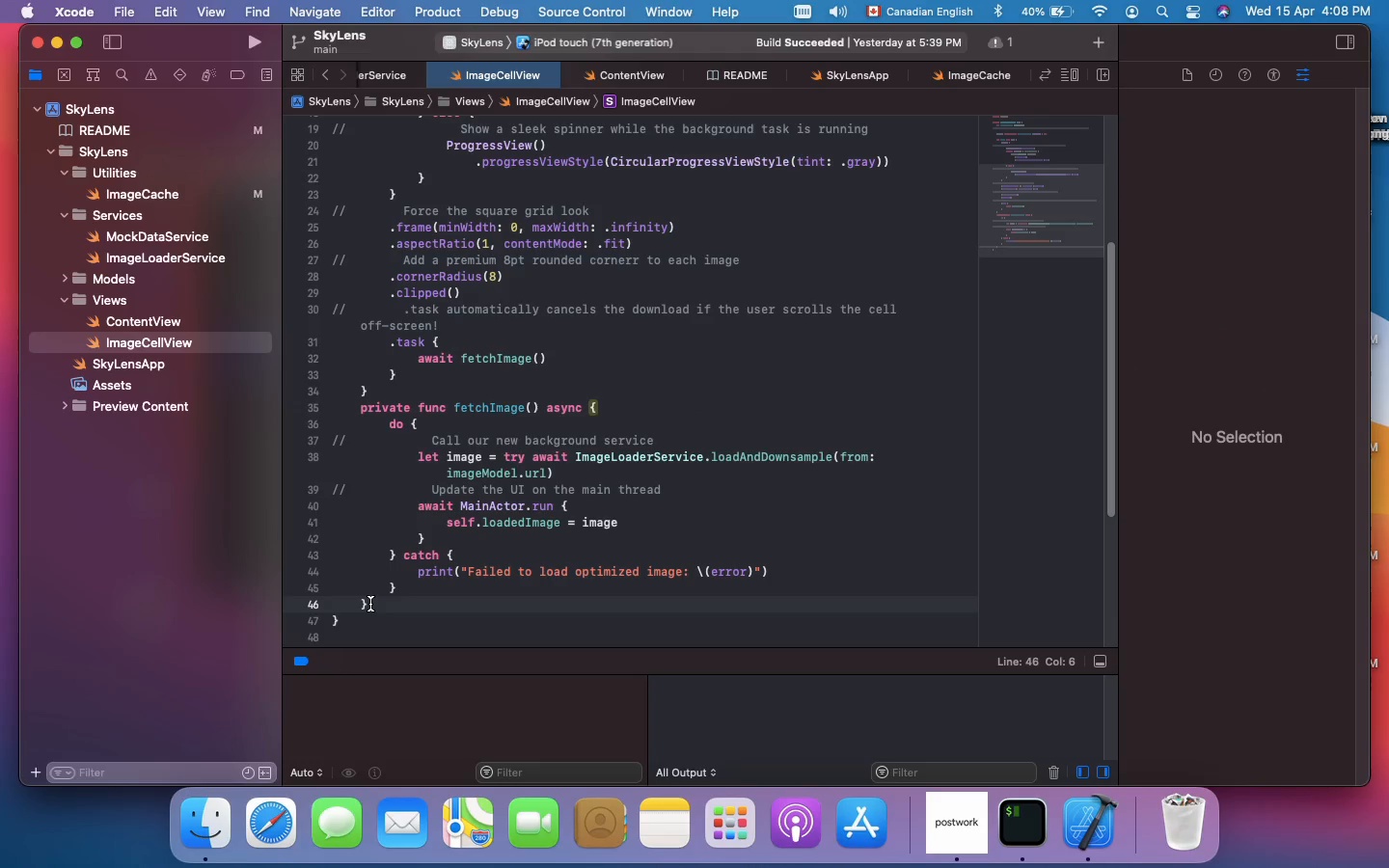 
left_click_drag(start_coordinate=[370, 604], to_coordinate=[339, 410])
 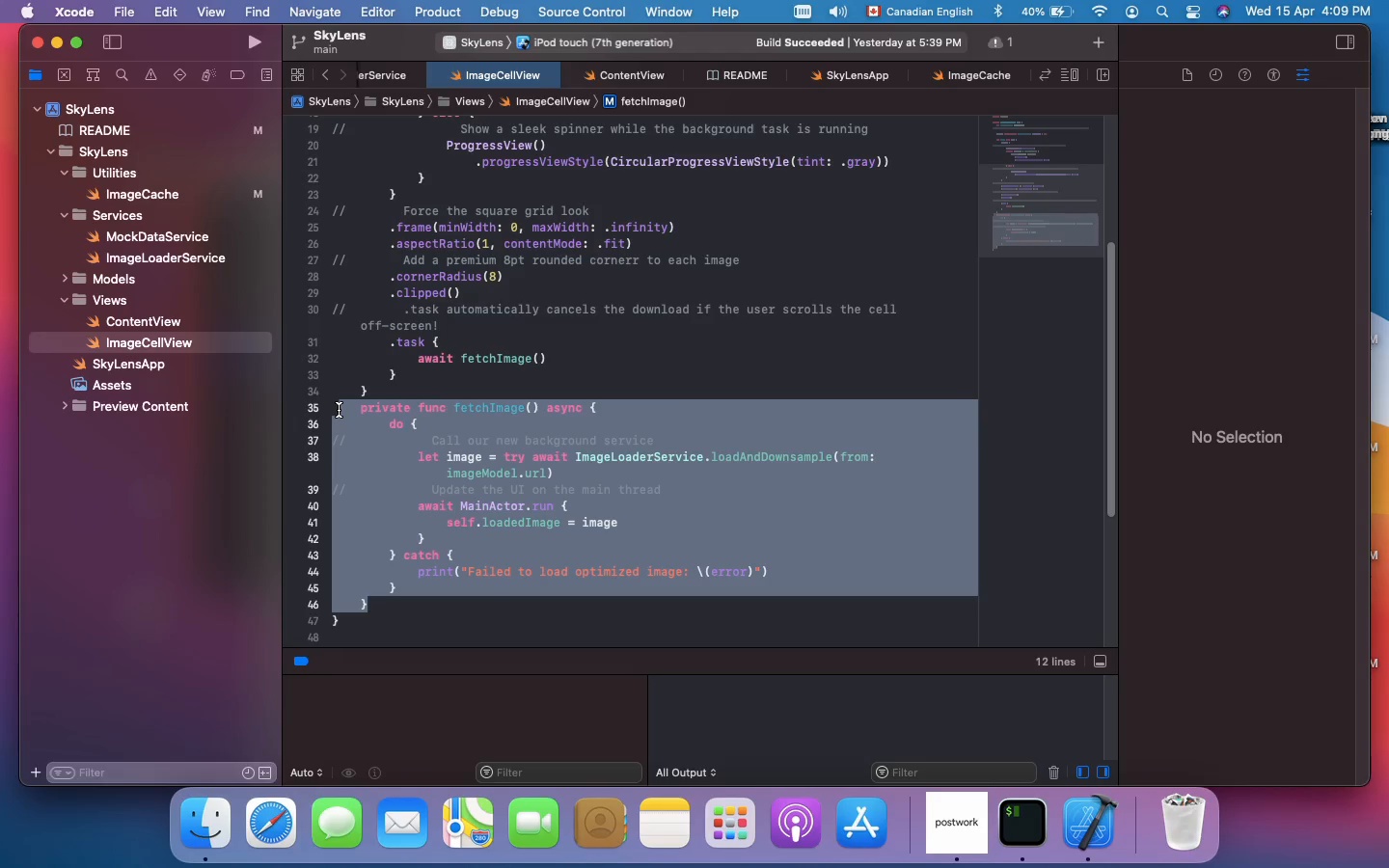 
key(Shift+Backspace)
 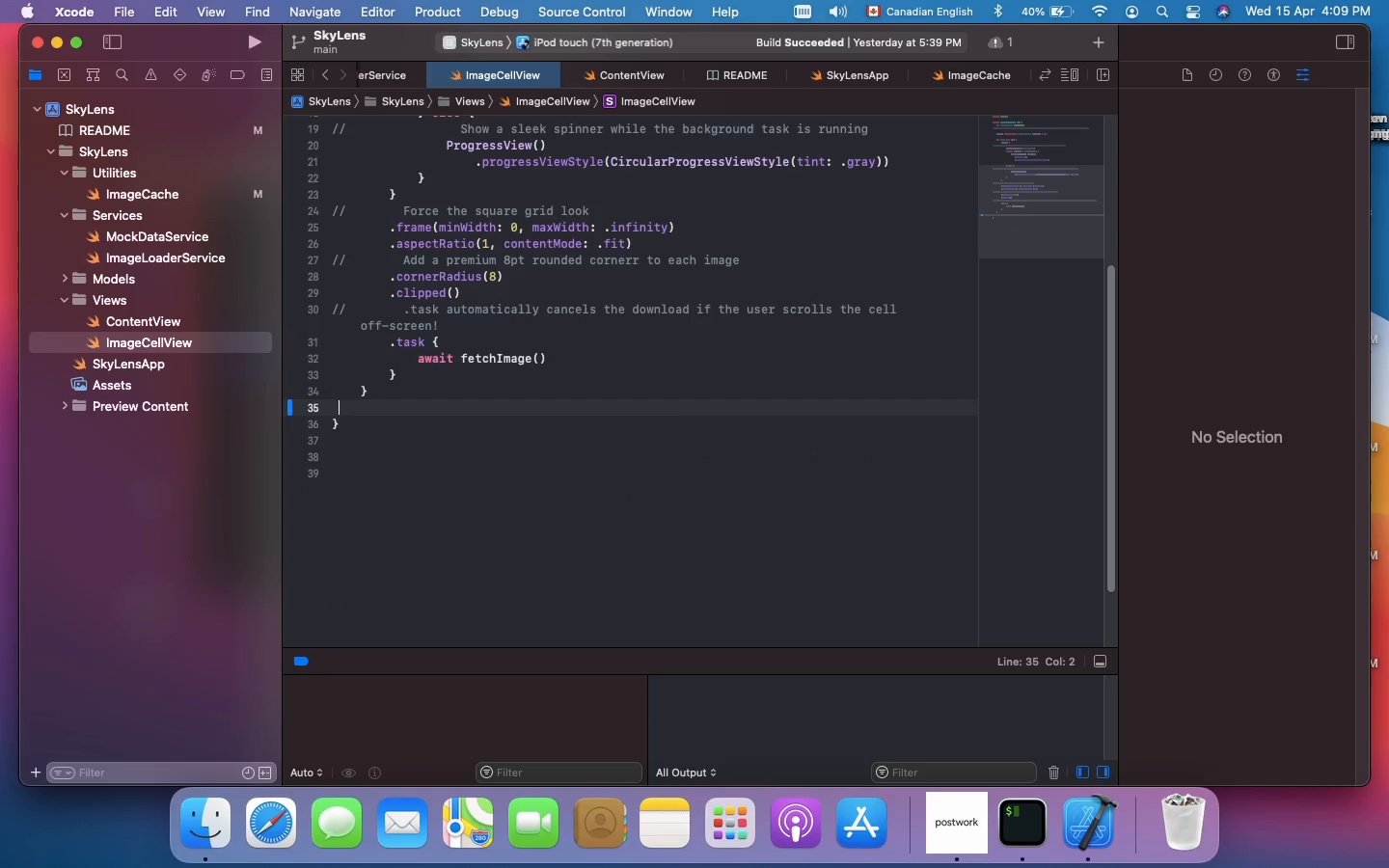 
key(Shift+Enter)
 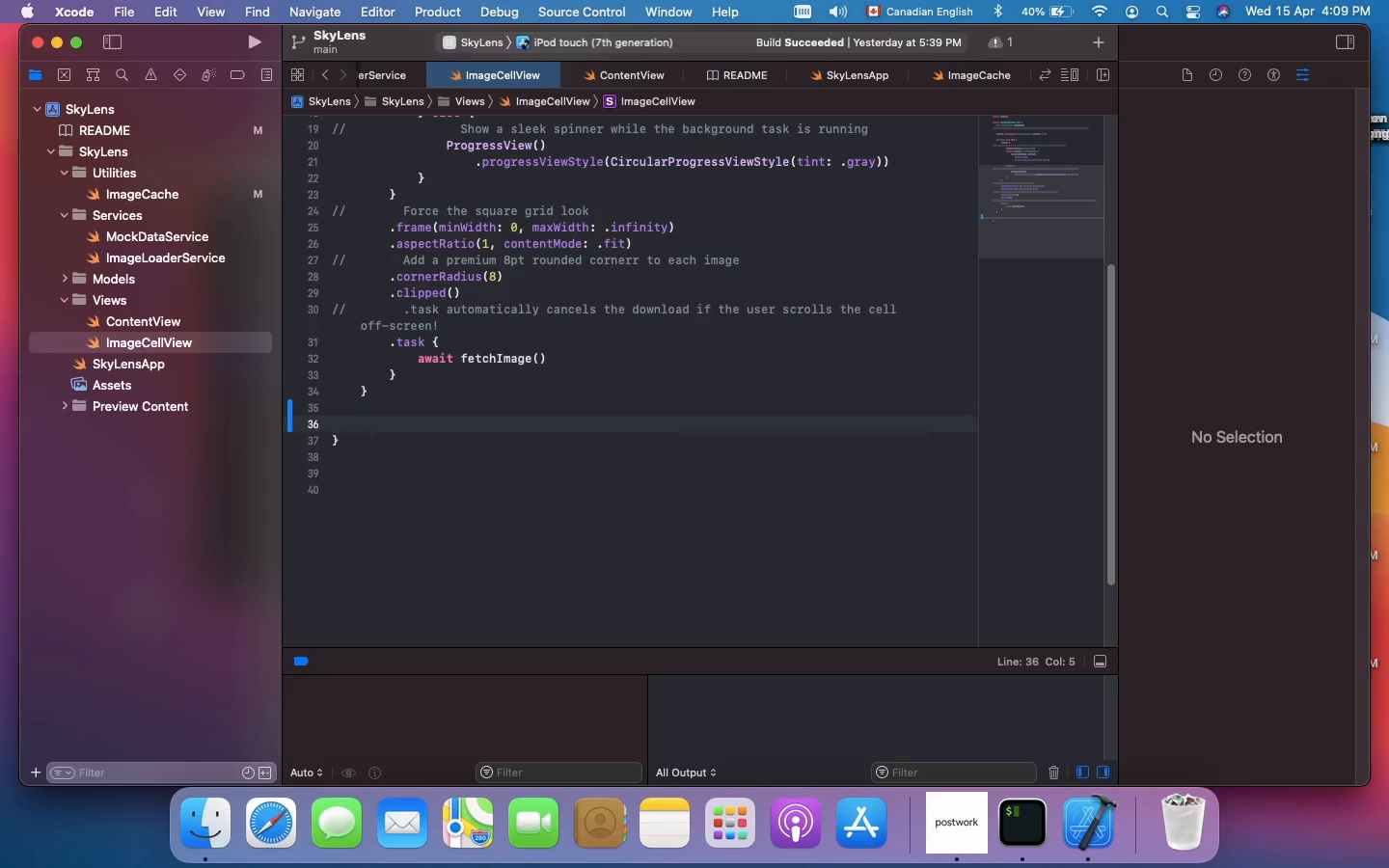 
type(PRIVATE FUNC FETCHIMAGE)
 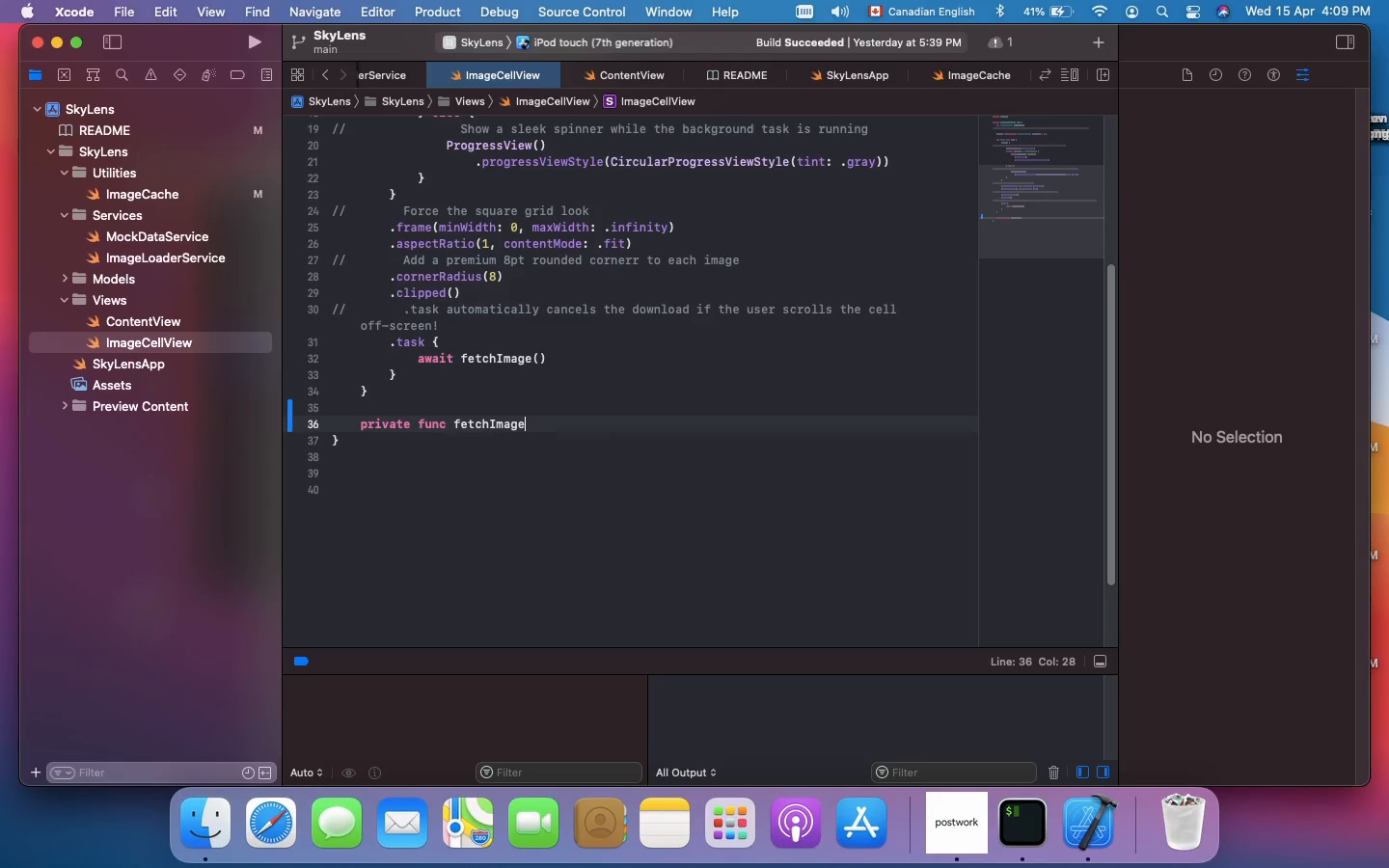 
type(() ASYNC {)
 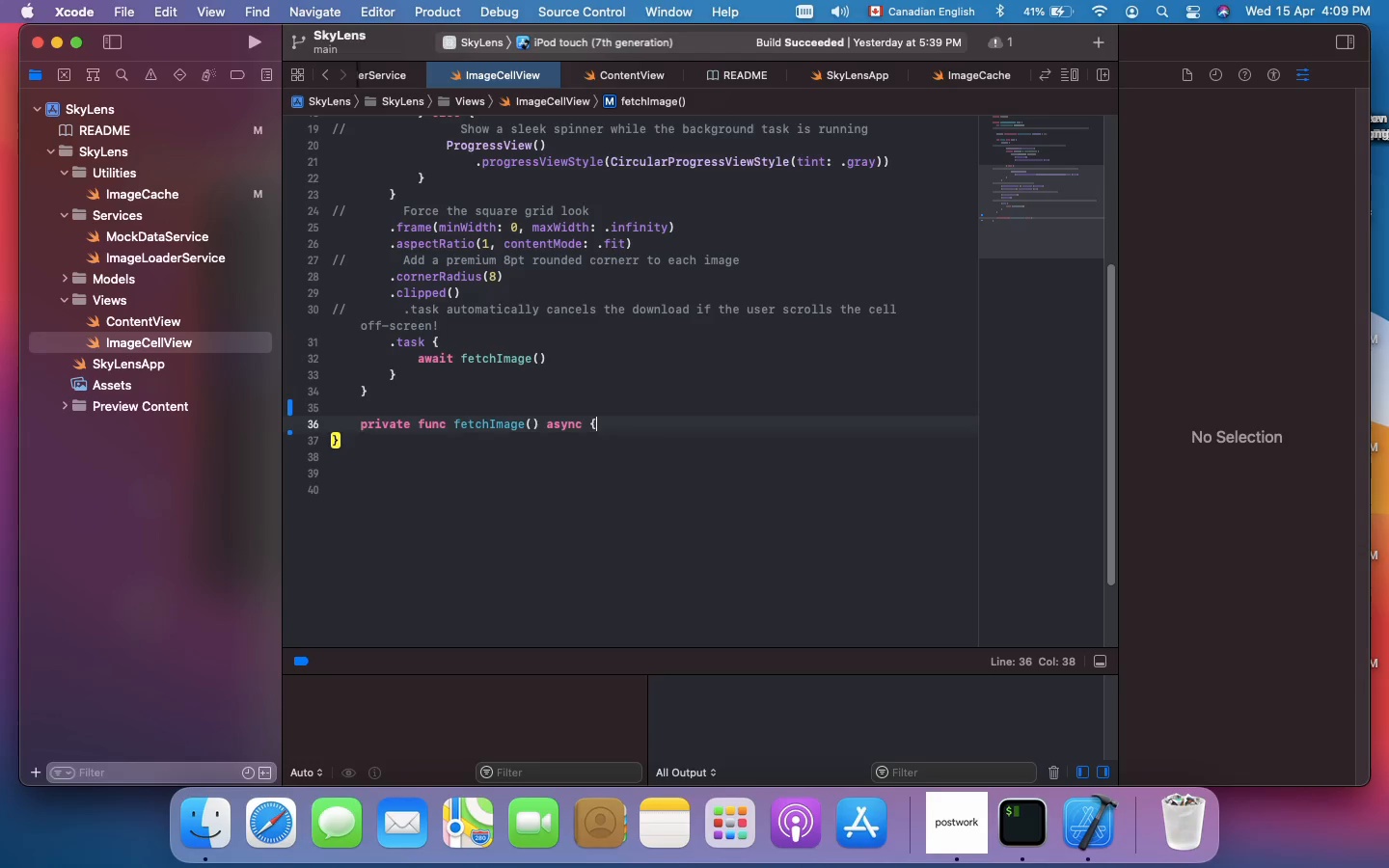 
 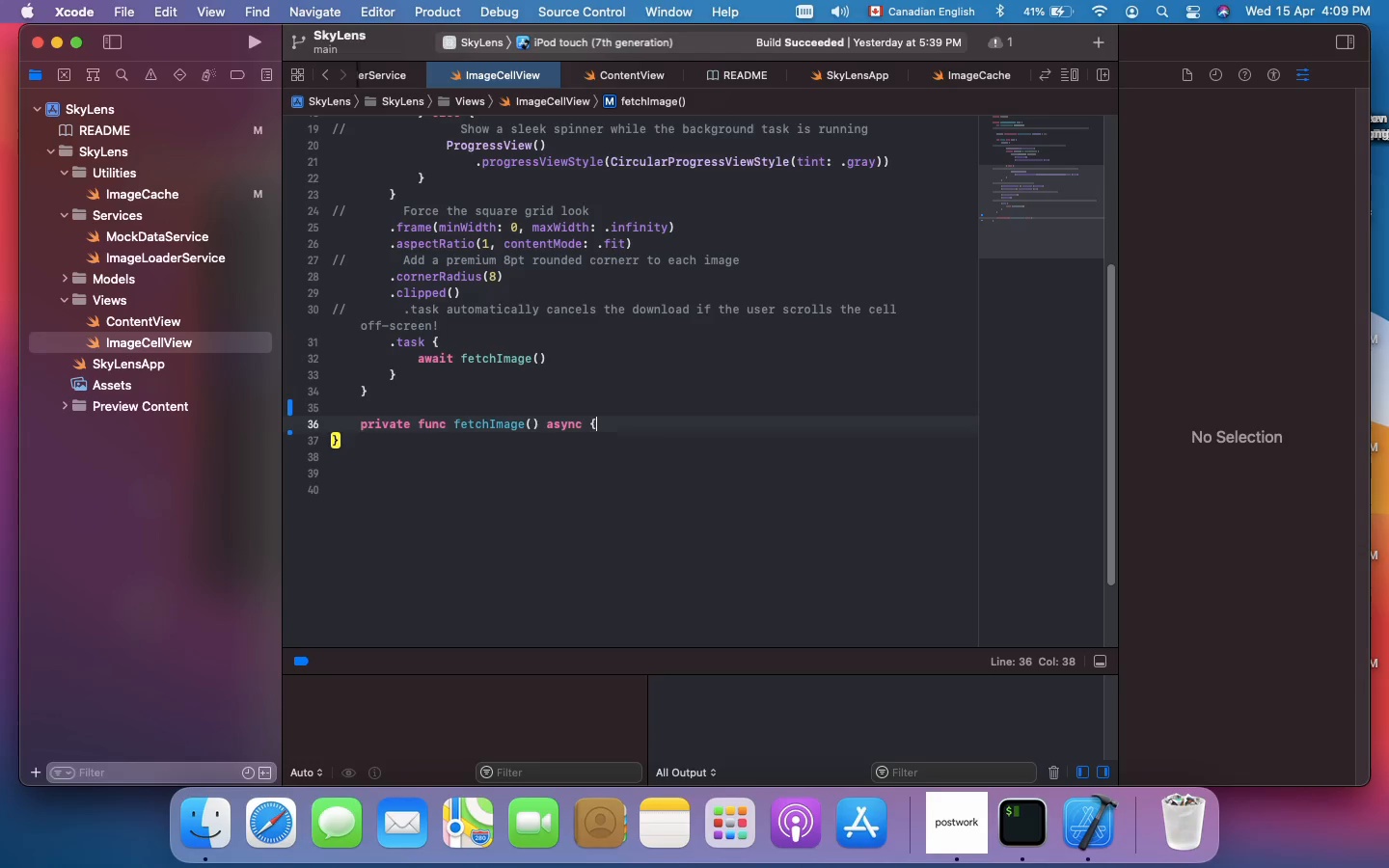 
key(Shift+Enter)
 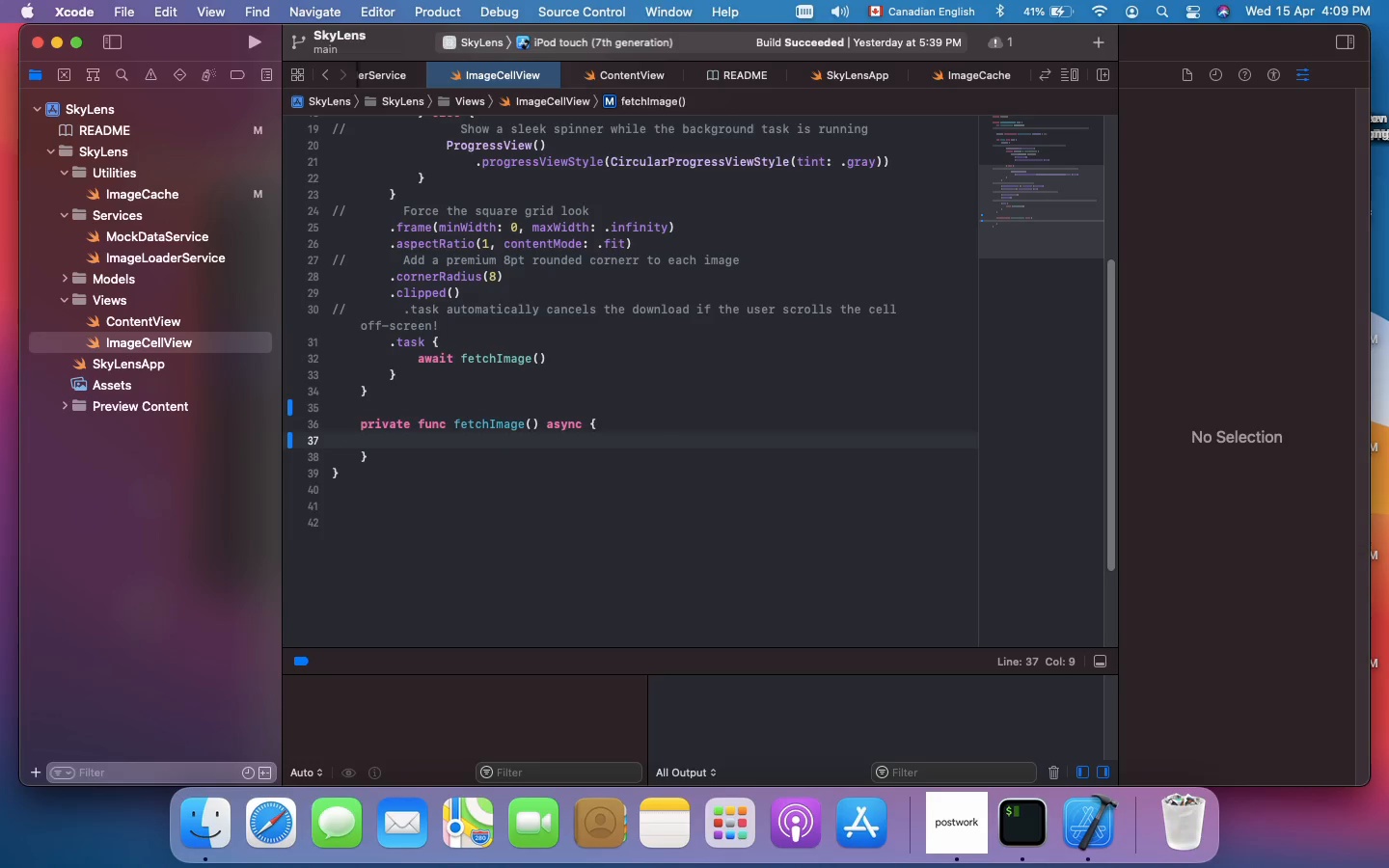 
type(DO {)
 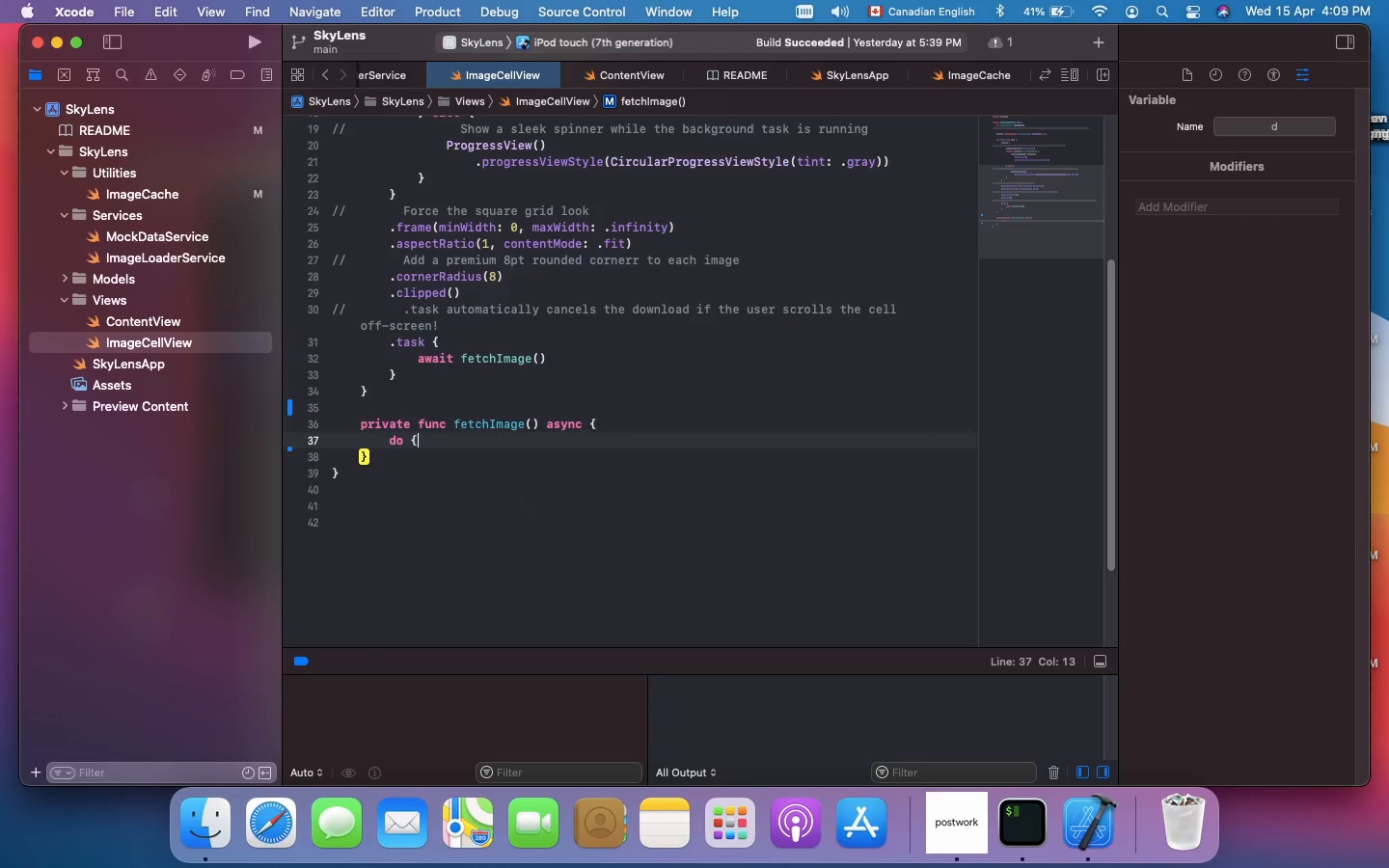 
 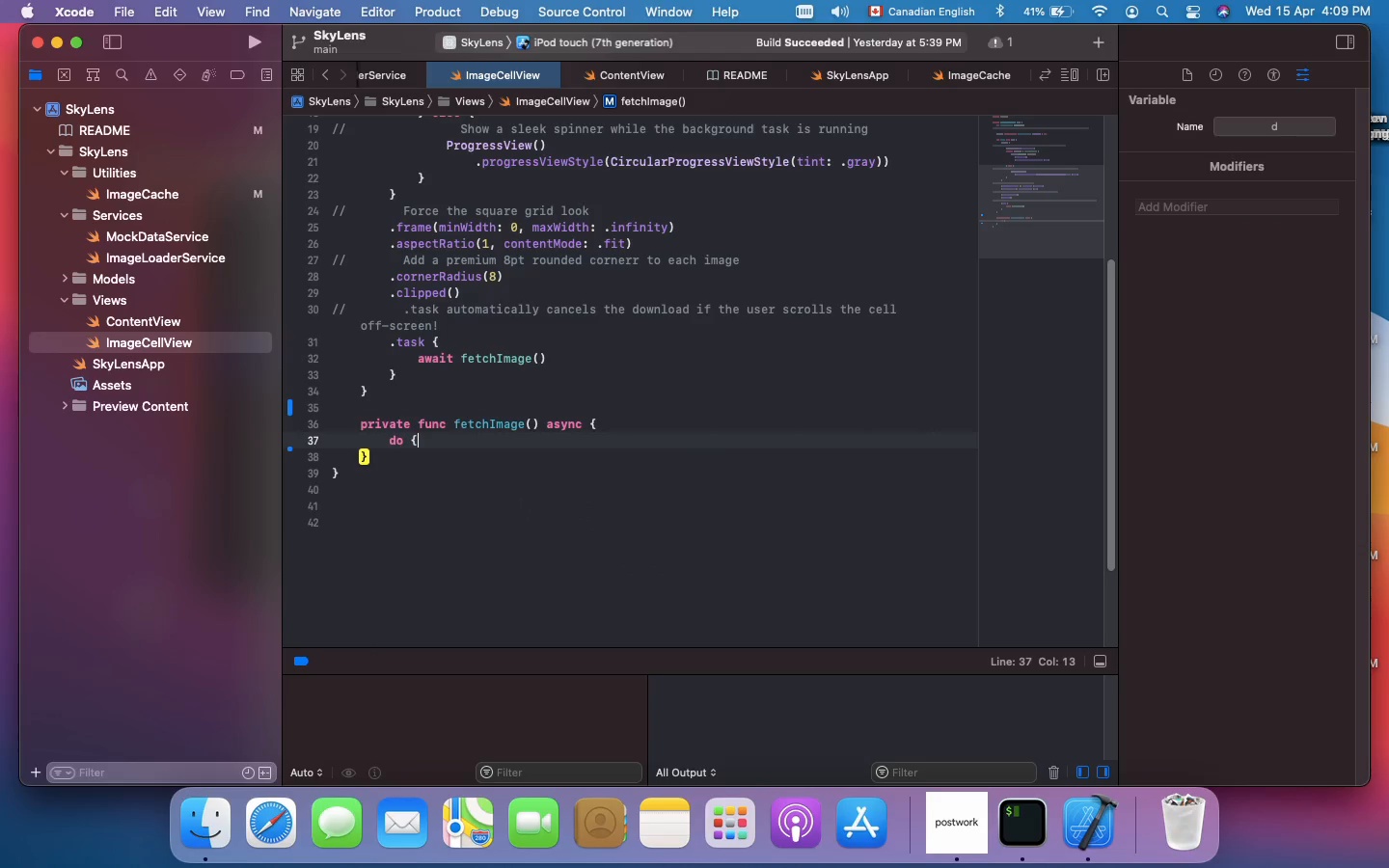 
key(Shift+Enter)
 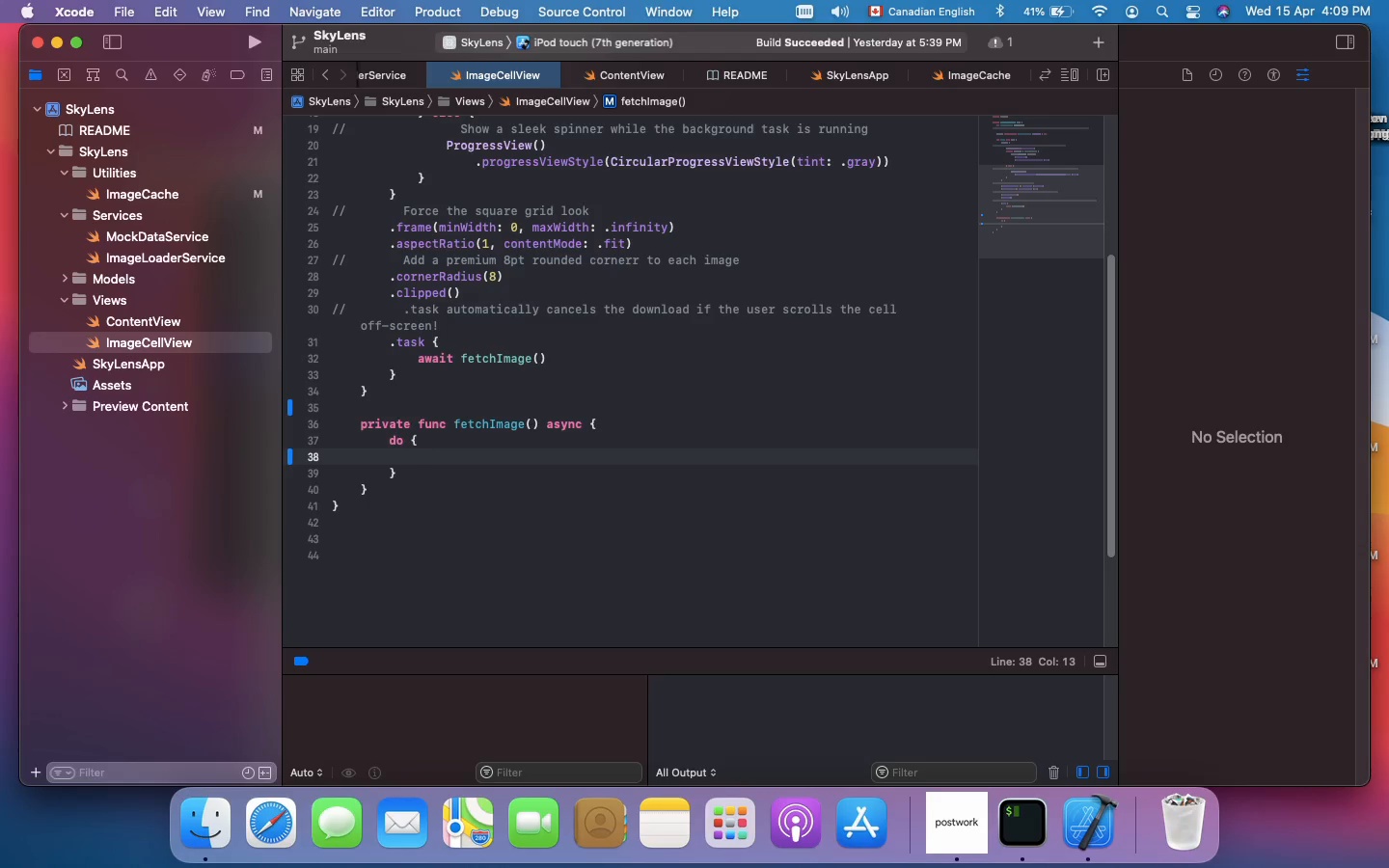 
type(LET IMAGE + TRY AWAIT IMAGELOADERSERVICE>LOADANDDOWNSAMPLE(FROM: IMAGEMODEL>URL)
 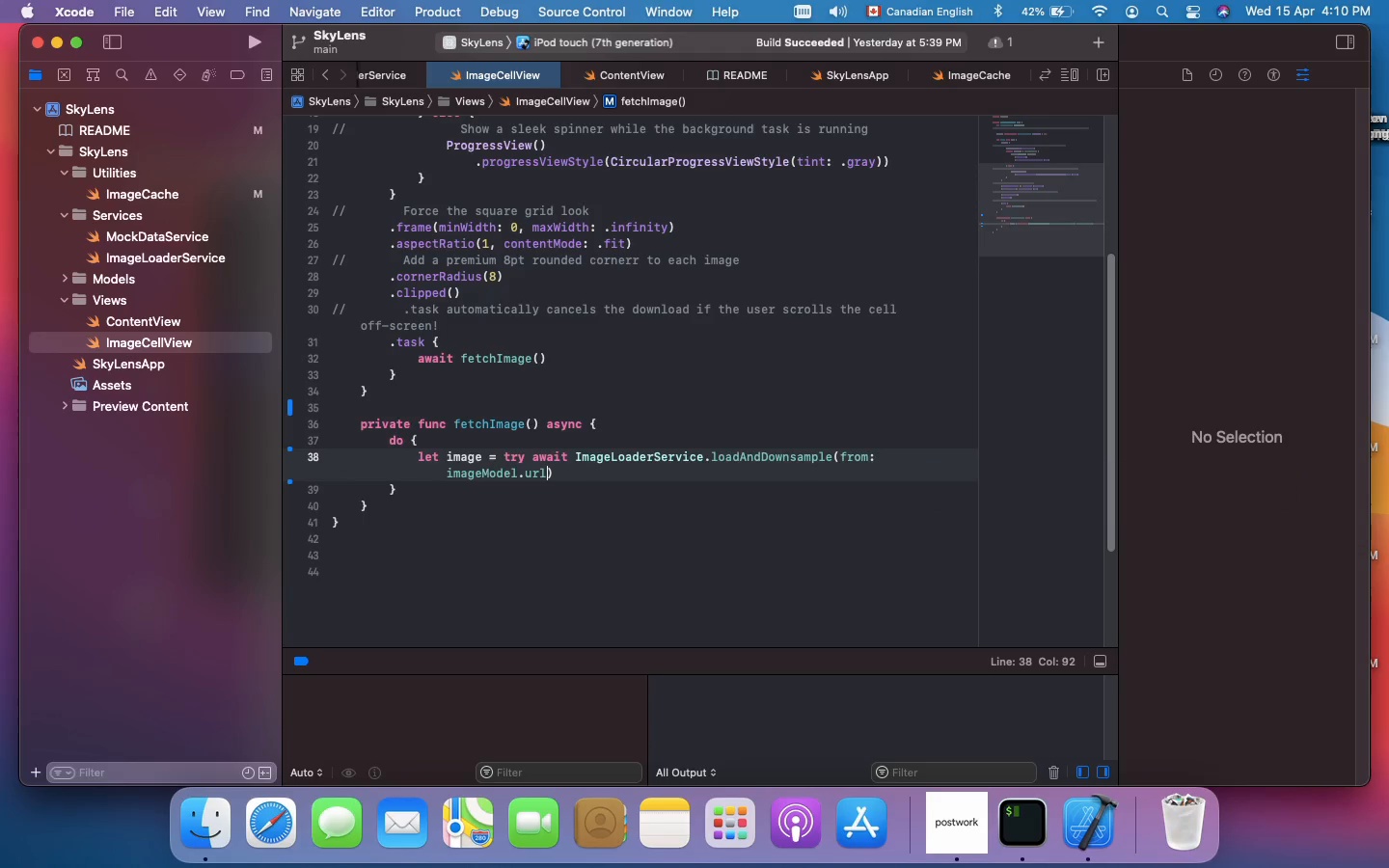 
key(Shift+ArrowRight)
 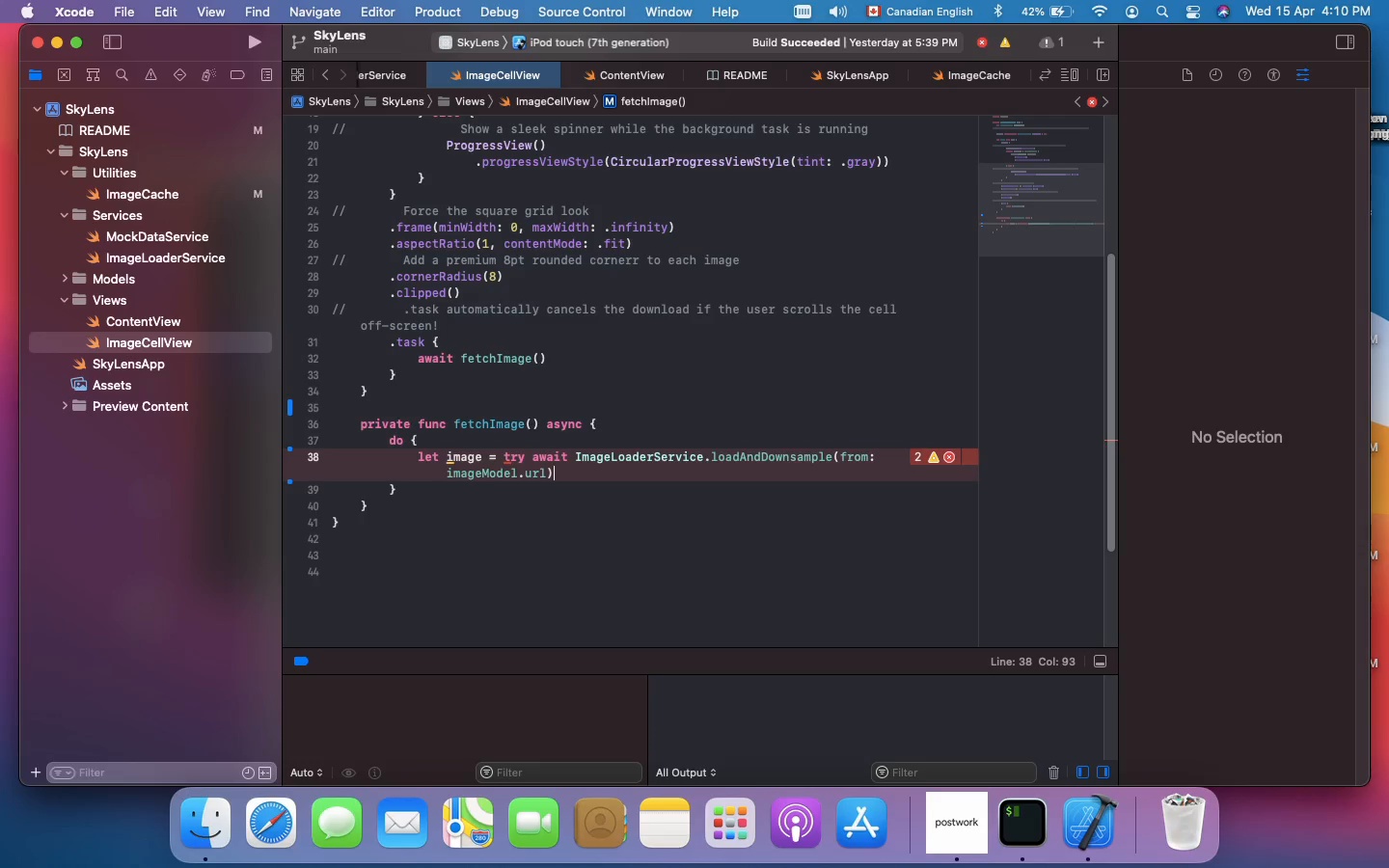 
wait(7.46)
 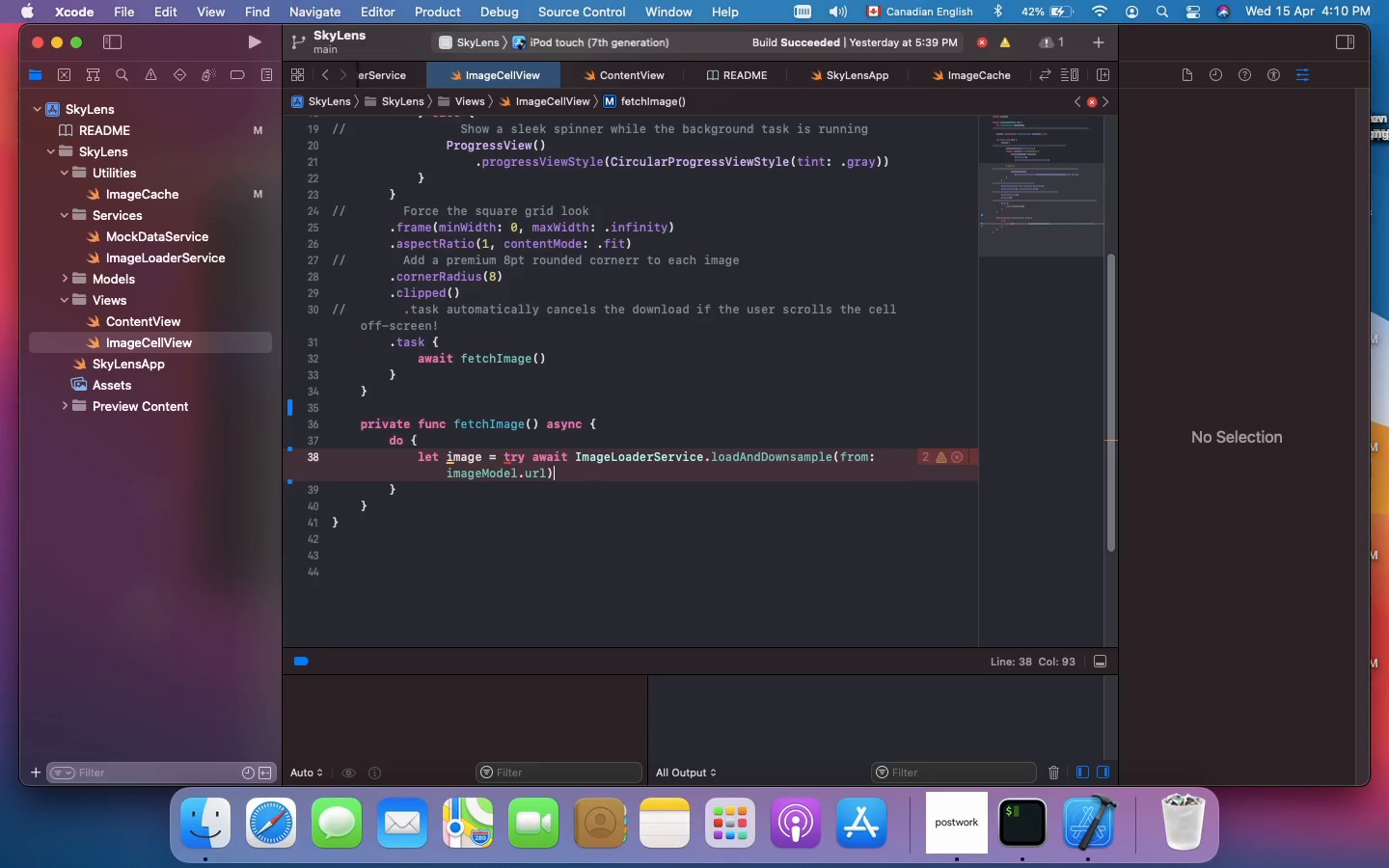 
key(Shift+Enter)
 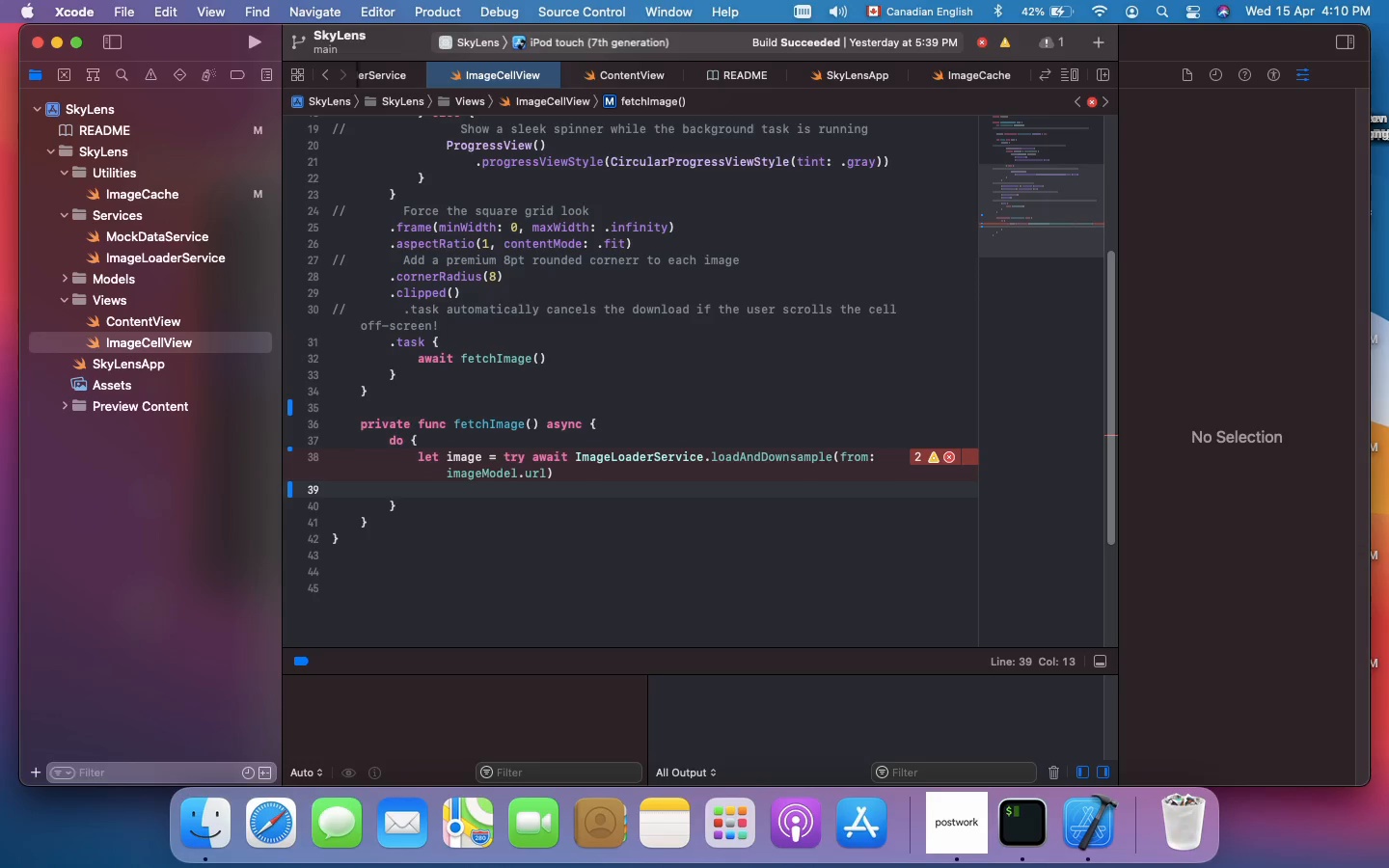 
type(AWAIT MAINACTOR>RUN {)
 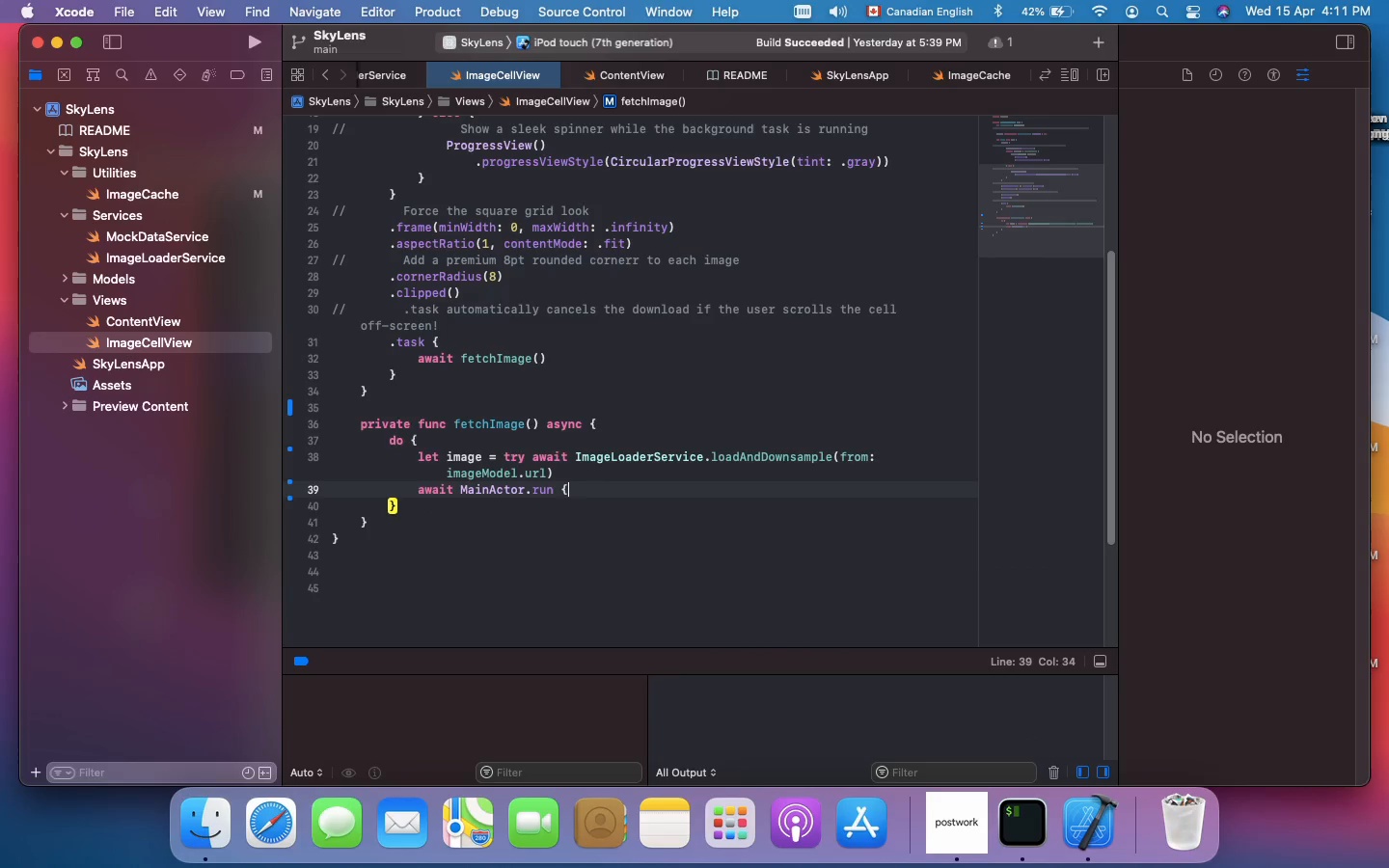 
 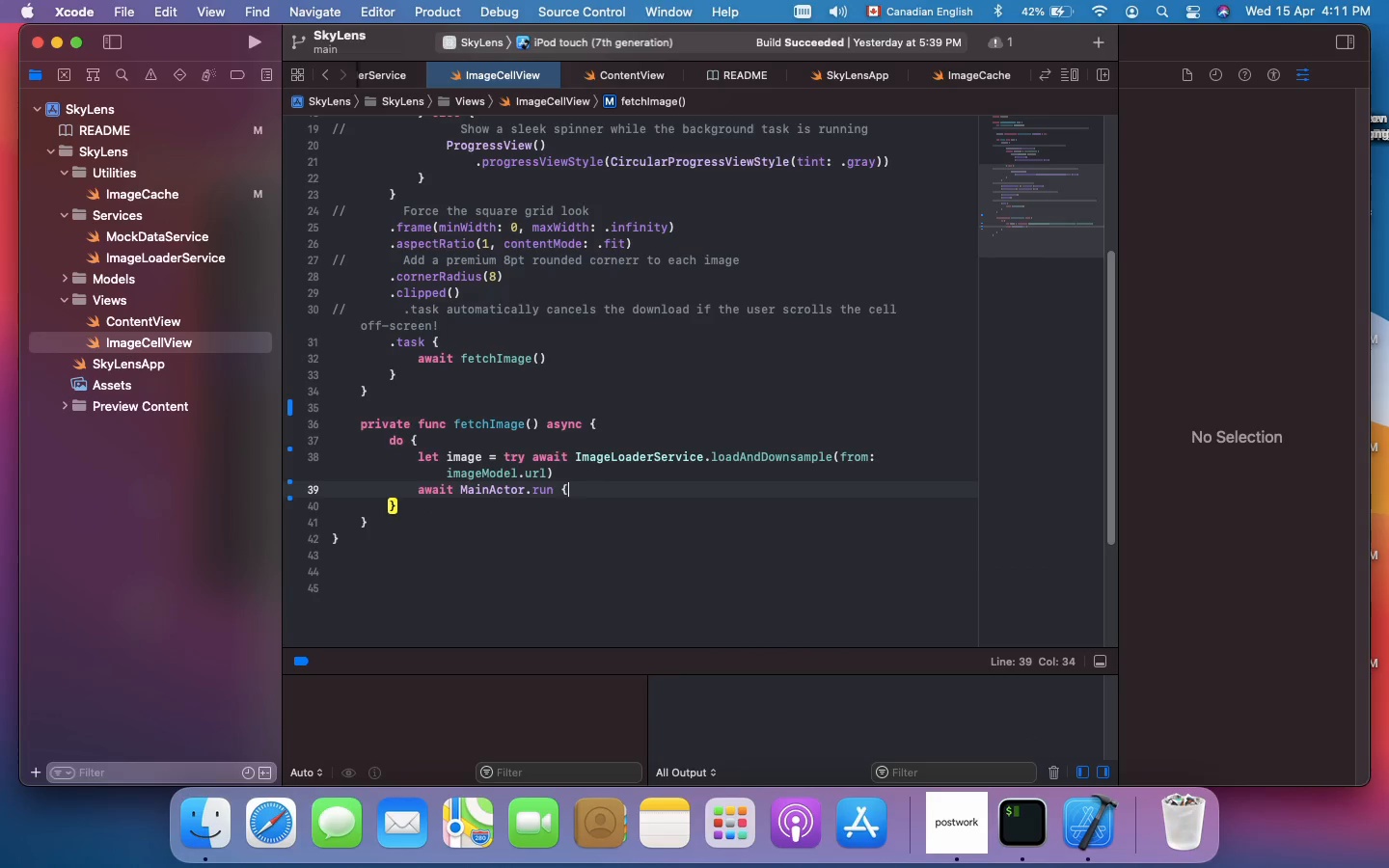 
key(Shift+Enter)
 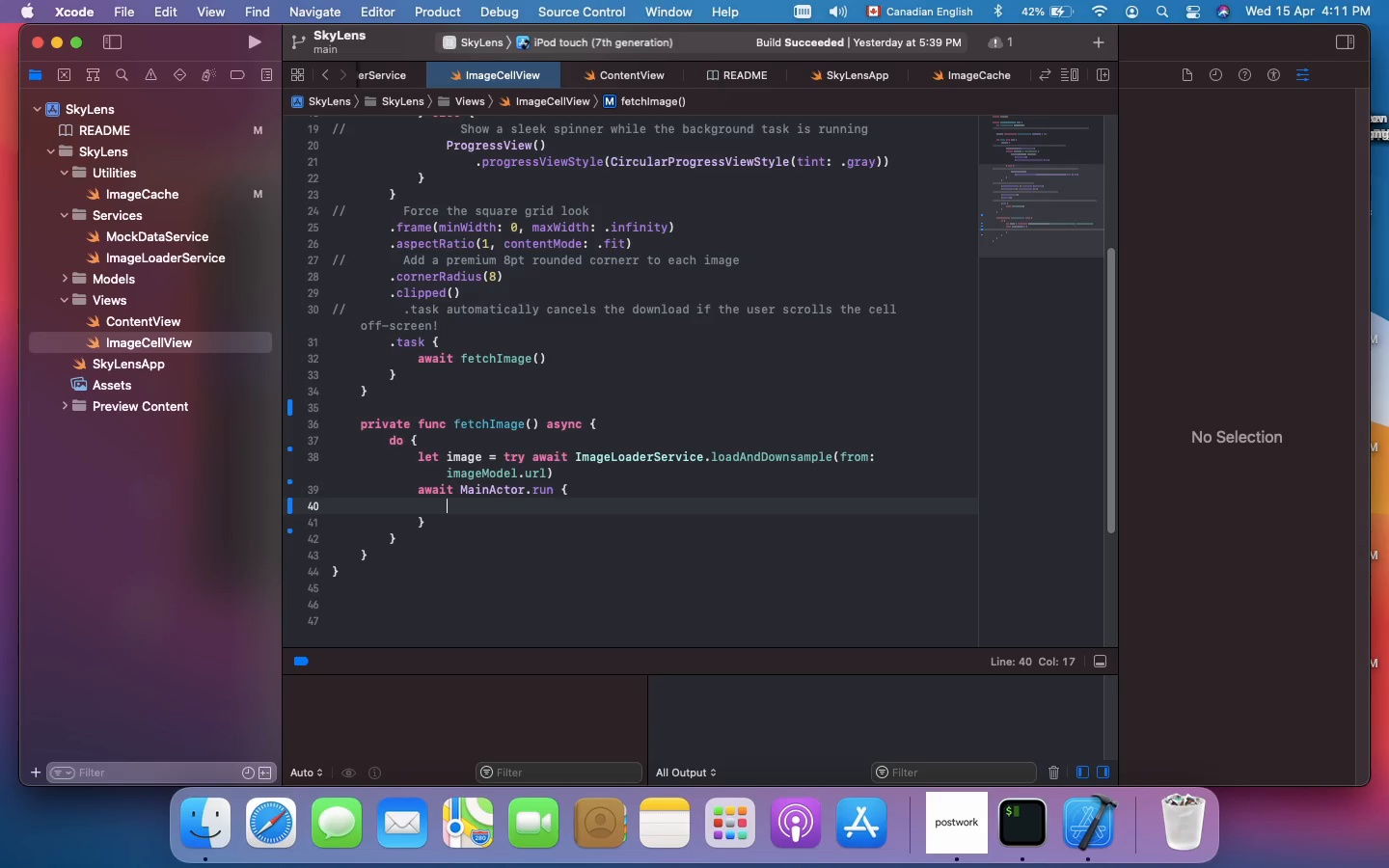 
key(Meta+Shift+Slash)
 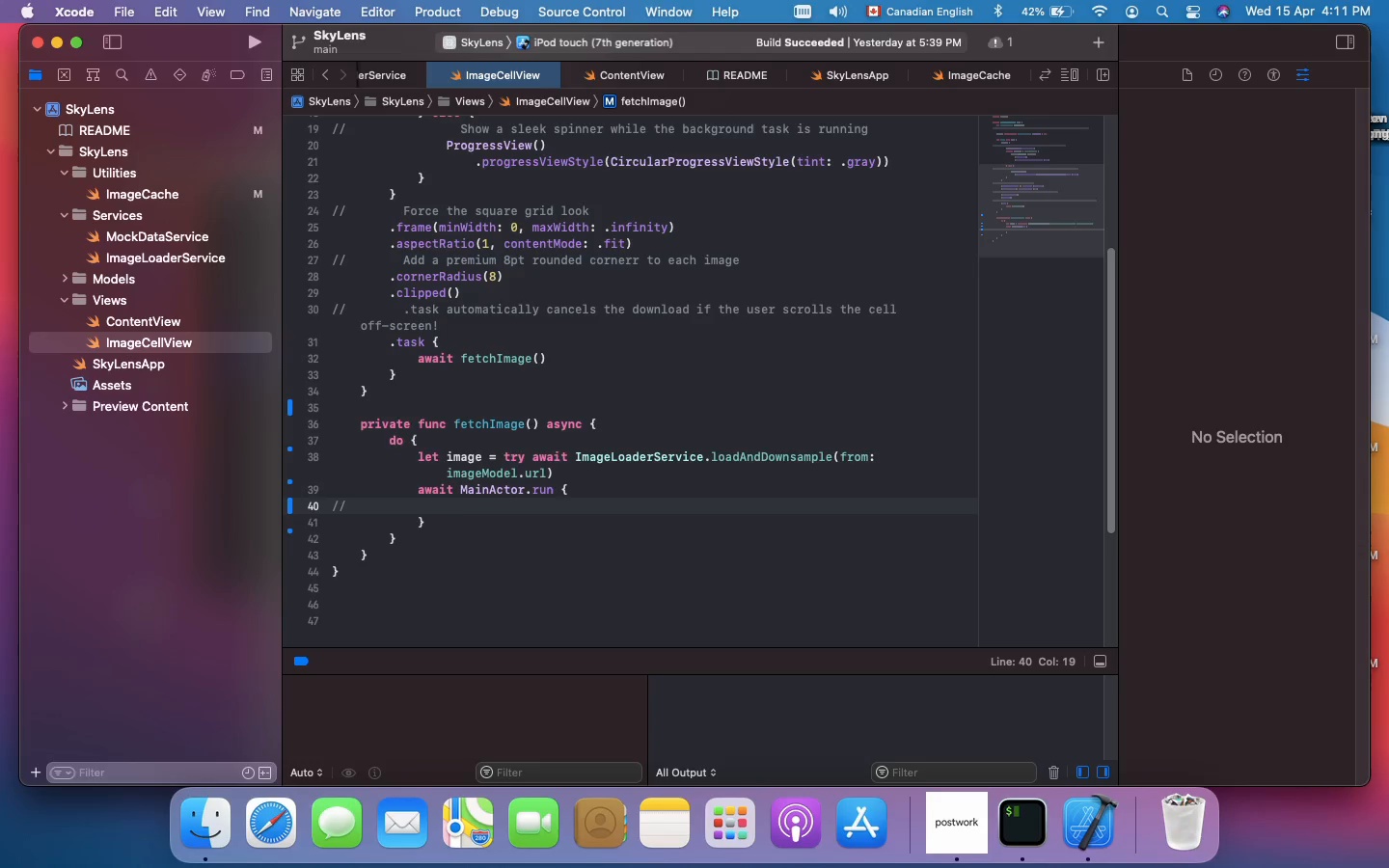 
type(wRAP THE ui UPDATE IN A sWIFTui ANIMATION!)
 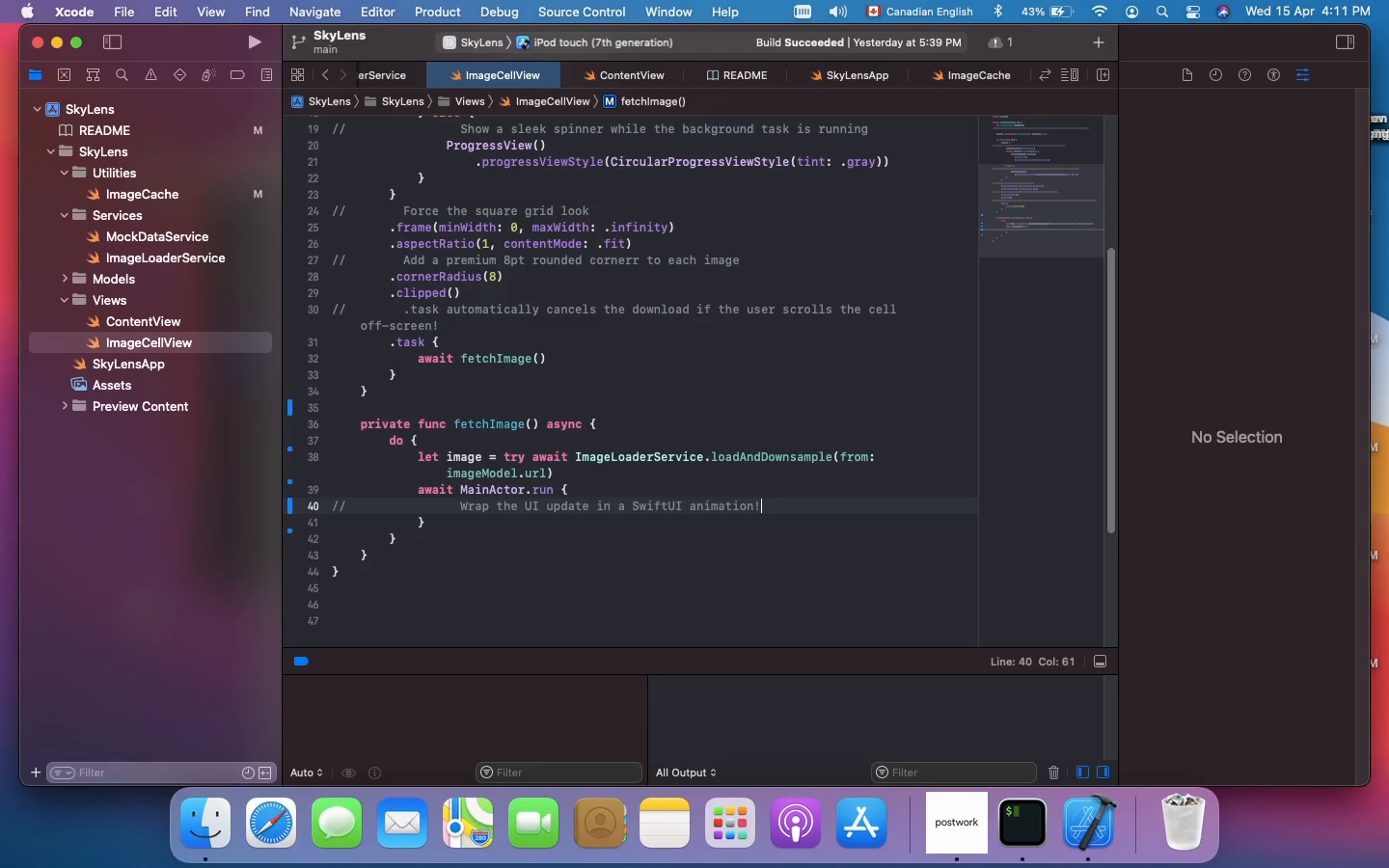 
 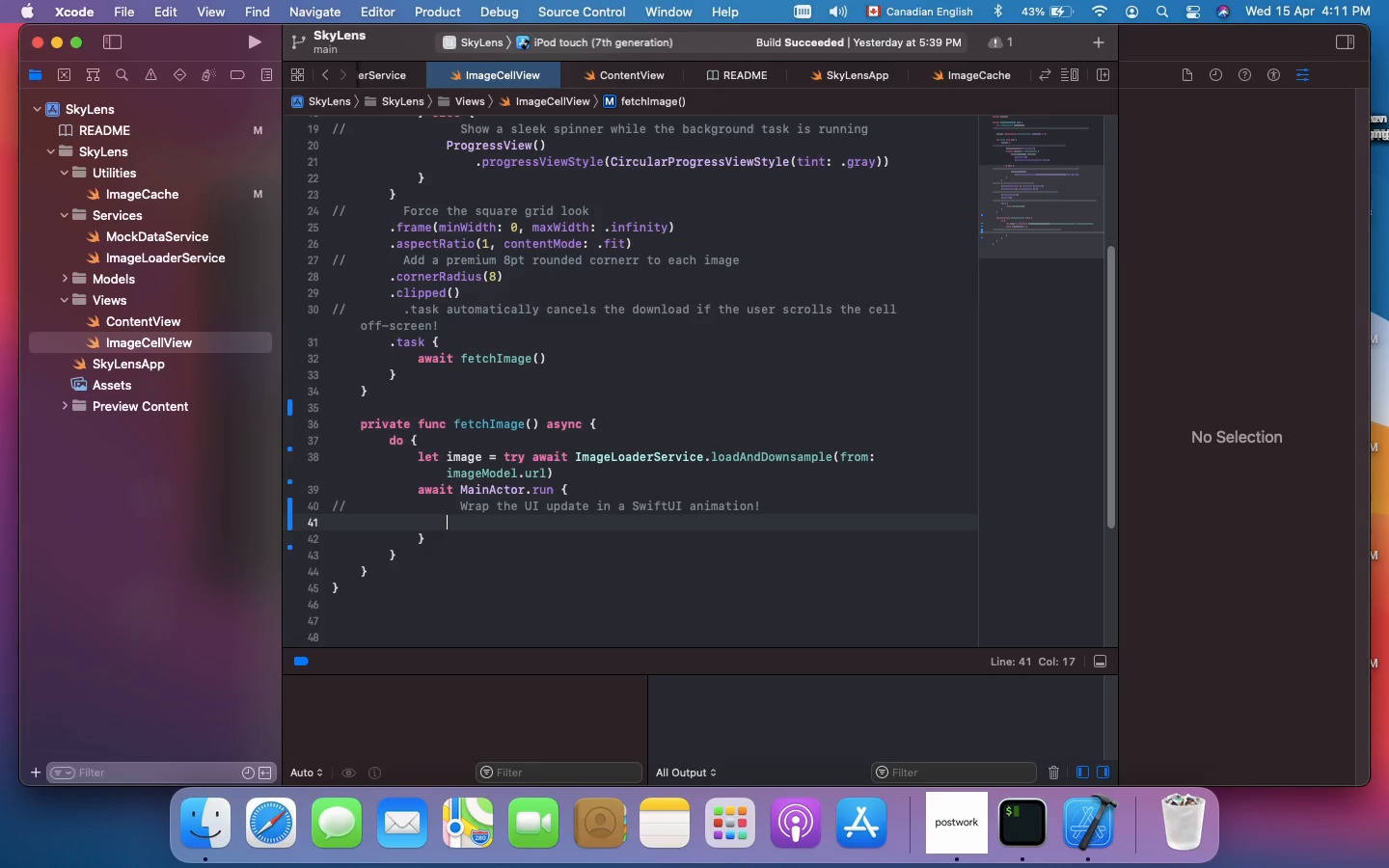 
key(Shift+Enter)
 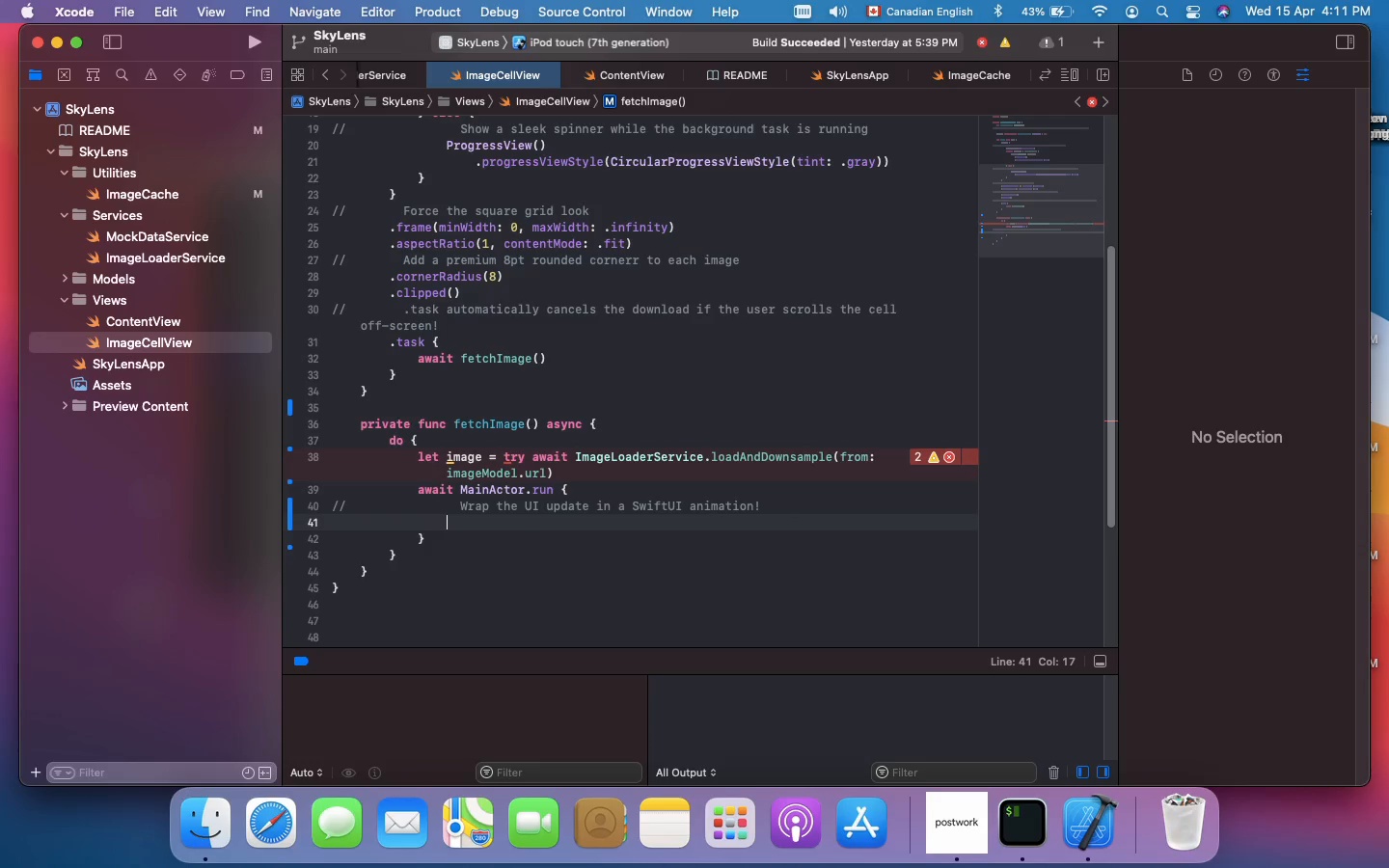 
wait(6.43)
 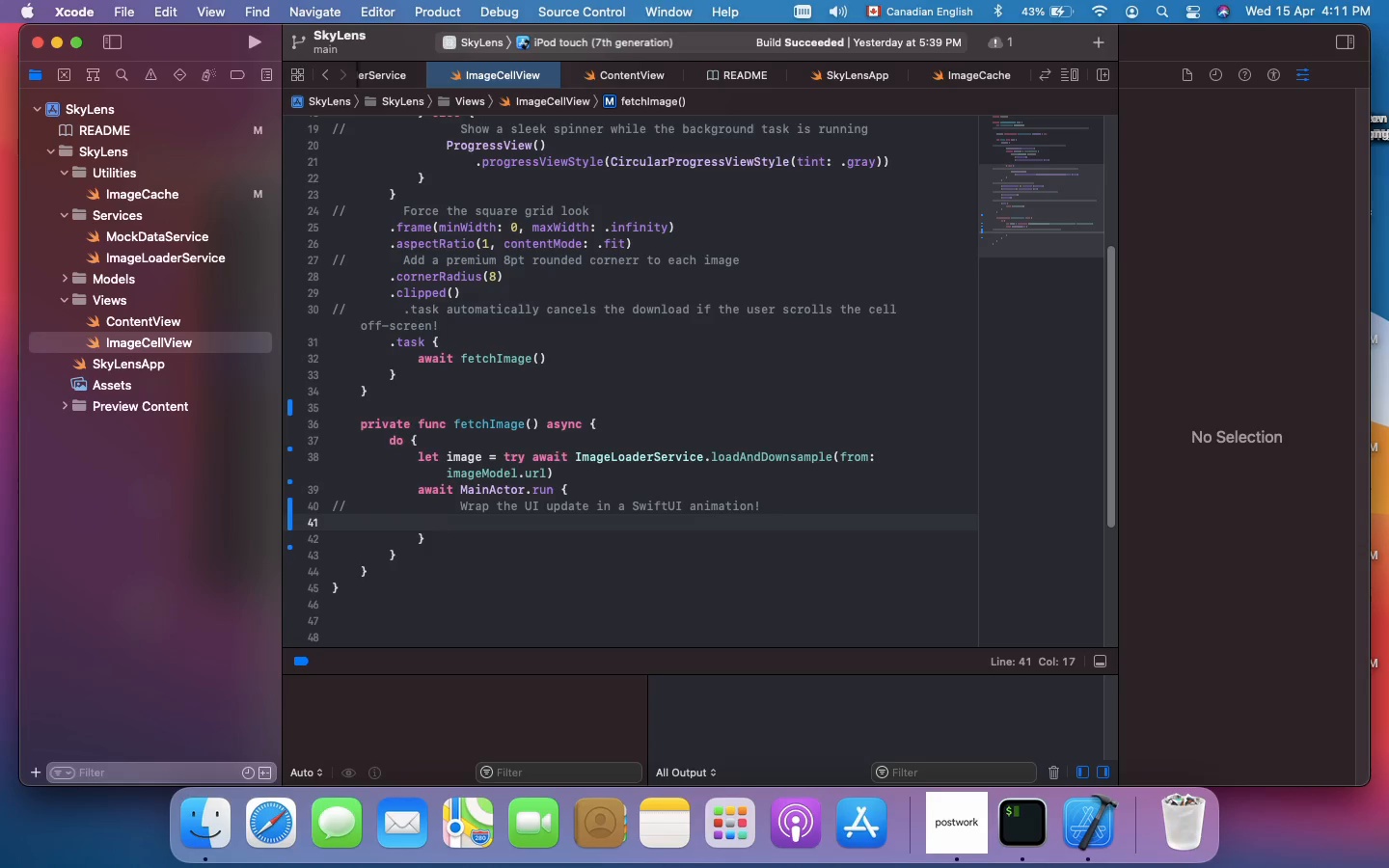 
key(Shift+Enter)
 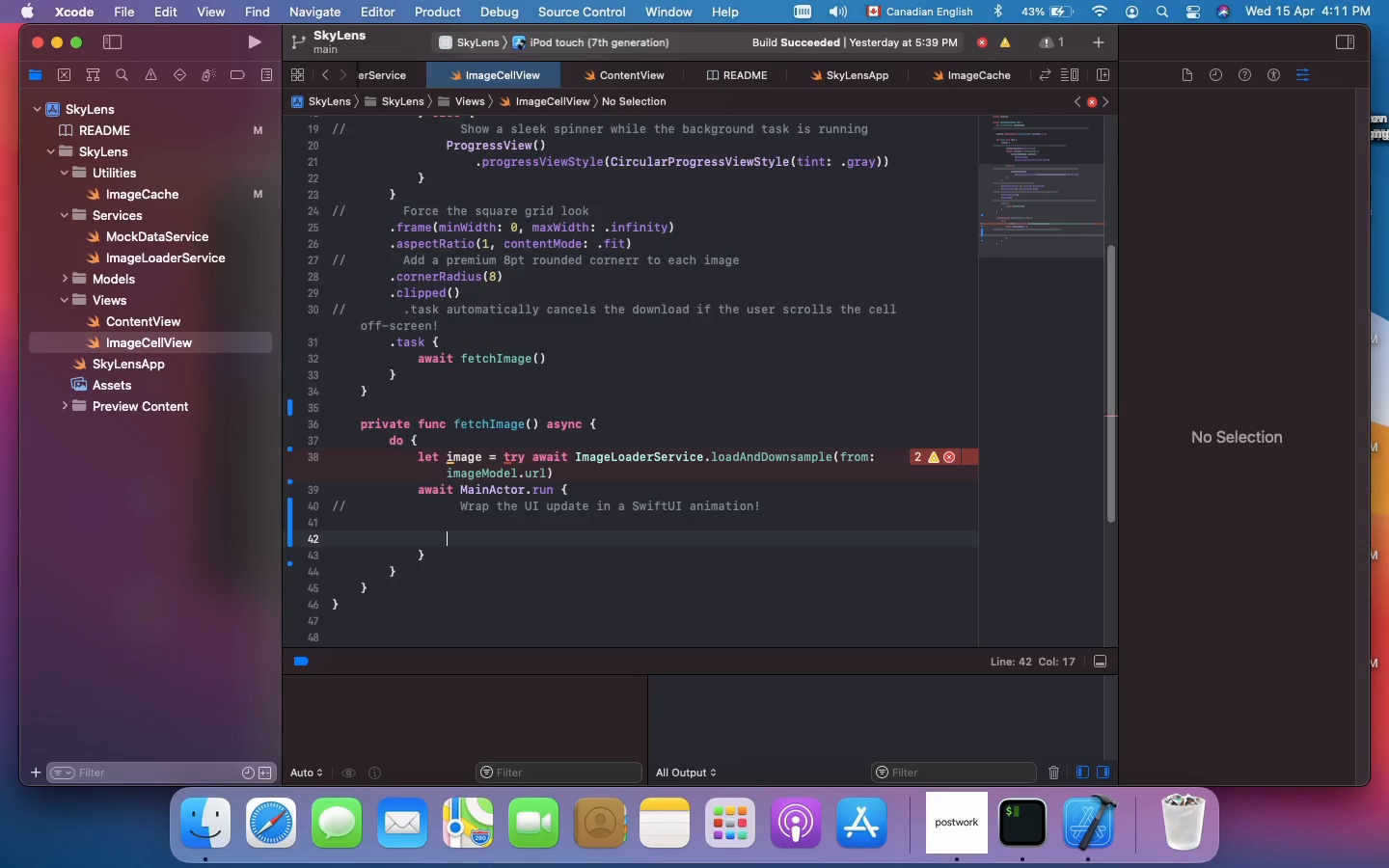 
type(WITHANIMATION(>EASEIN)
 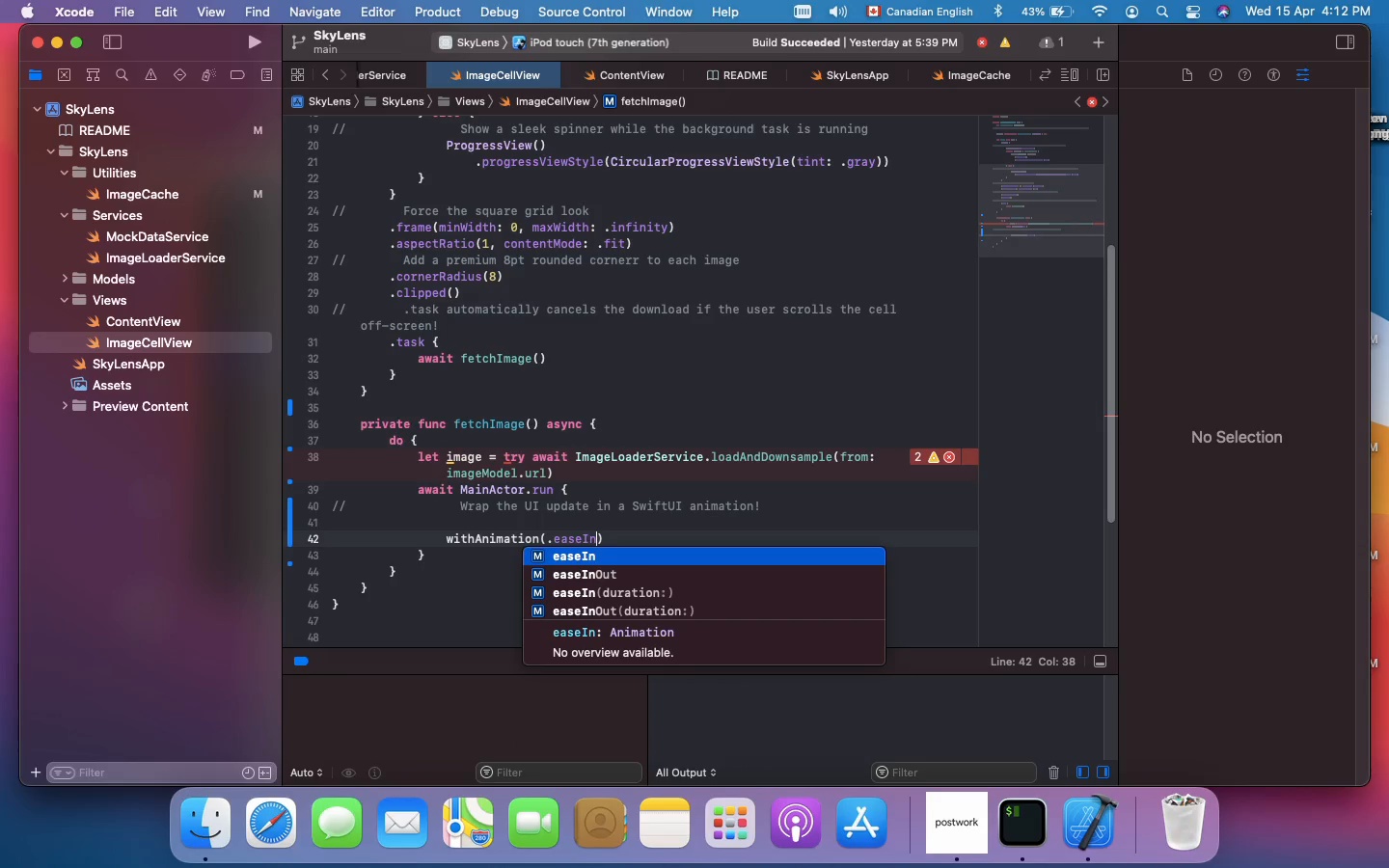 
type((DURATION: )>#)
 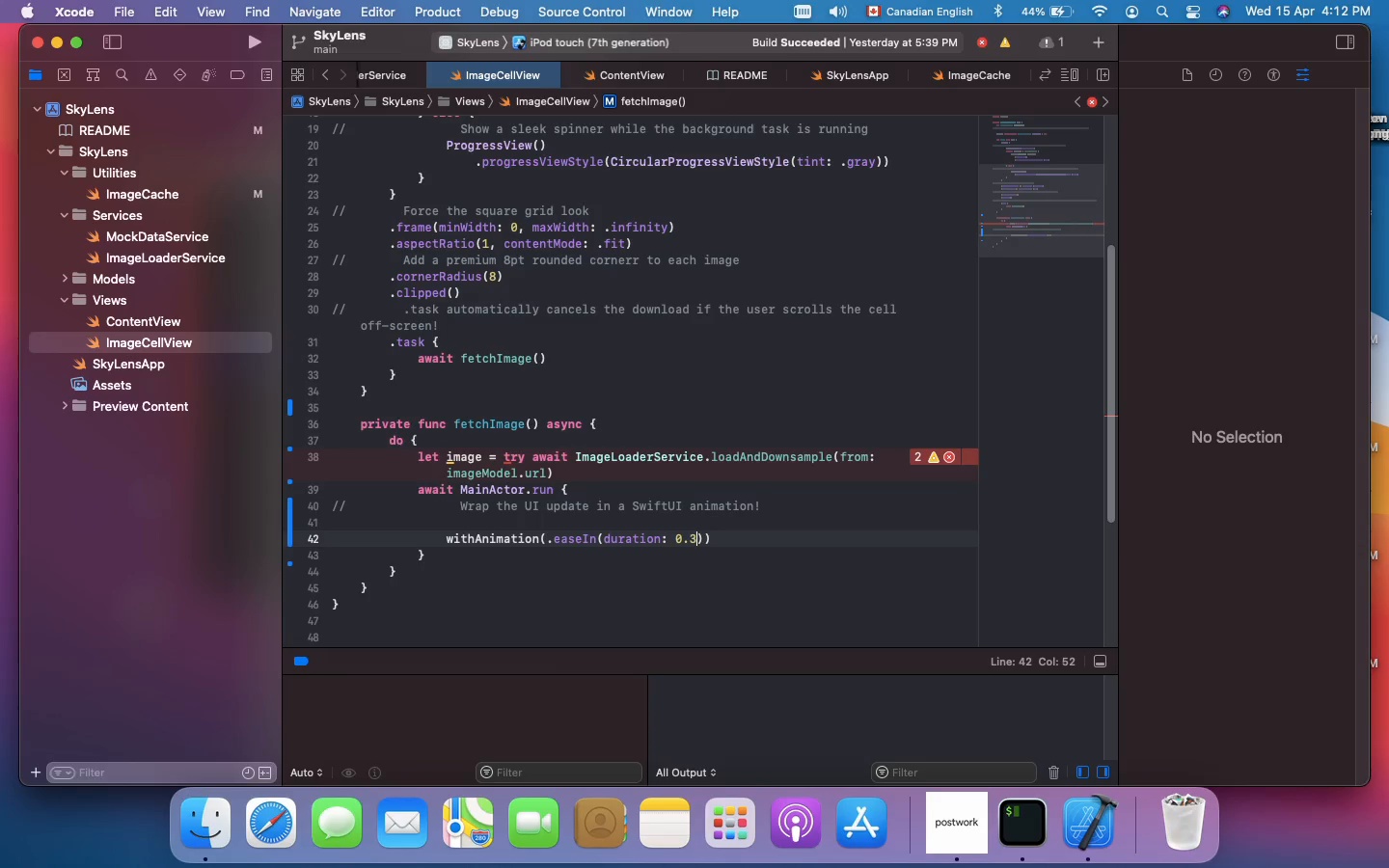 
wait(10.4)
 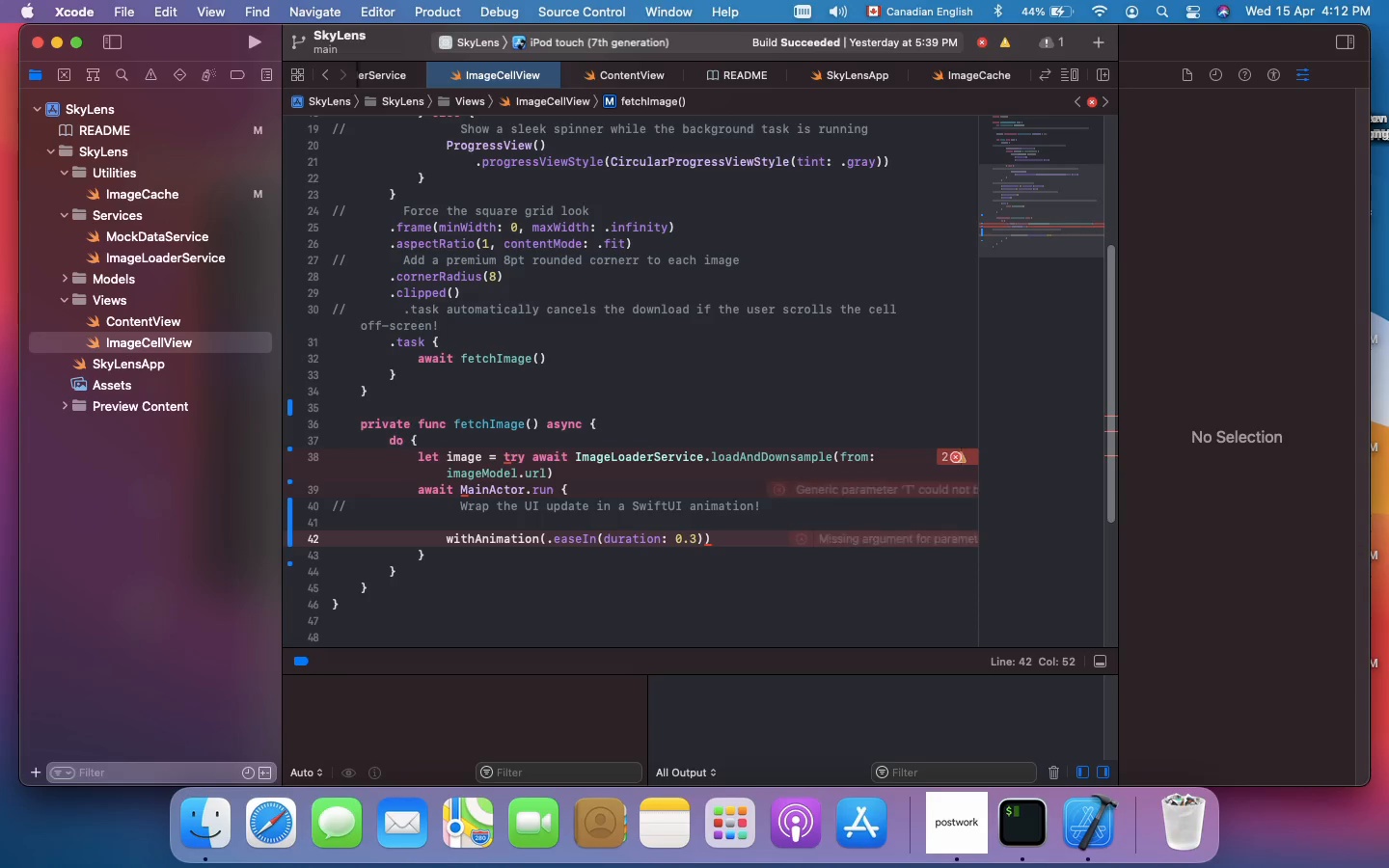 
key(Shift+ArrowRight)
 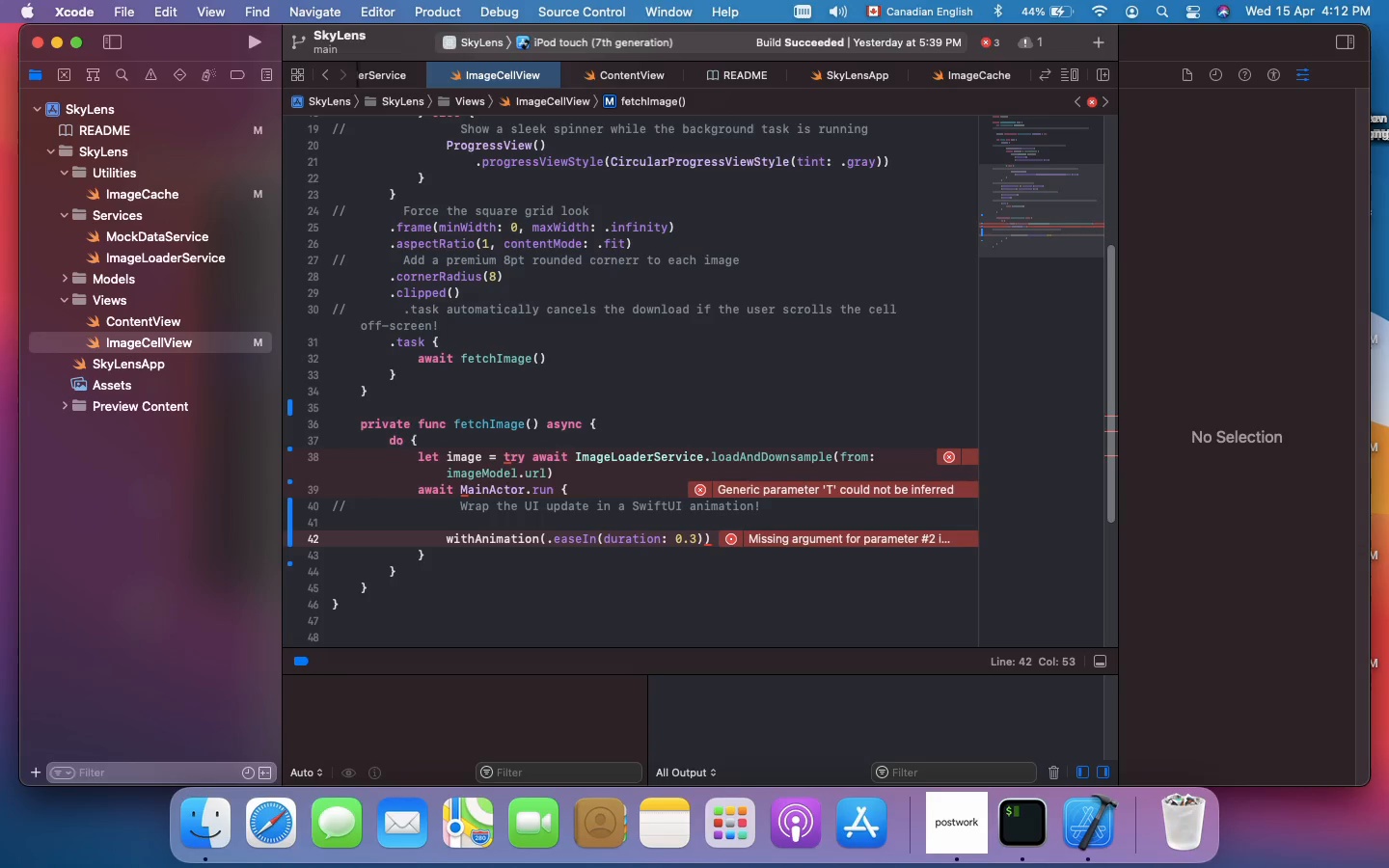 
key(Shift+ArrowRight)
 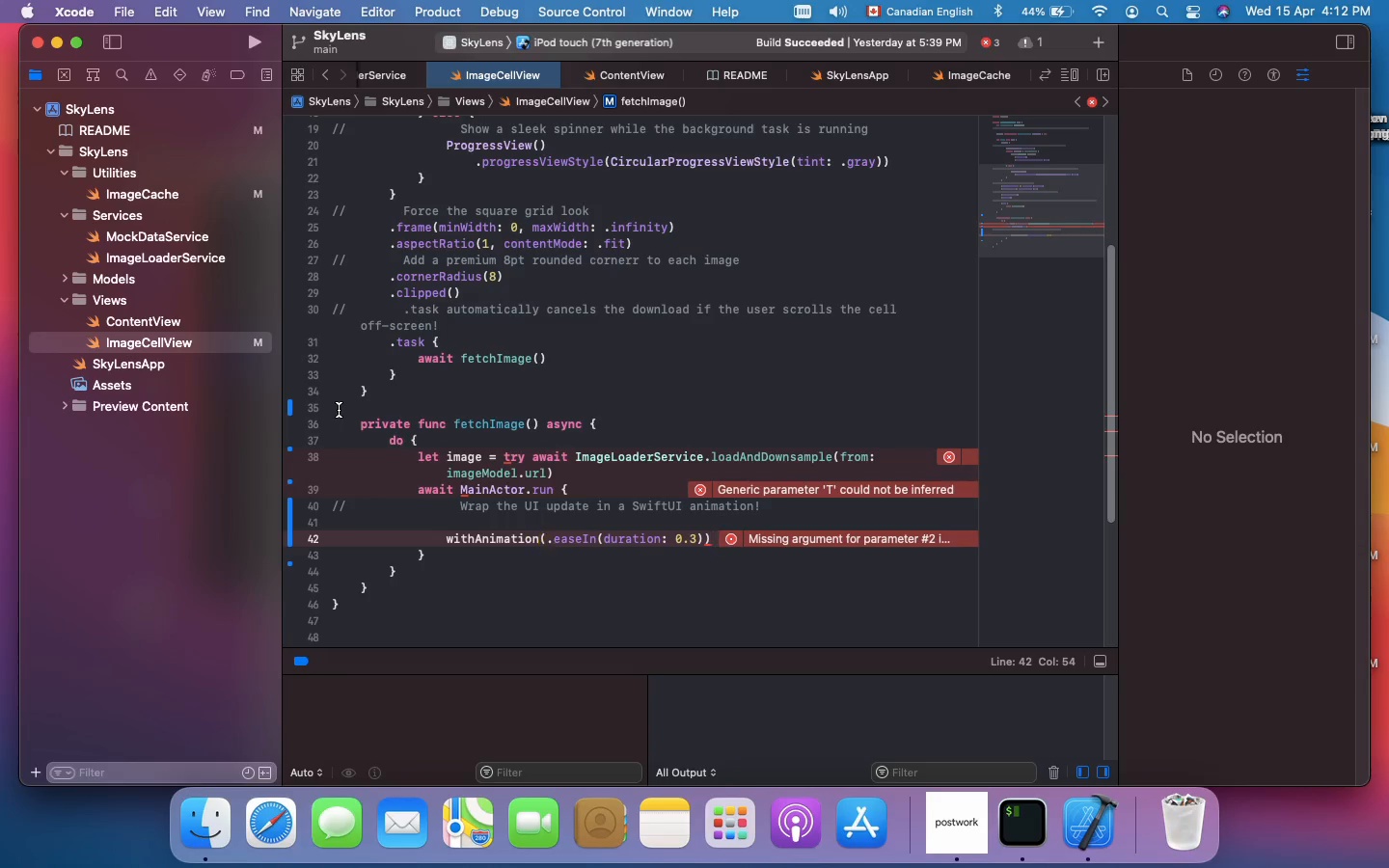 
key(Shift+Enter)
 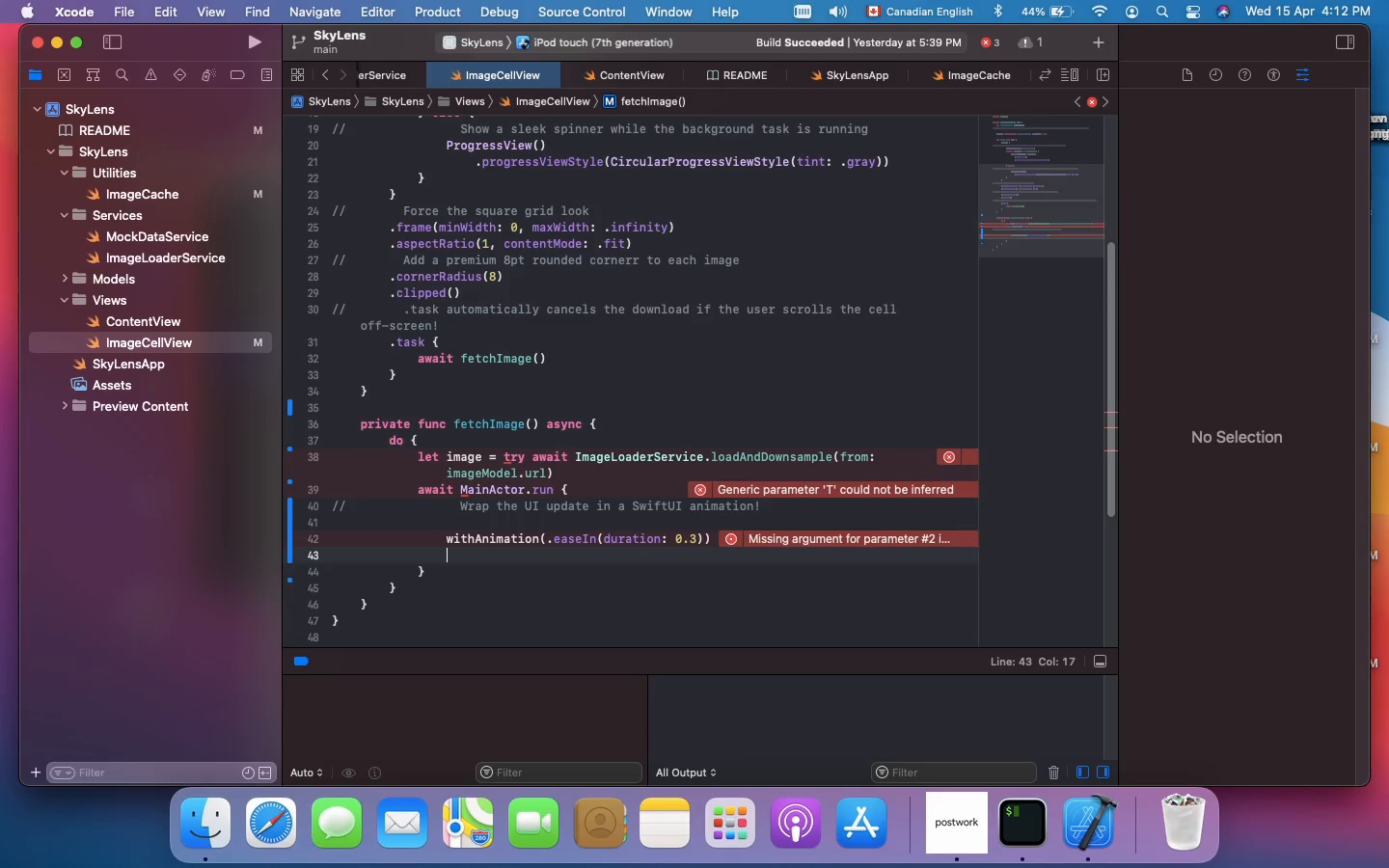 
key(Shift+BracketLeft)
 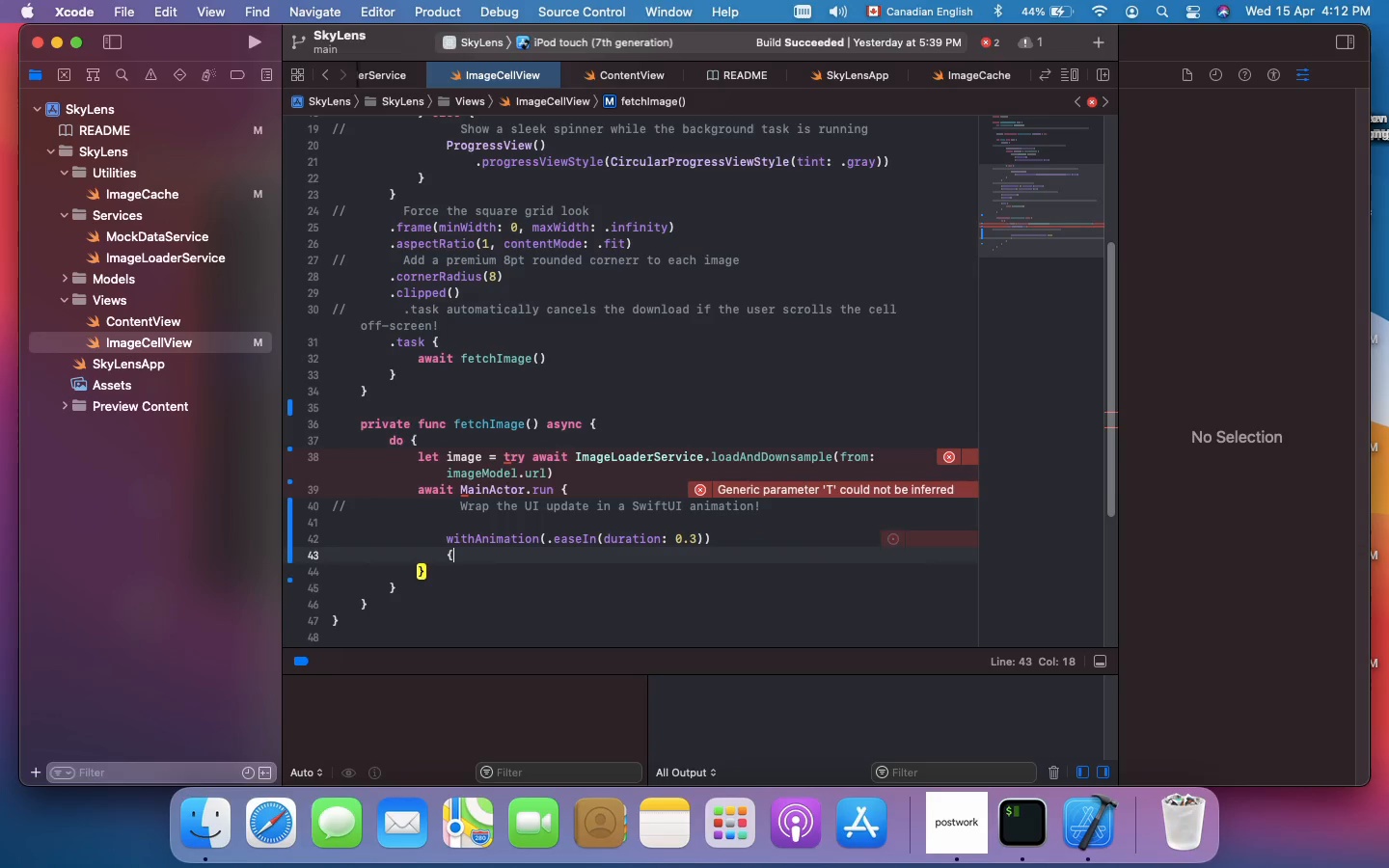 
key(Shift+Enter)
 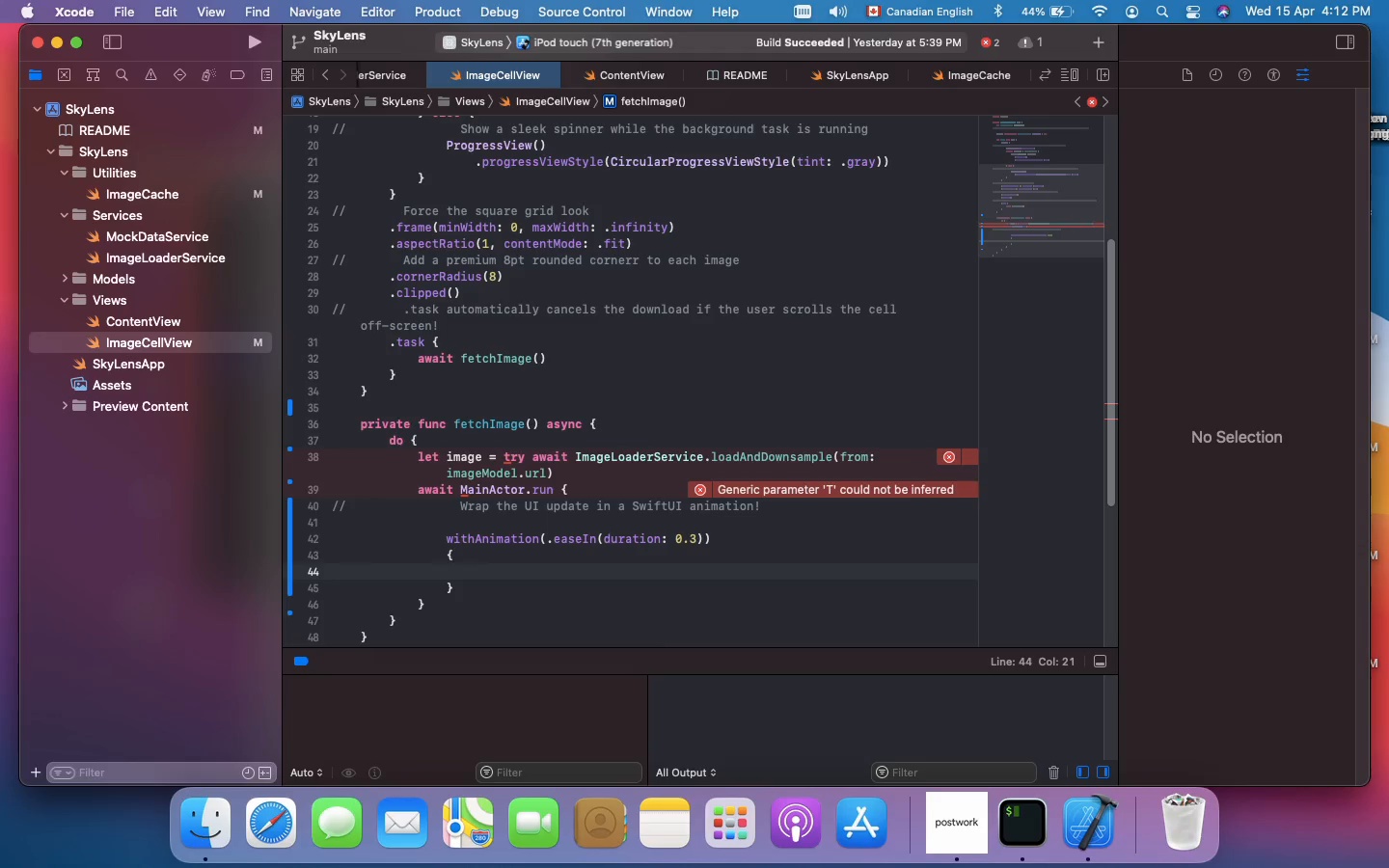 
wait(5.61)
 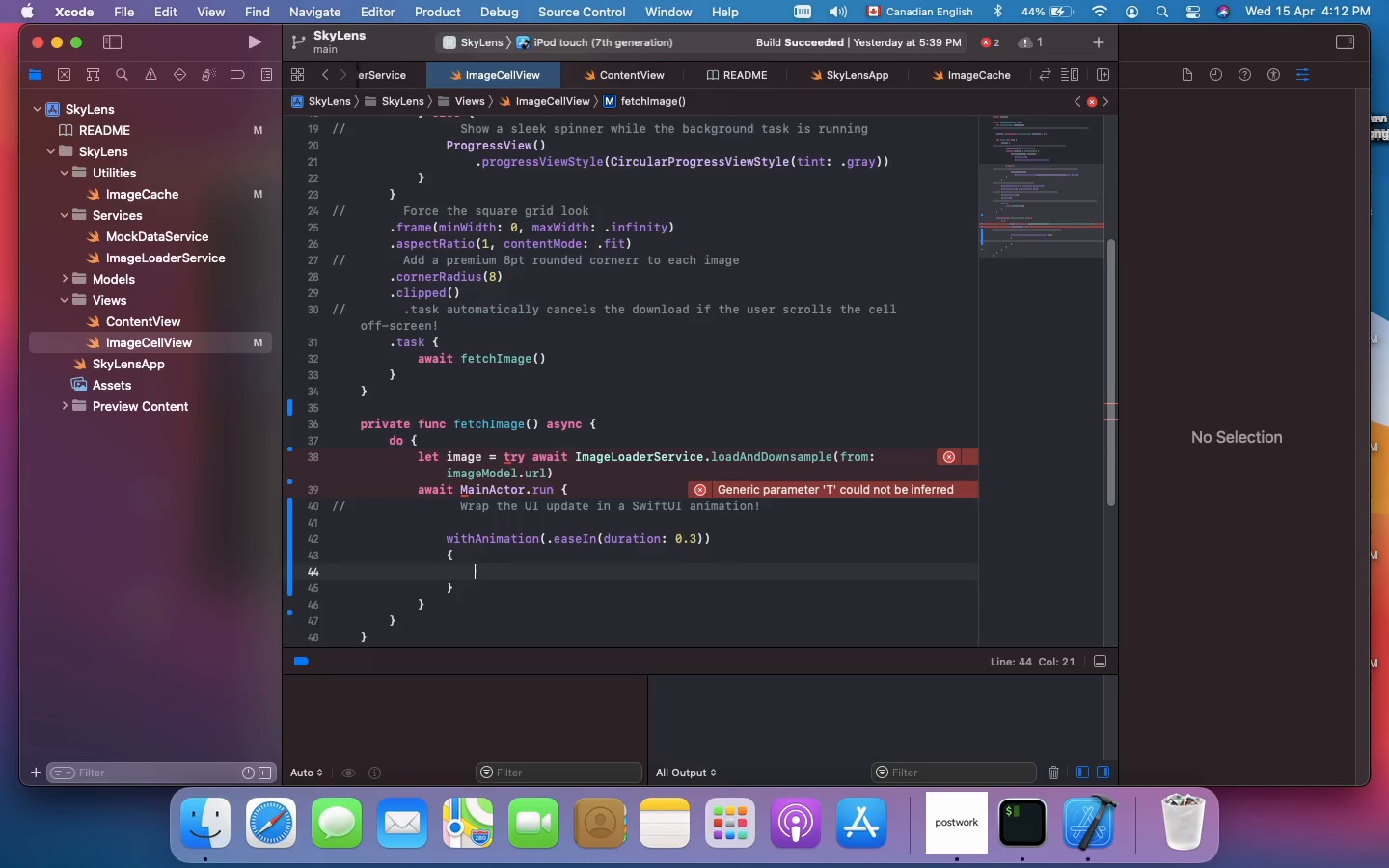 
type(SELF>)
 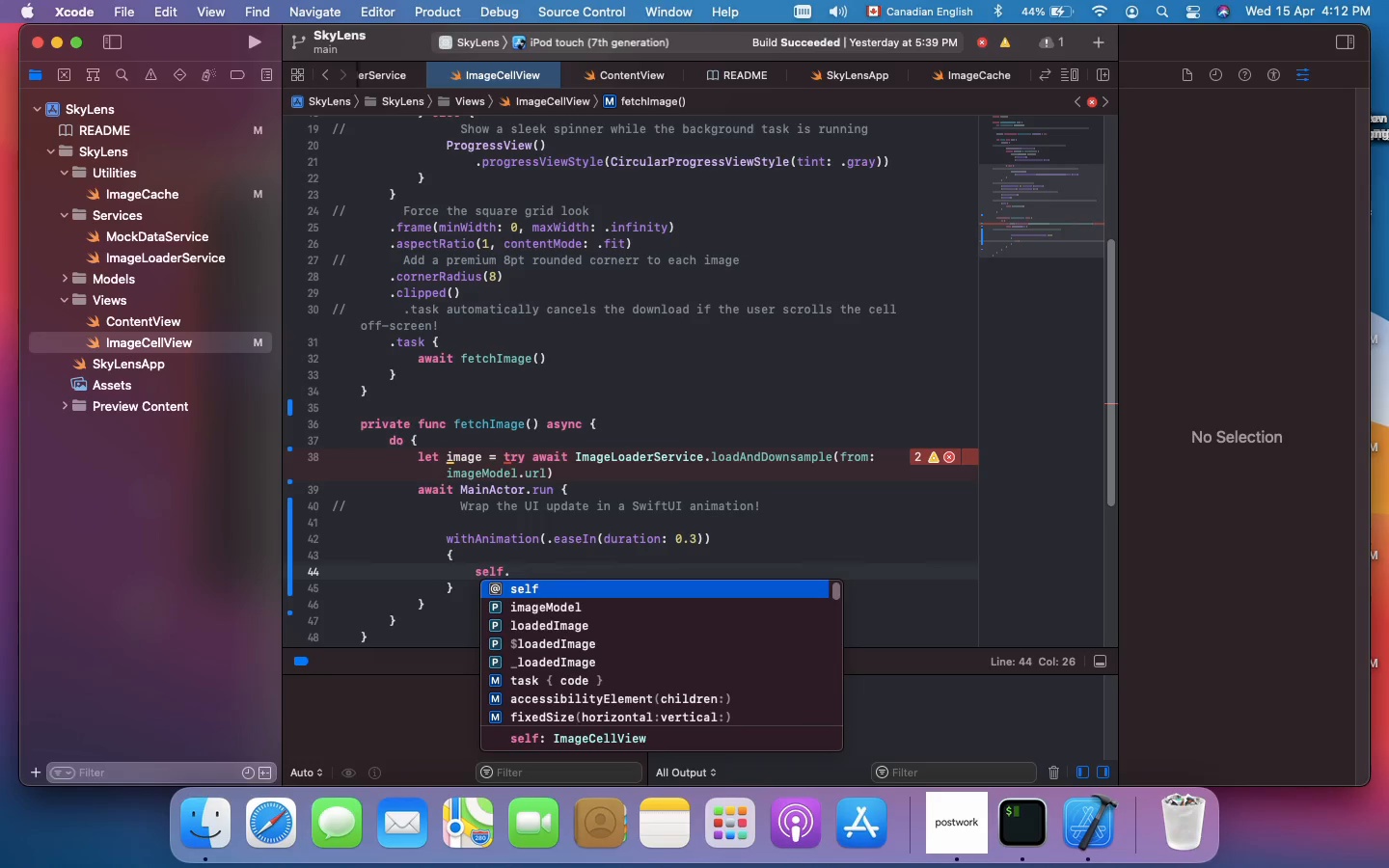 
wait(7.83)
 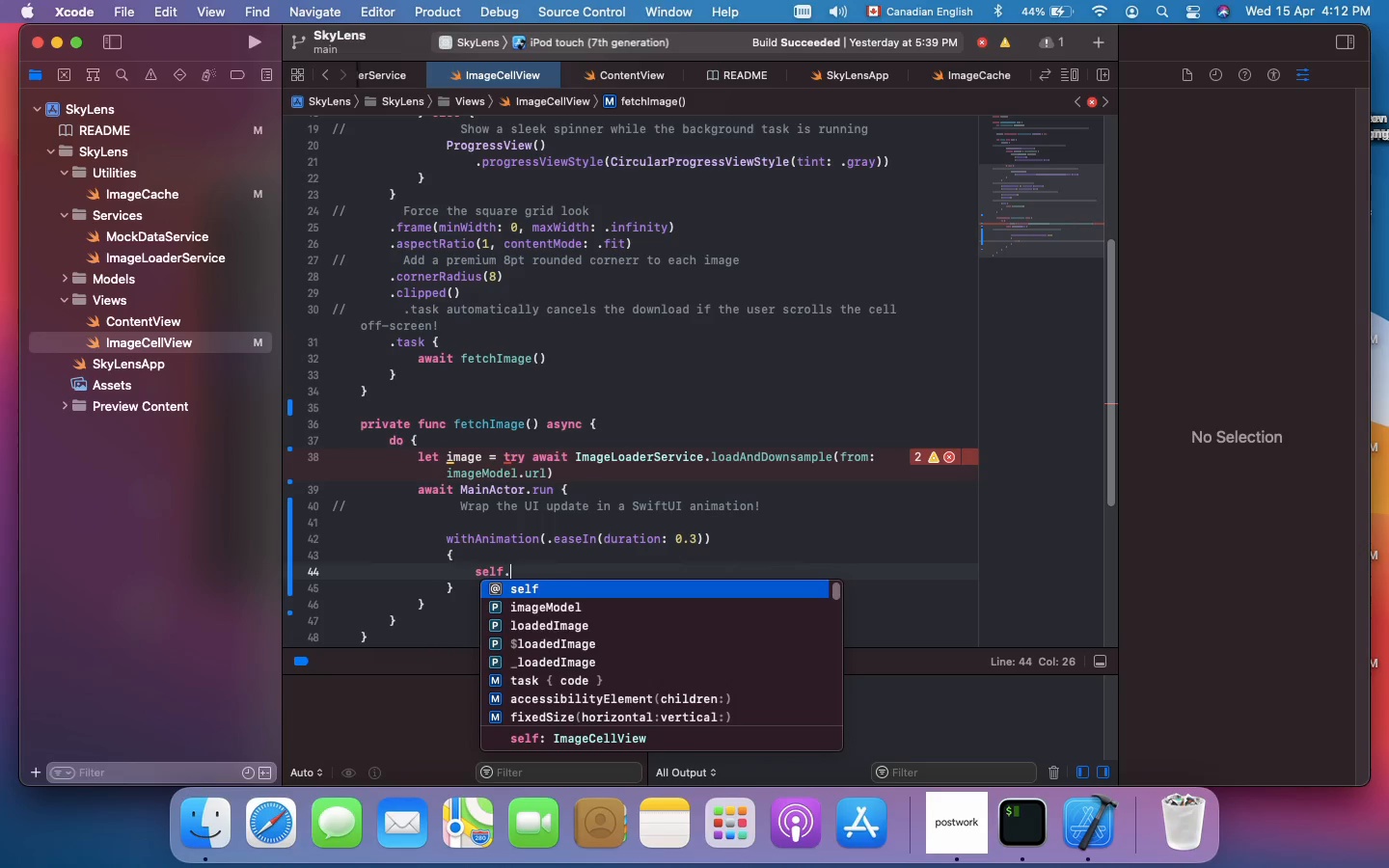 
type(LOADEDIMAGE + IMAGE)
 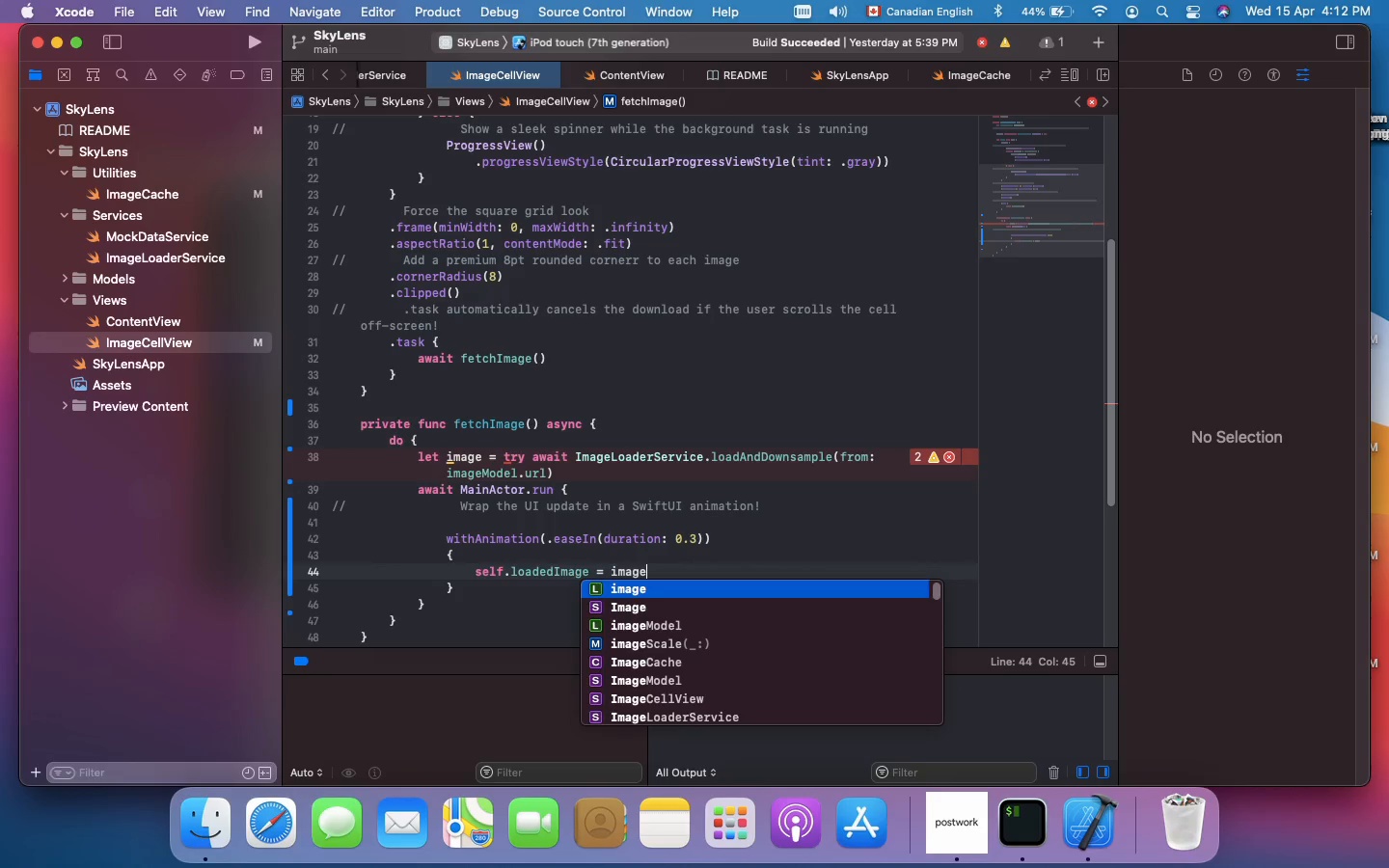 
key(Shift+Enter)
 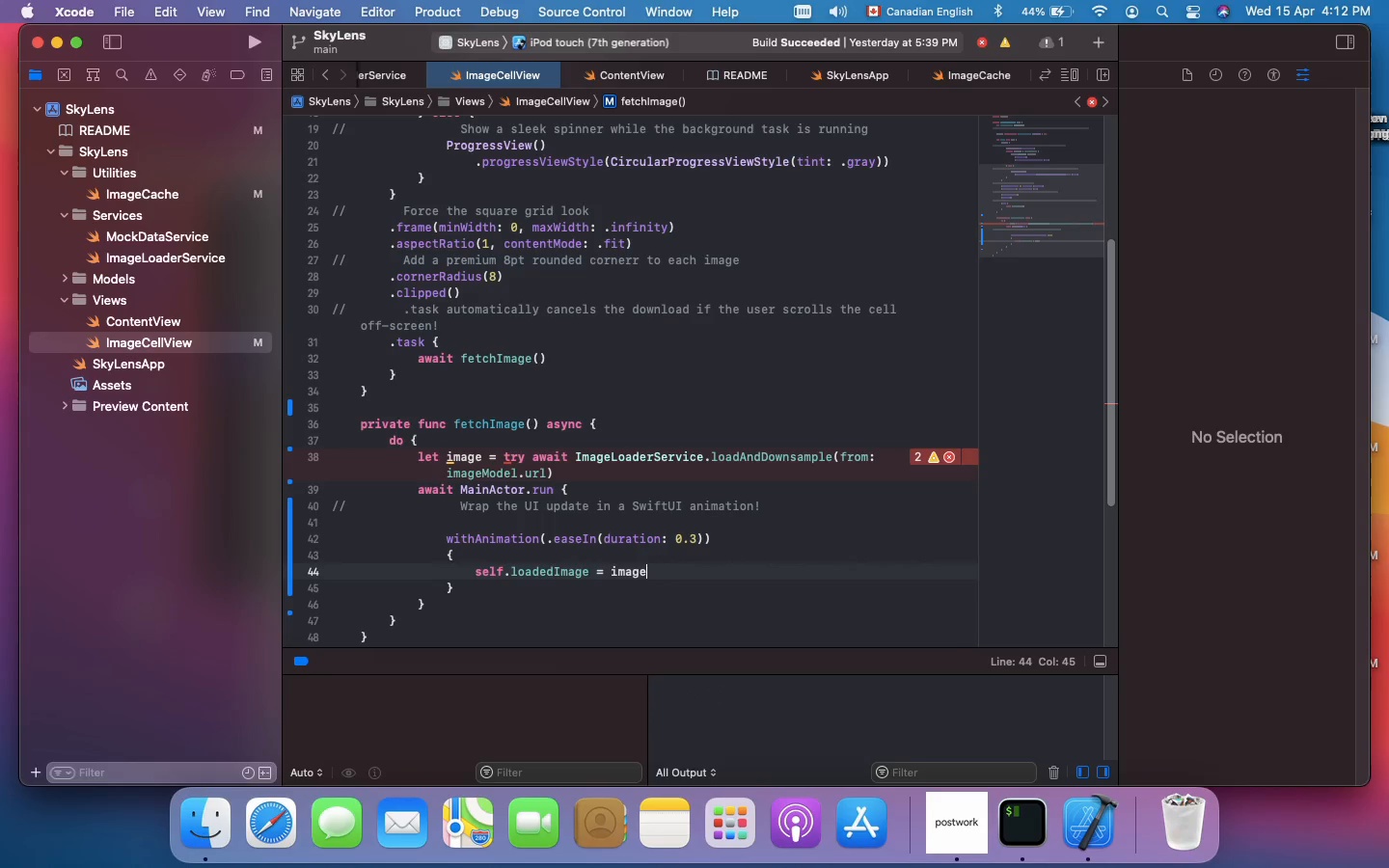 
key(Shift+ArrowDown)
 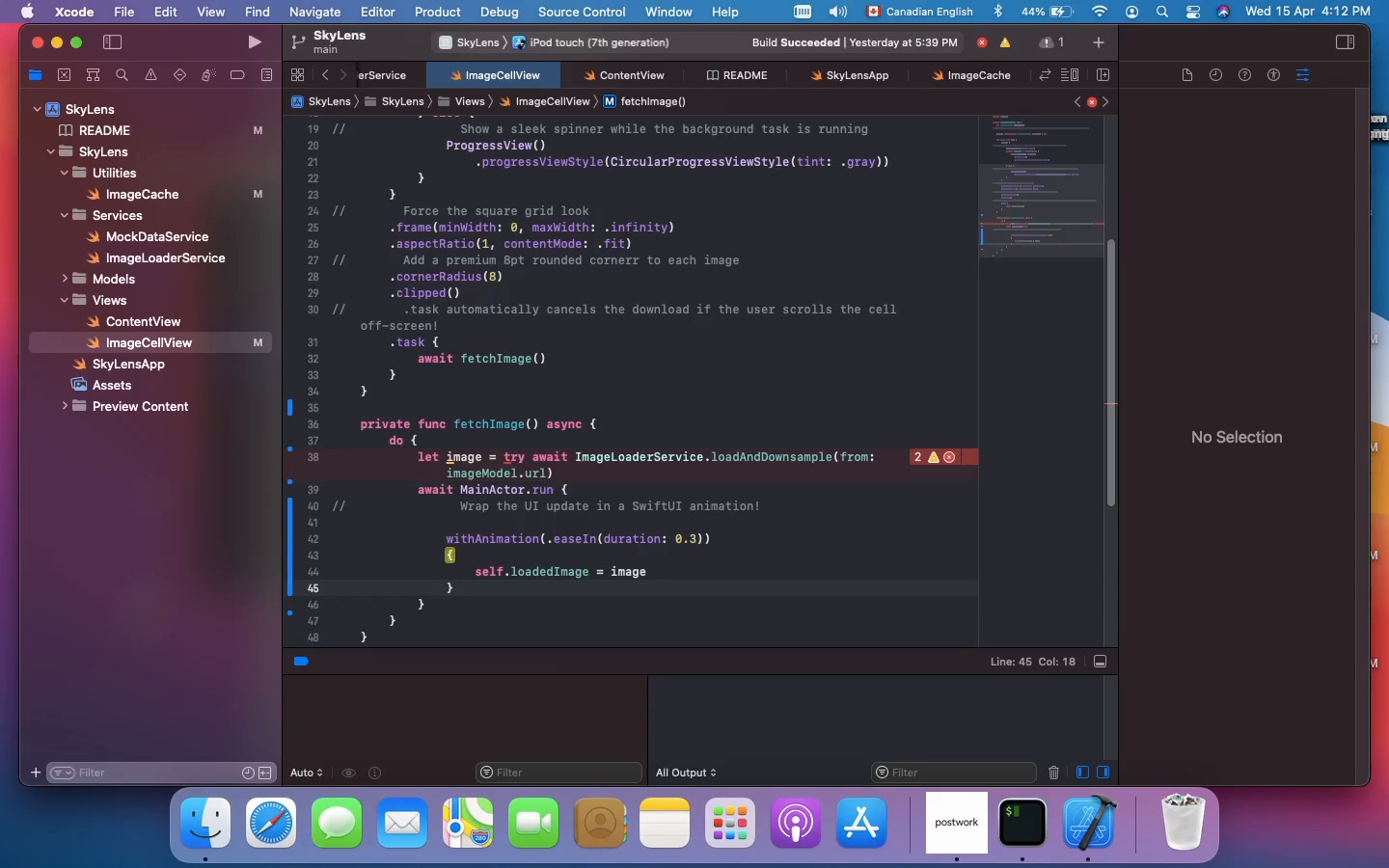 
key(Shift+ArrowDown)
 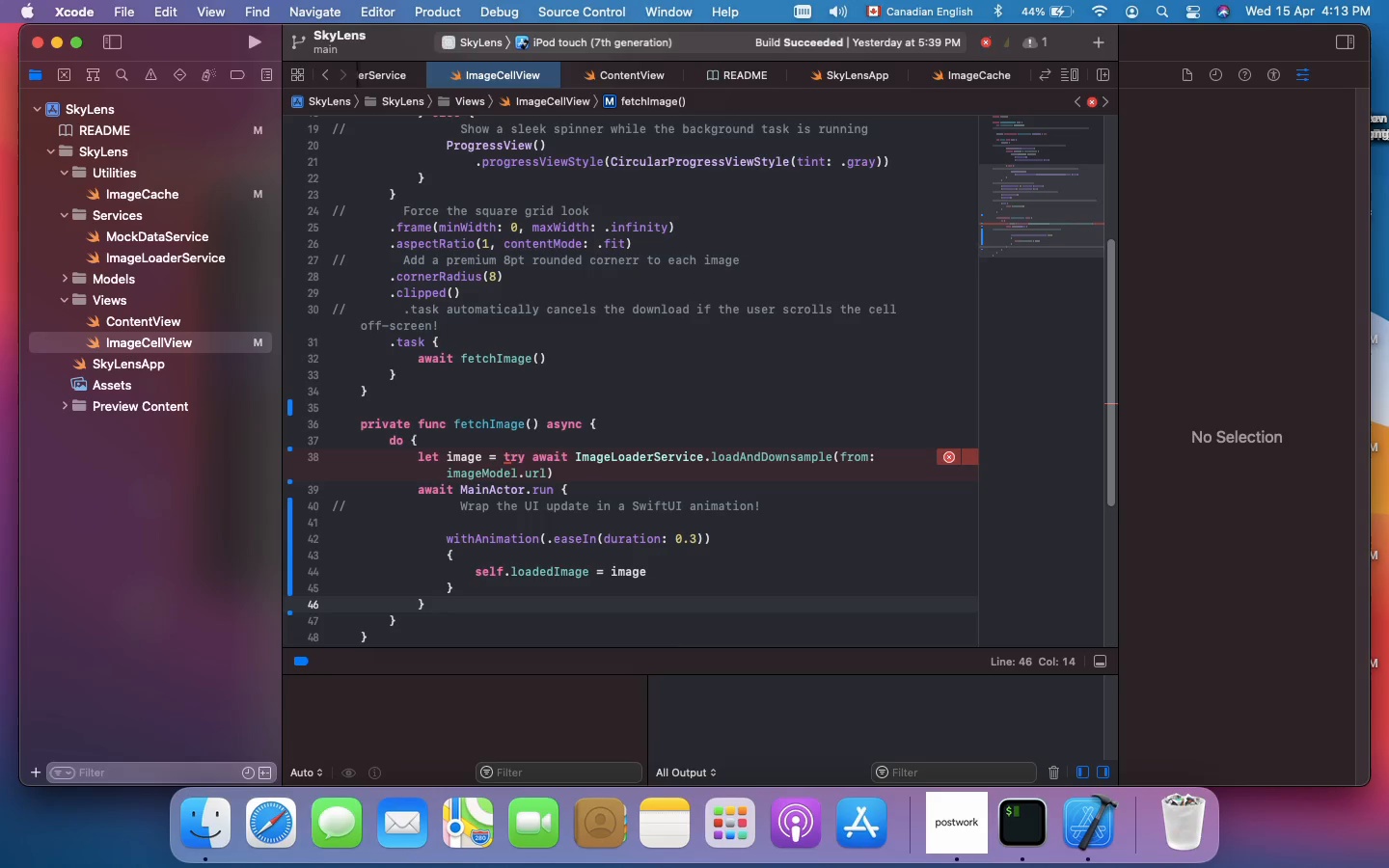 
wait(5.6)
 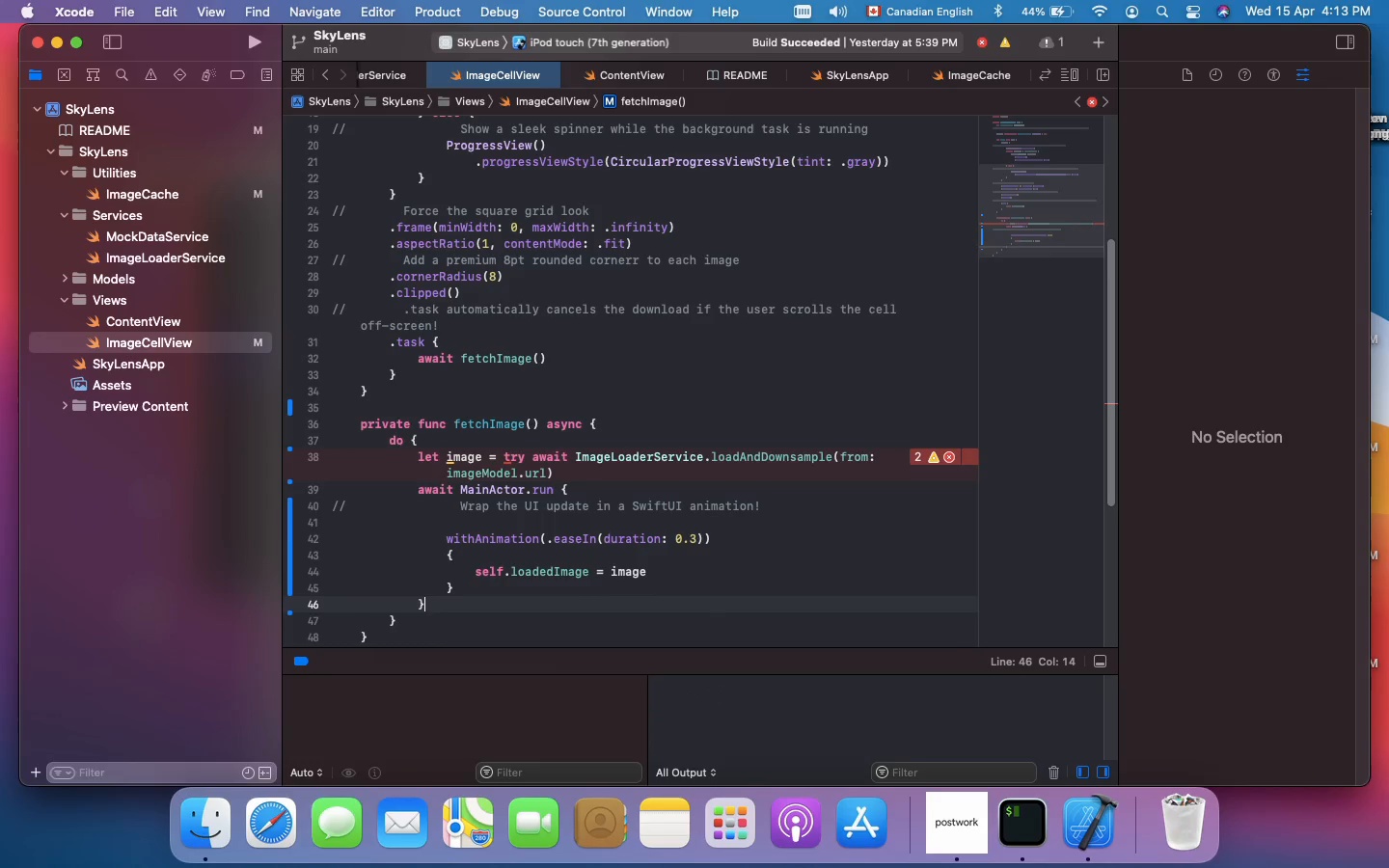 
key(Shift+ArrowDown)
 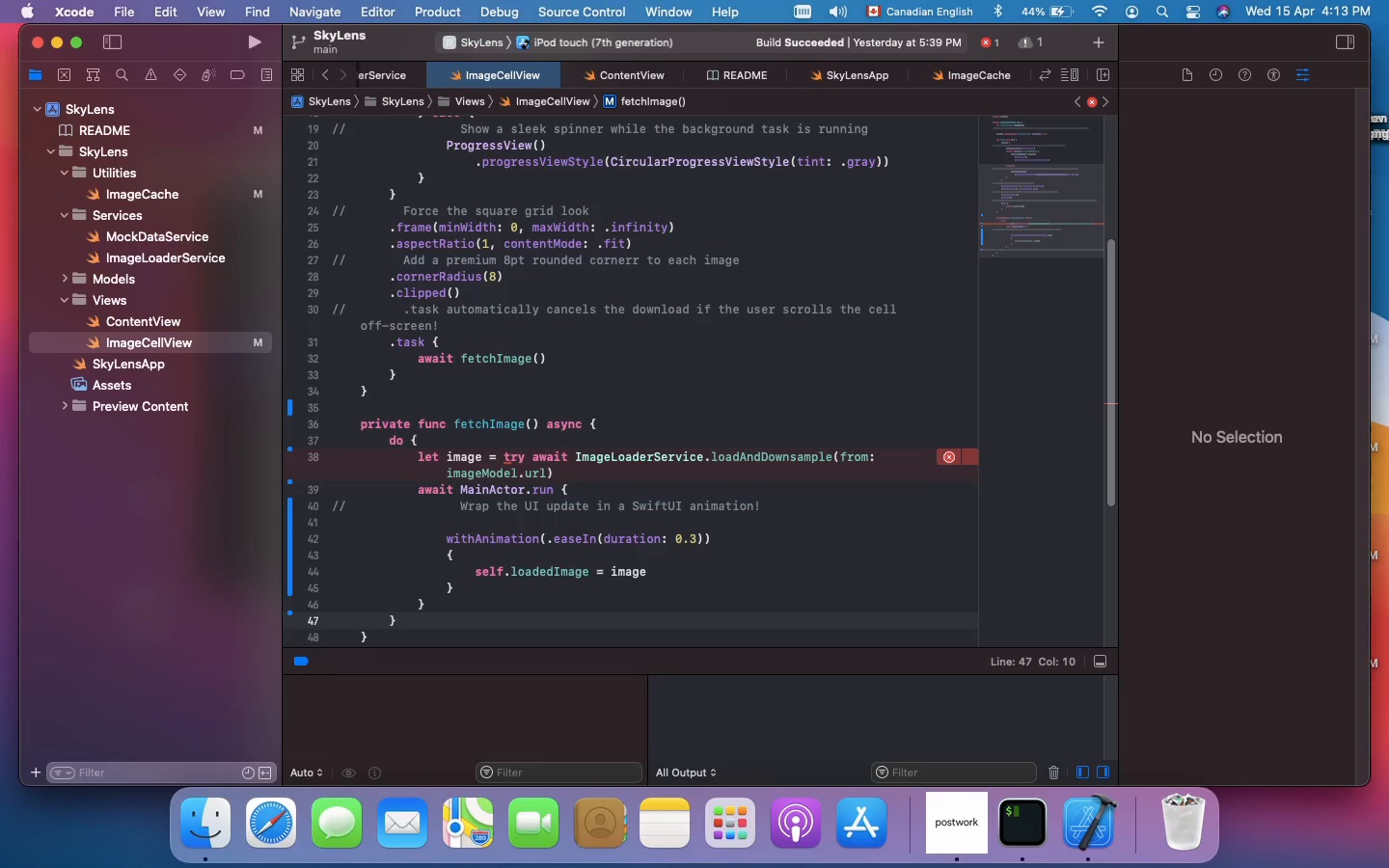 
type( CATCH {)
 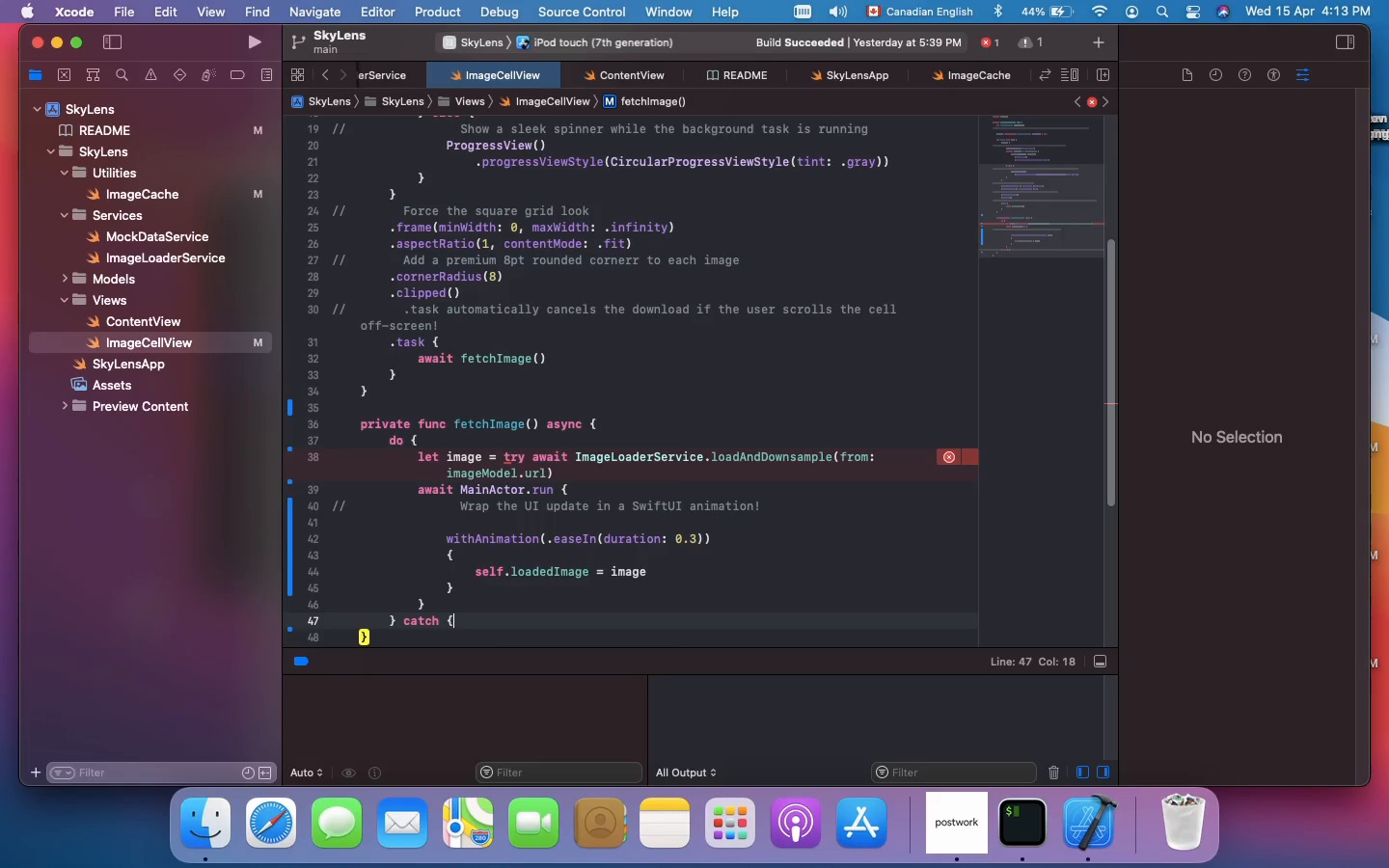 
 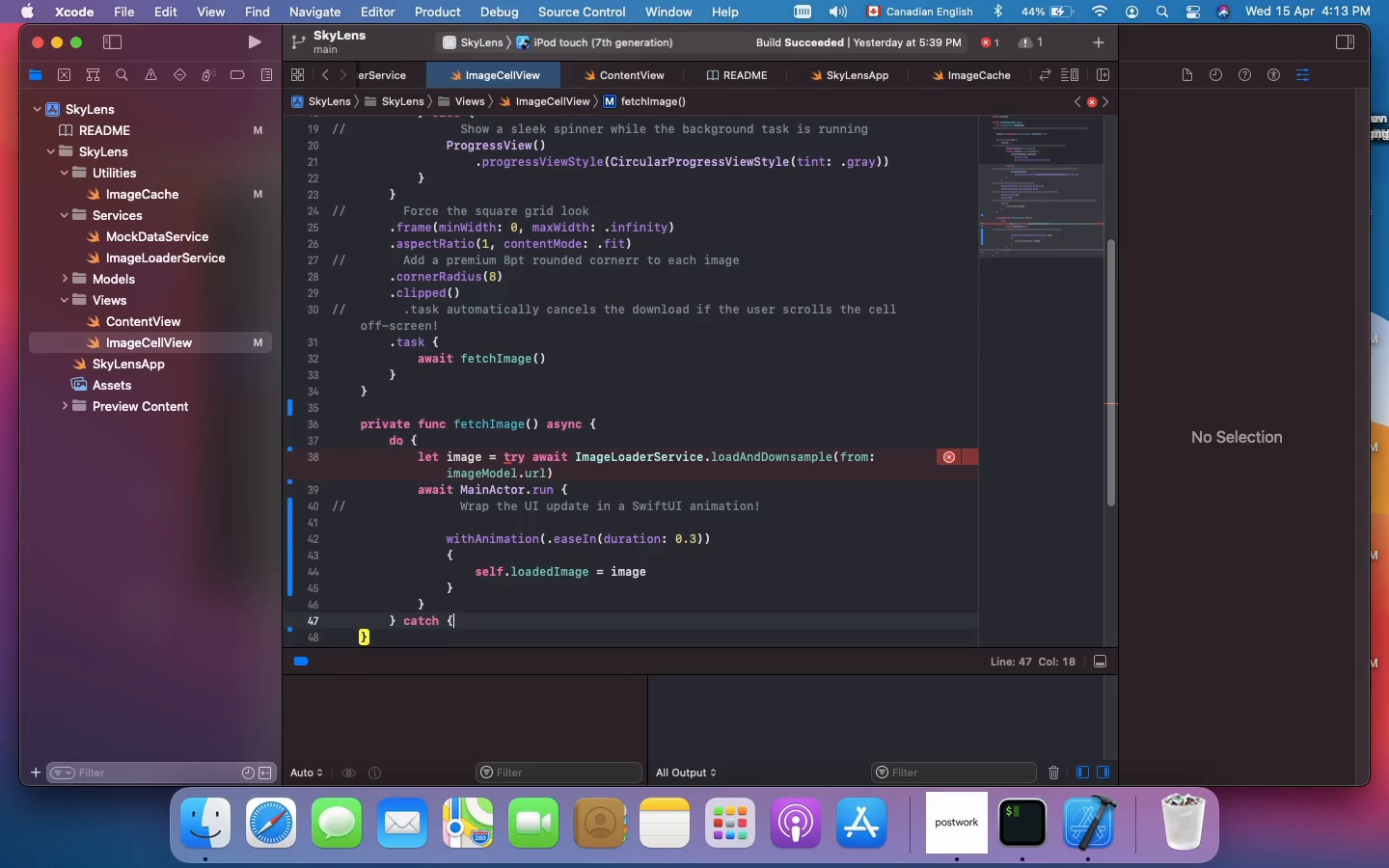 
key(Shift+Enter)
 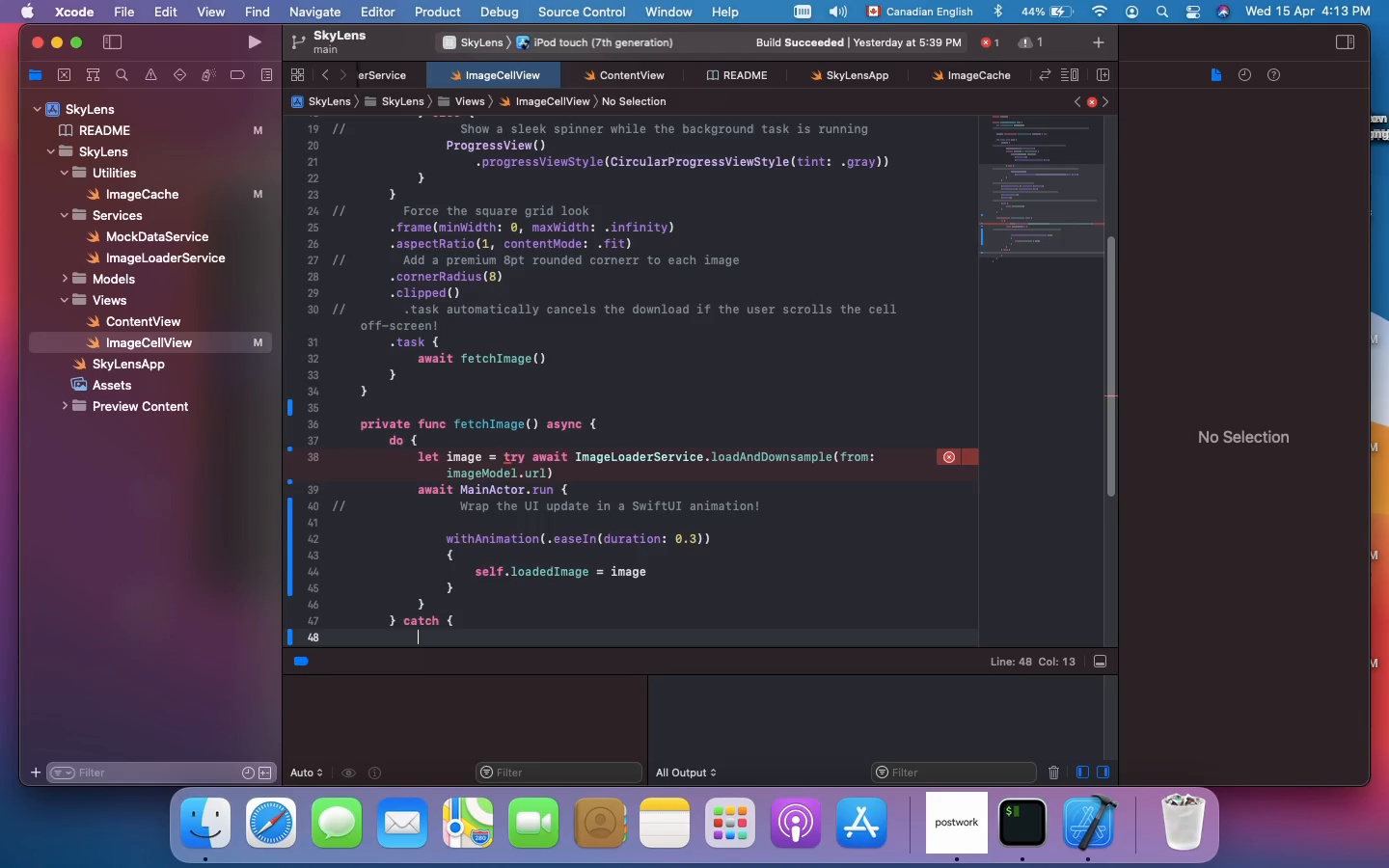 
scroll: coordinate [339, 410], scroll_direction: down, amount: 15.0
 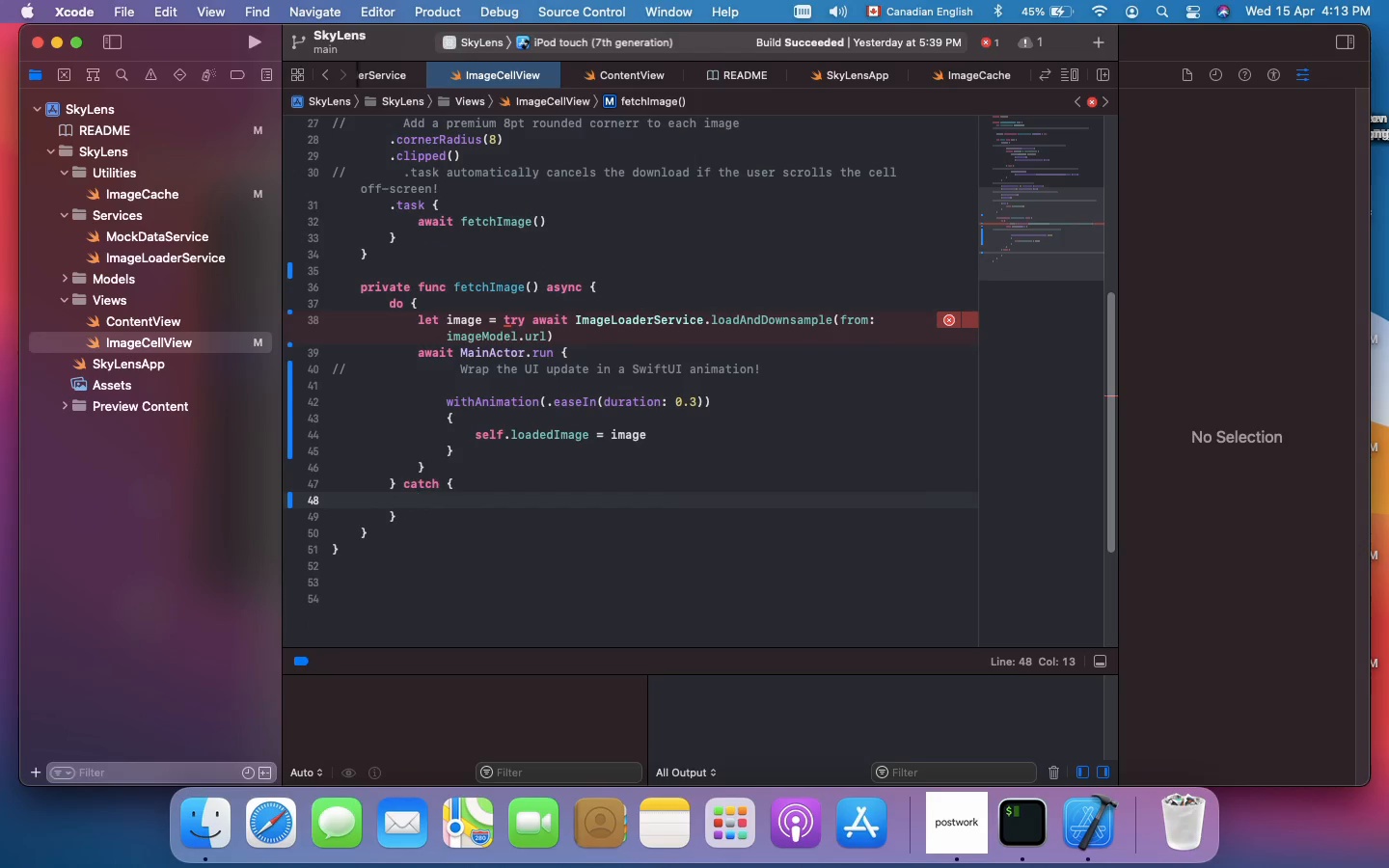 
type(PRINT("FAILED TO  LO)
key(Backspace)
key(Backspace)
key(Backspace)
type(LOAD OPTIMIZED IMAGE: |(ERROR))
 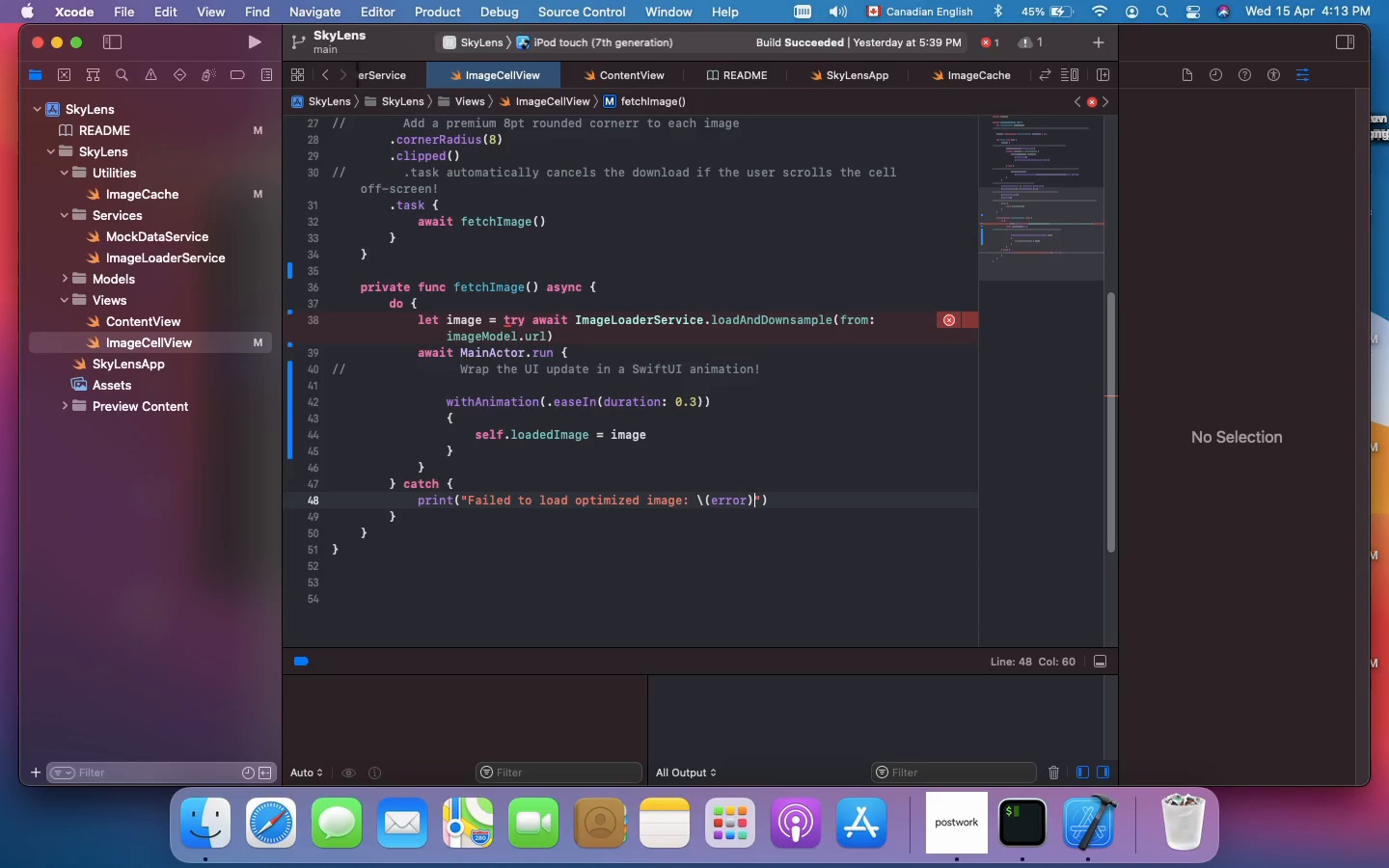 
wait(17.33)
 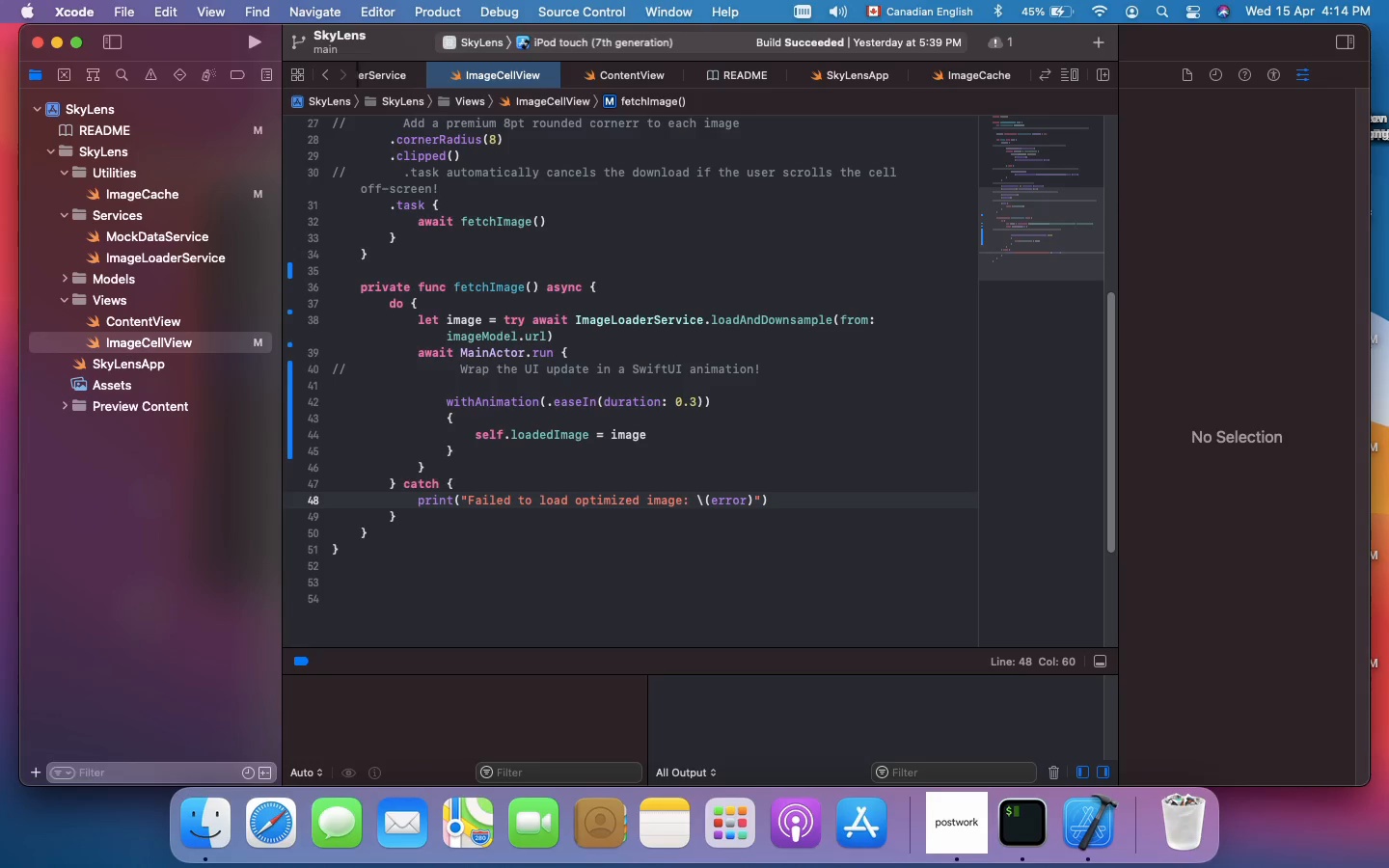 
key(Shift+ArrowDown)
 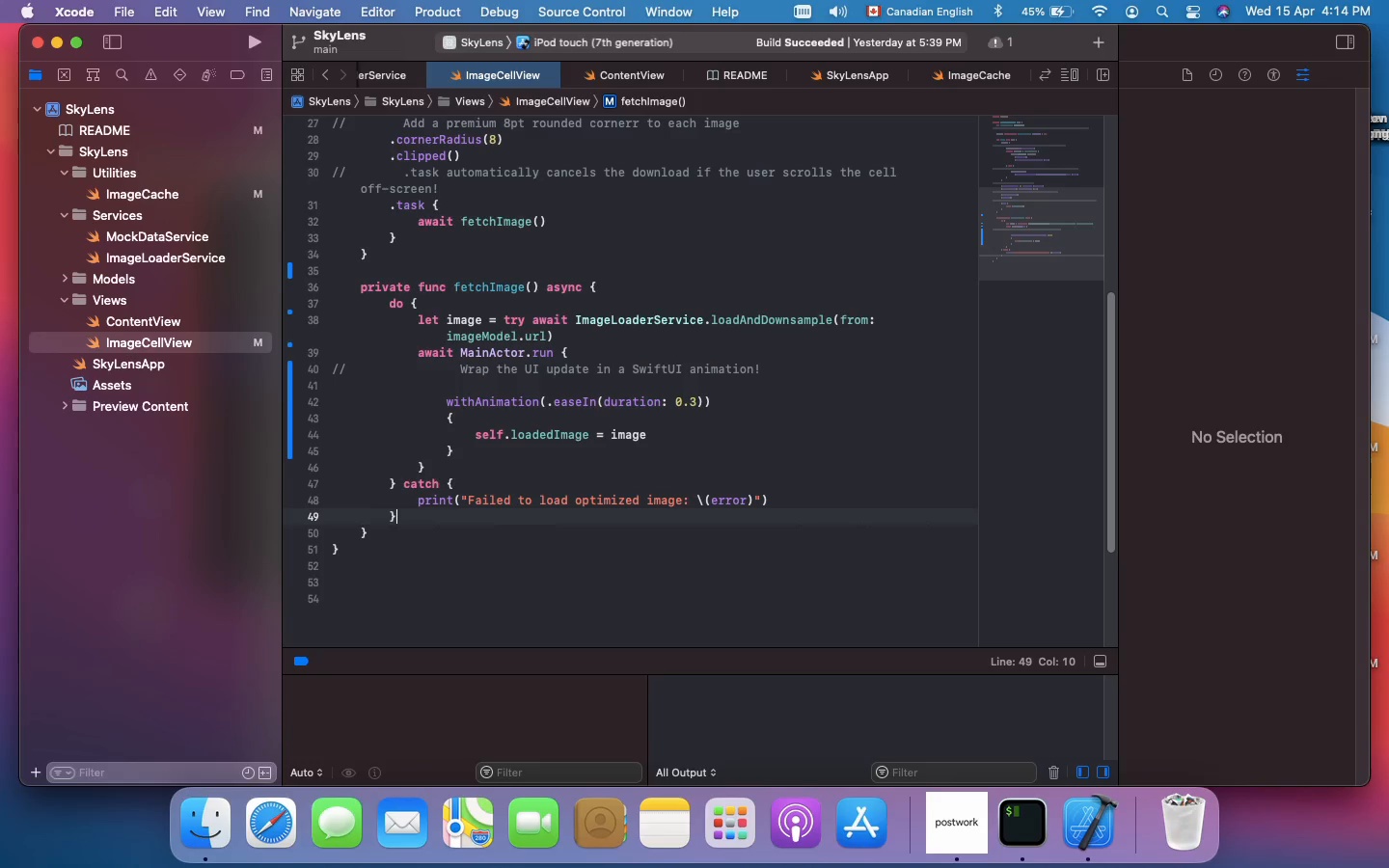 
key(Shift+Backspace)
 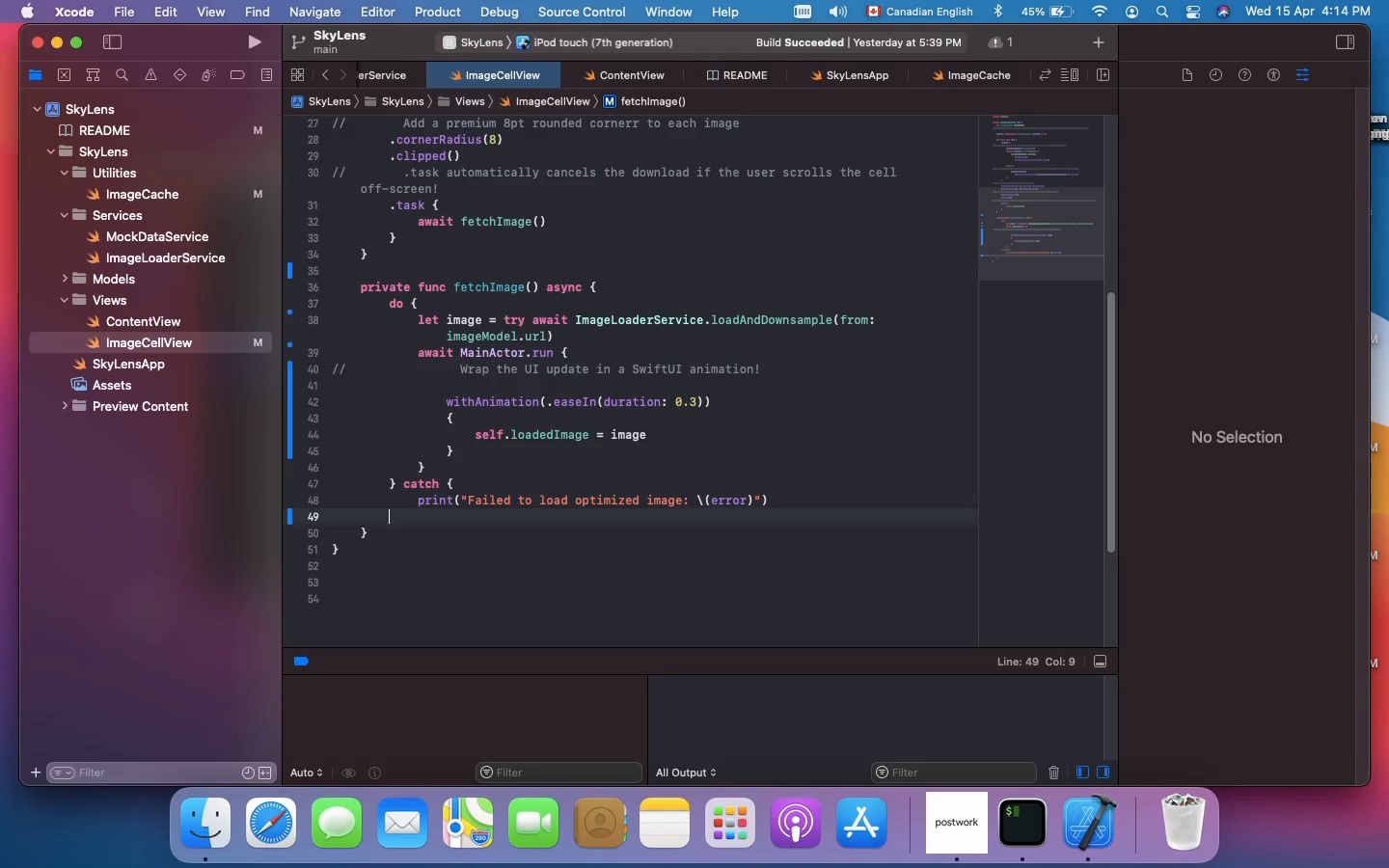 
hold_key(key=CommandLeft, duration=0.75)
 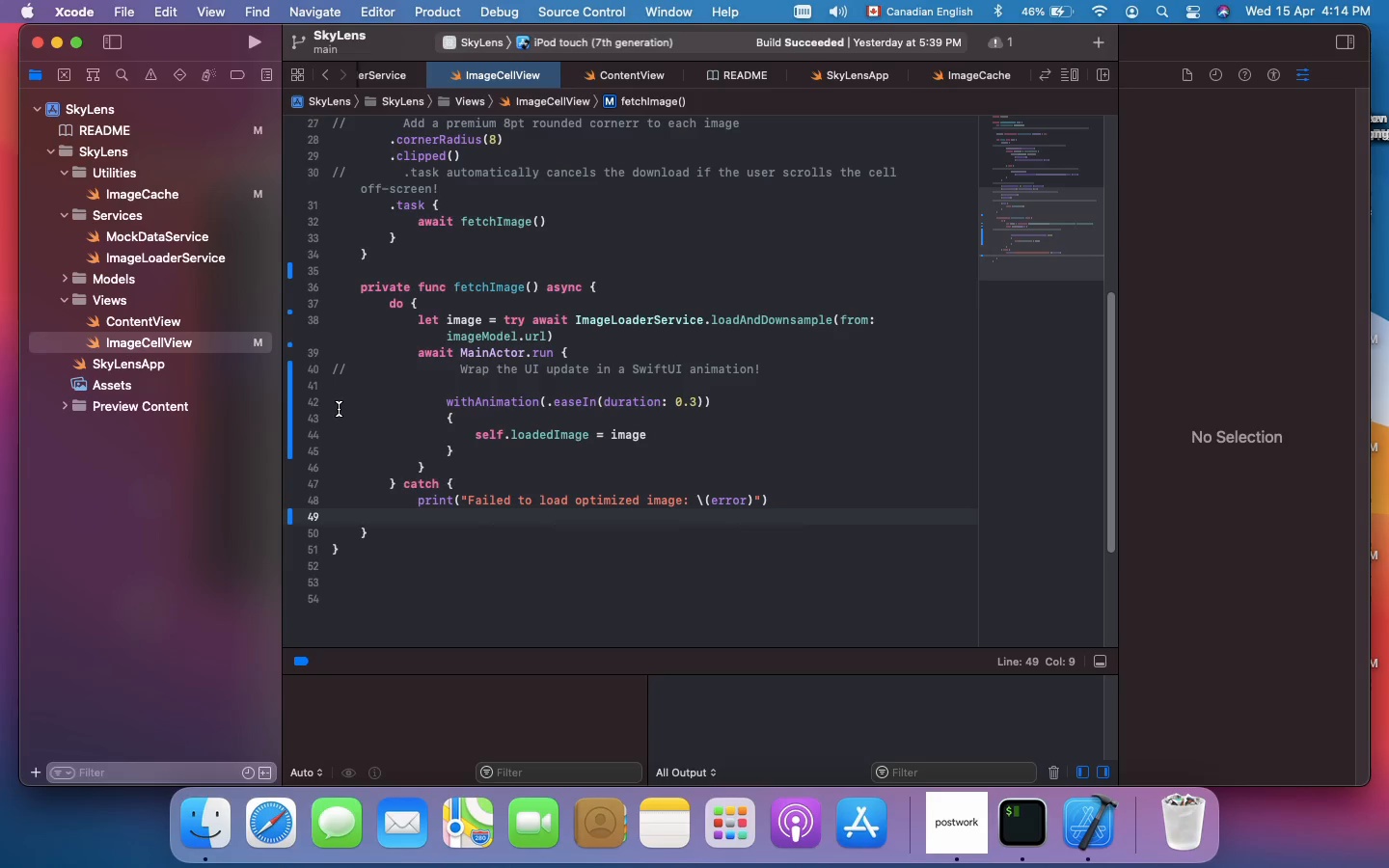 
hold_key(key=S, duration=0.38)
 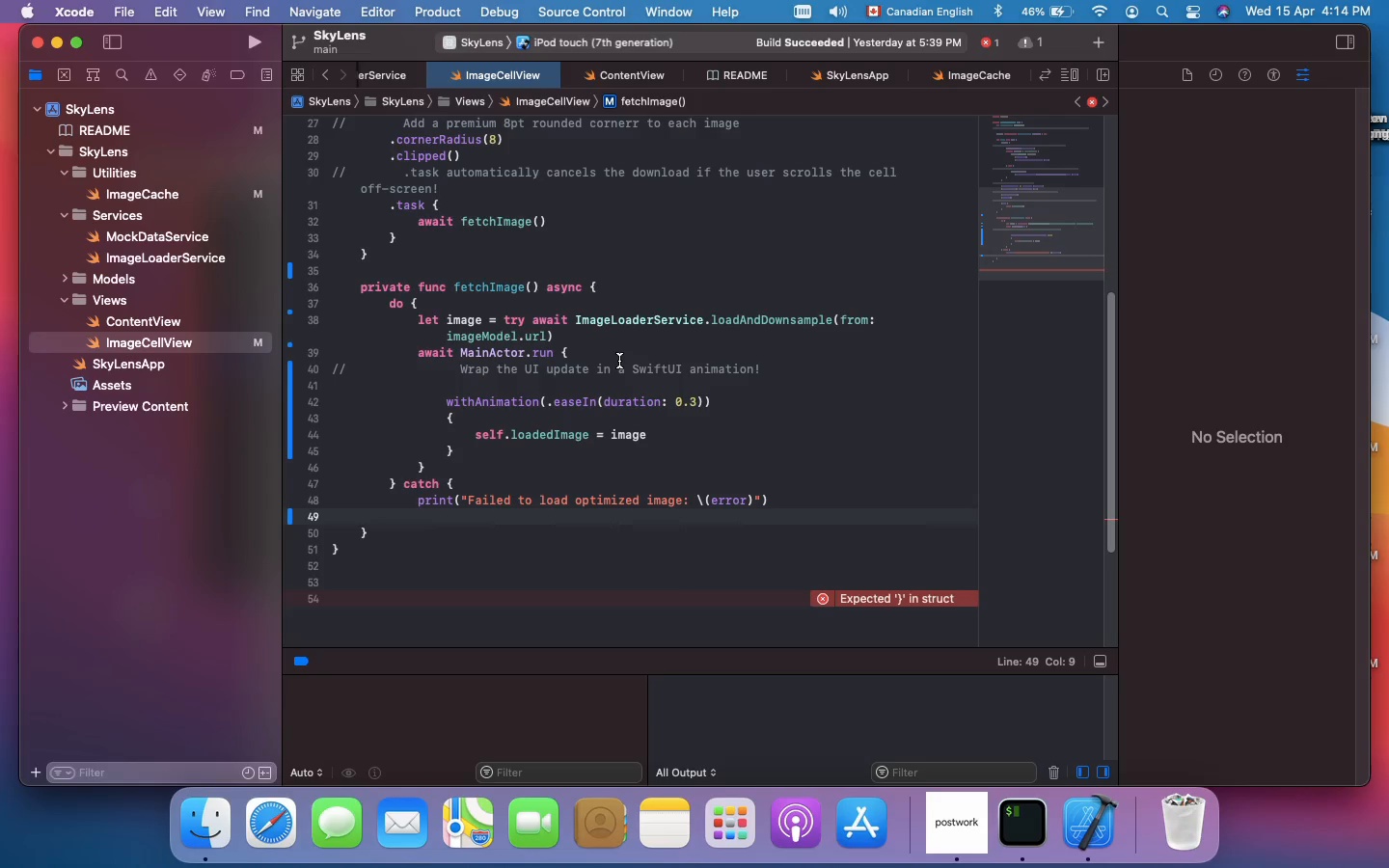 
key(Shift+BracketRight)
 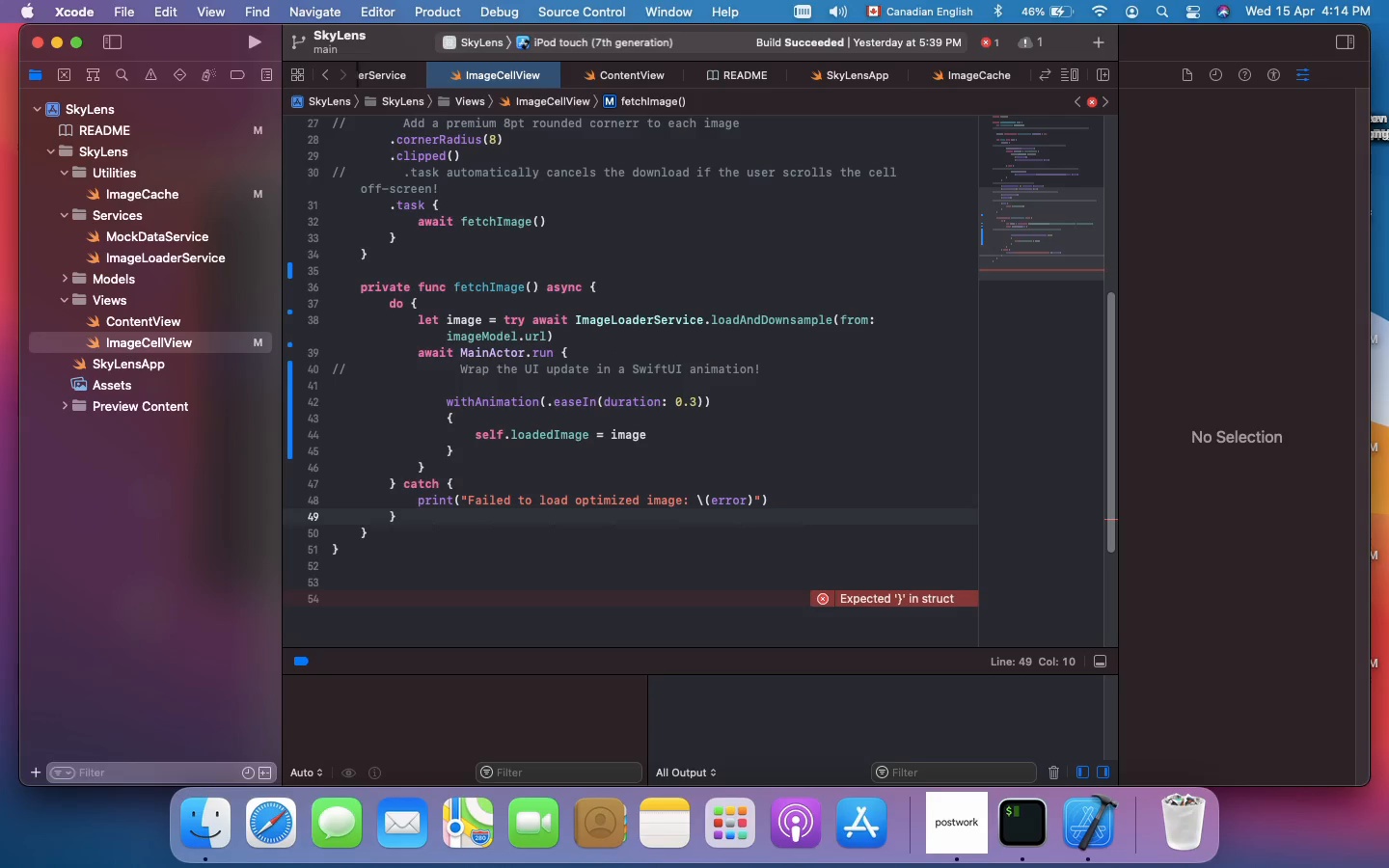 
key(Meta+Shift+S)
 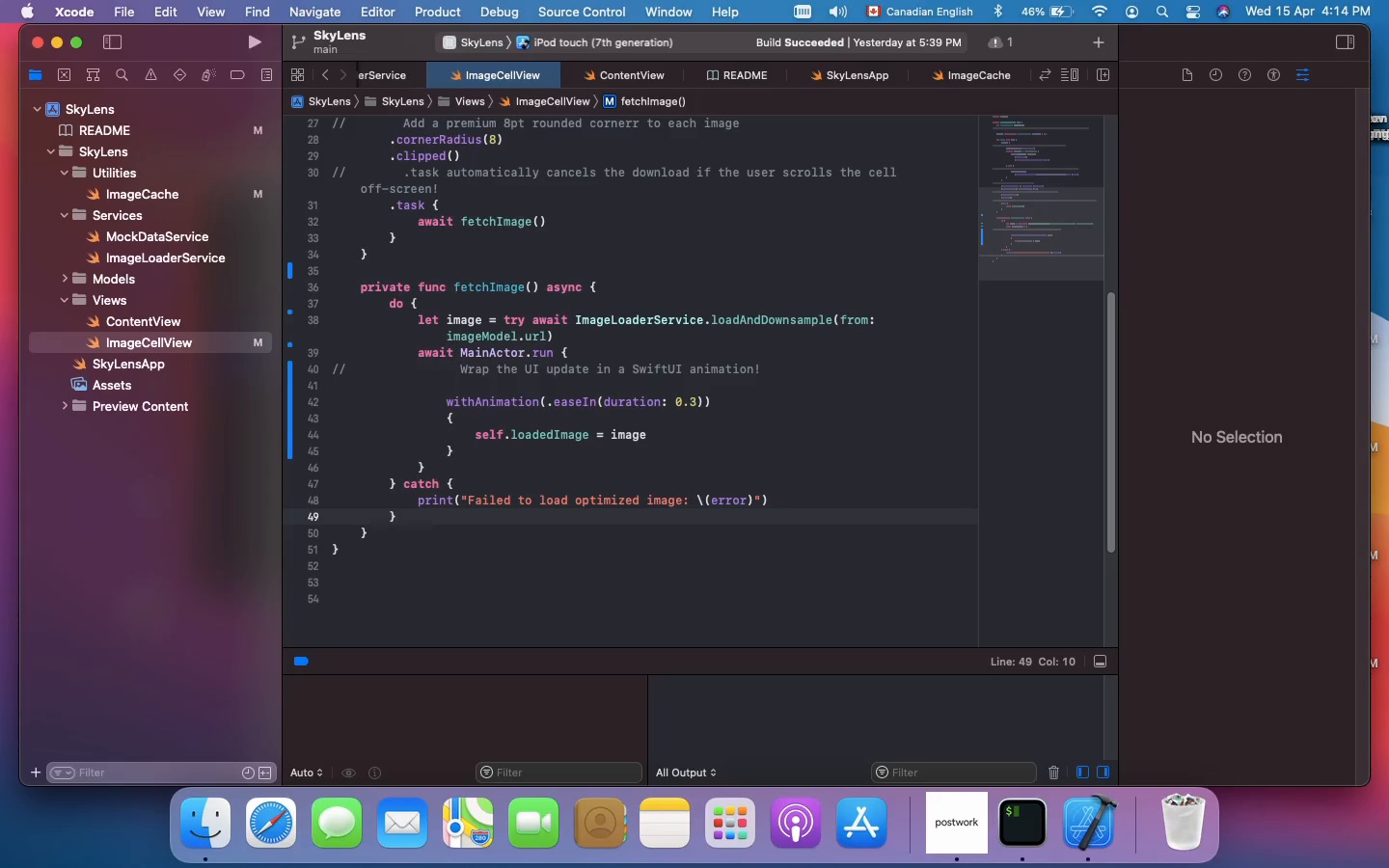 
wait(32.93)
 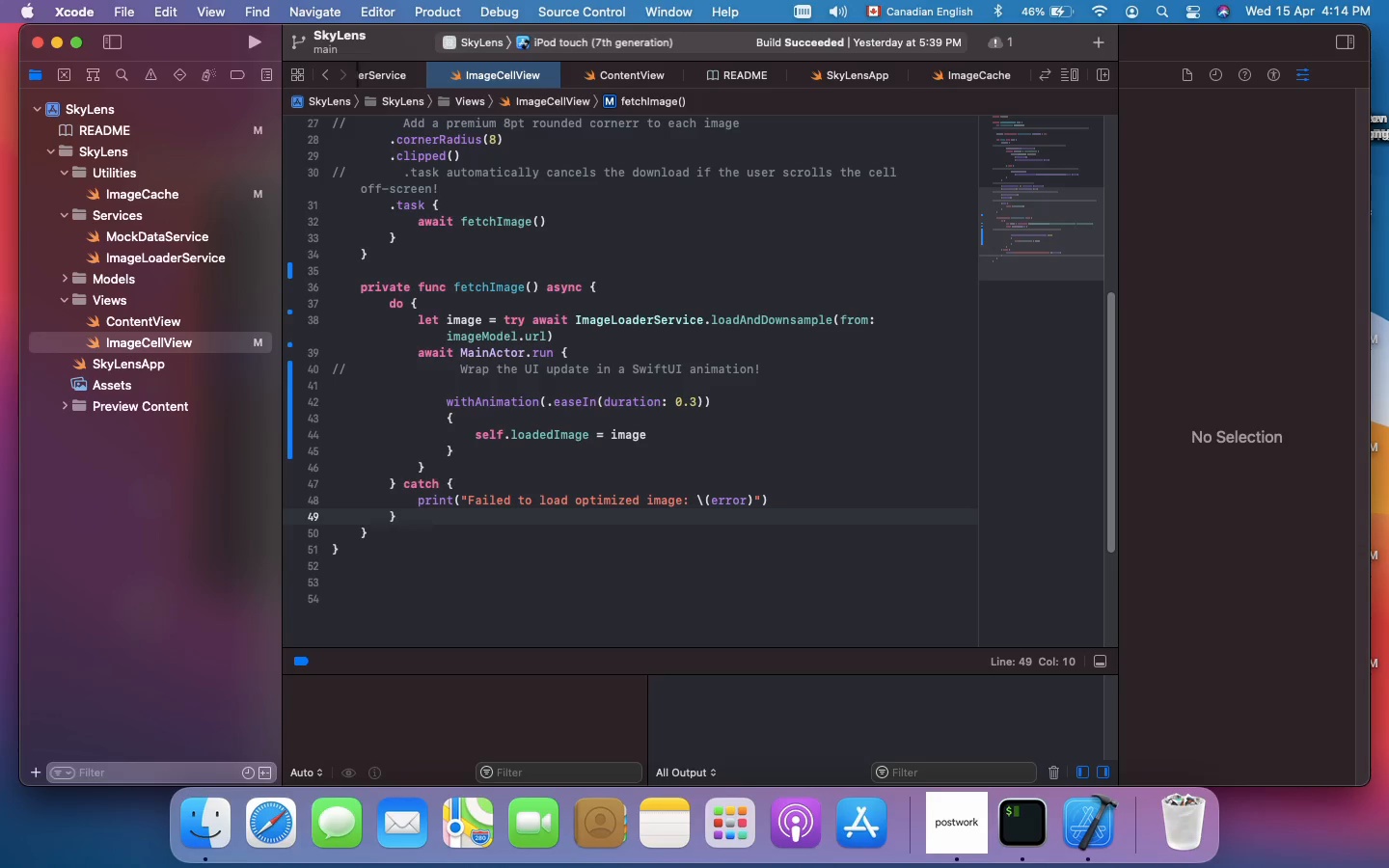 
double_click([163, 243])
 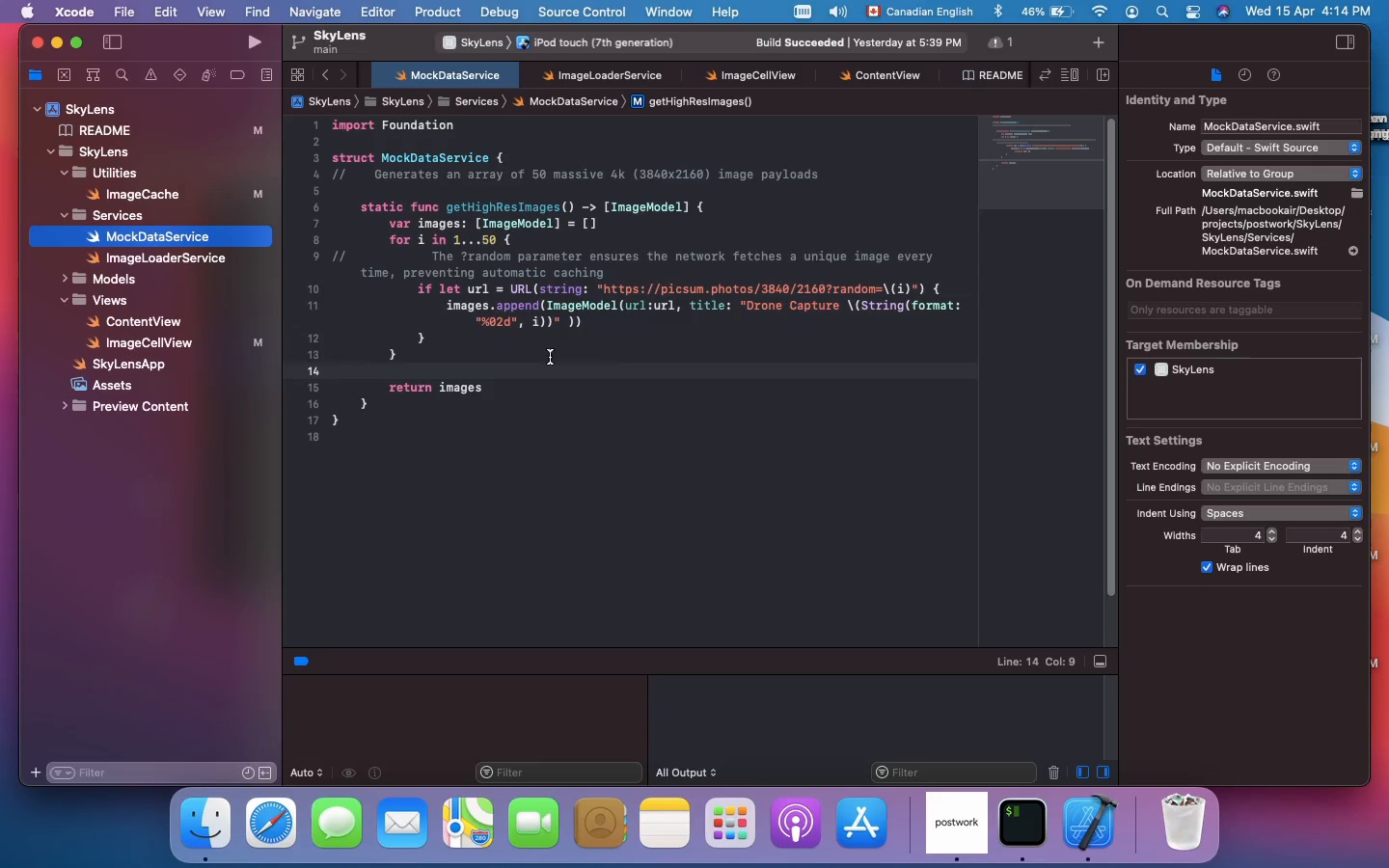 
left_click([558, 387])
 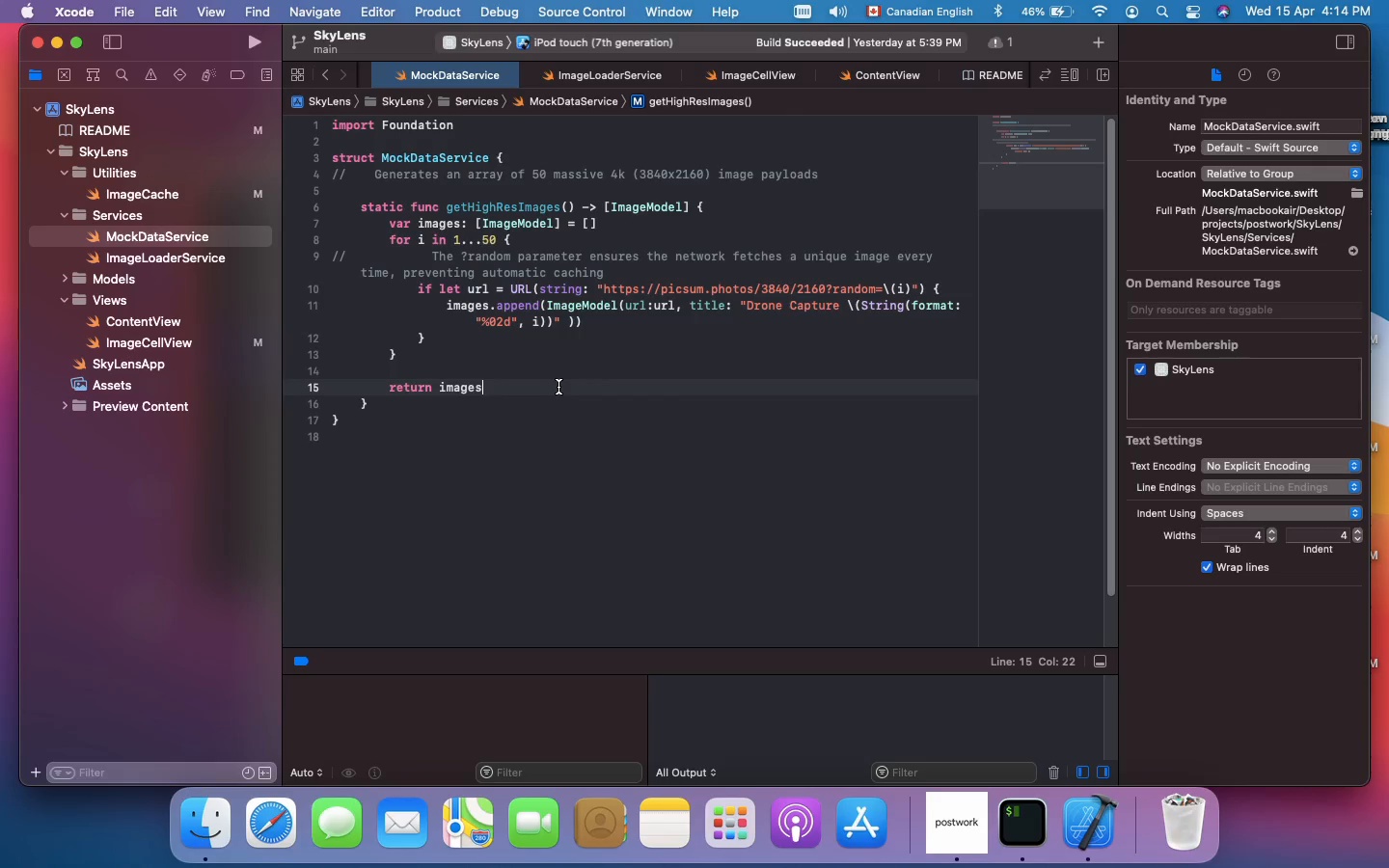 
scroll: coordinate [558, 387], scroll_direction: up, amount: 54.0
 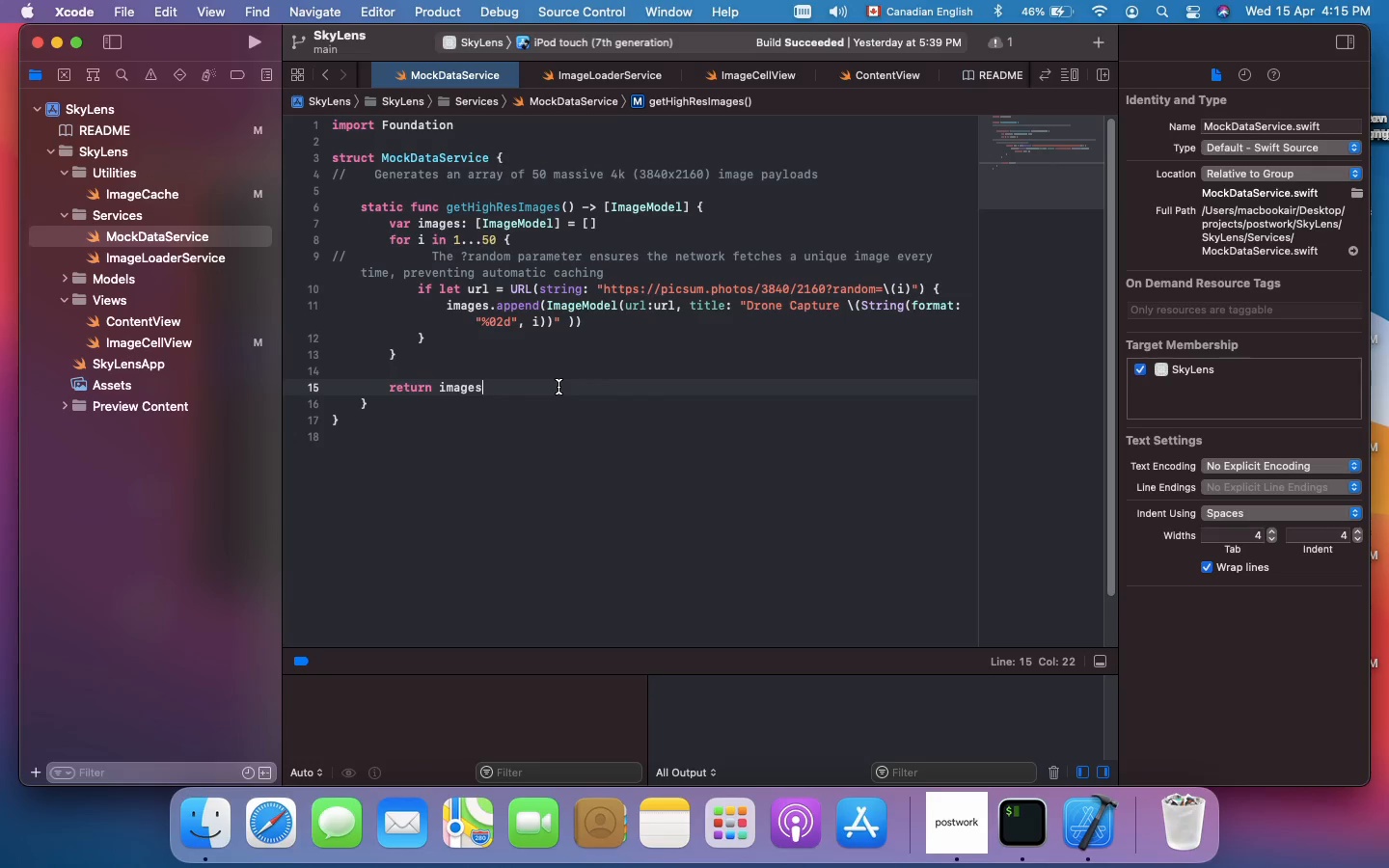 
key(Meta+Shift+A)
 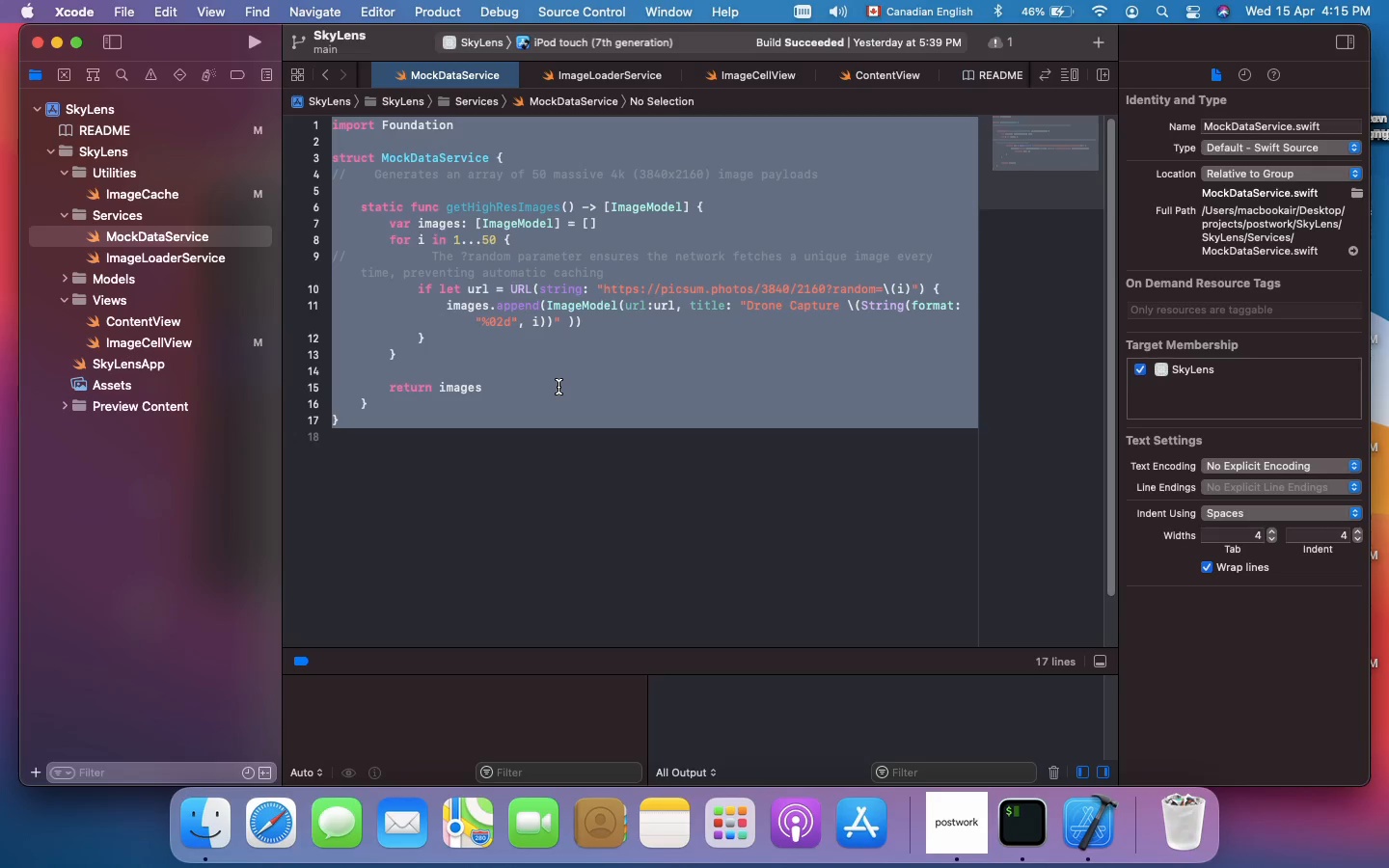 
key(Backspace)
type(IMPORT FOUNDATION)
 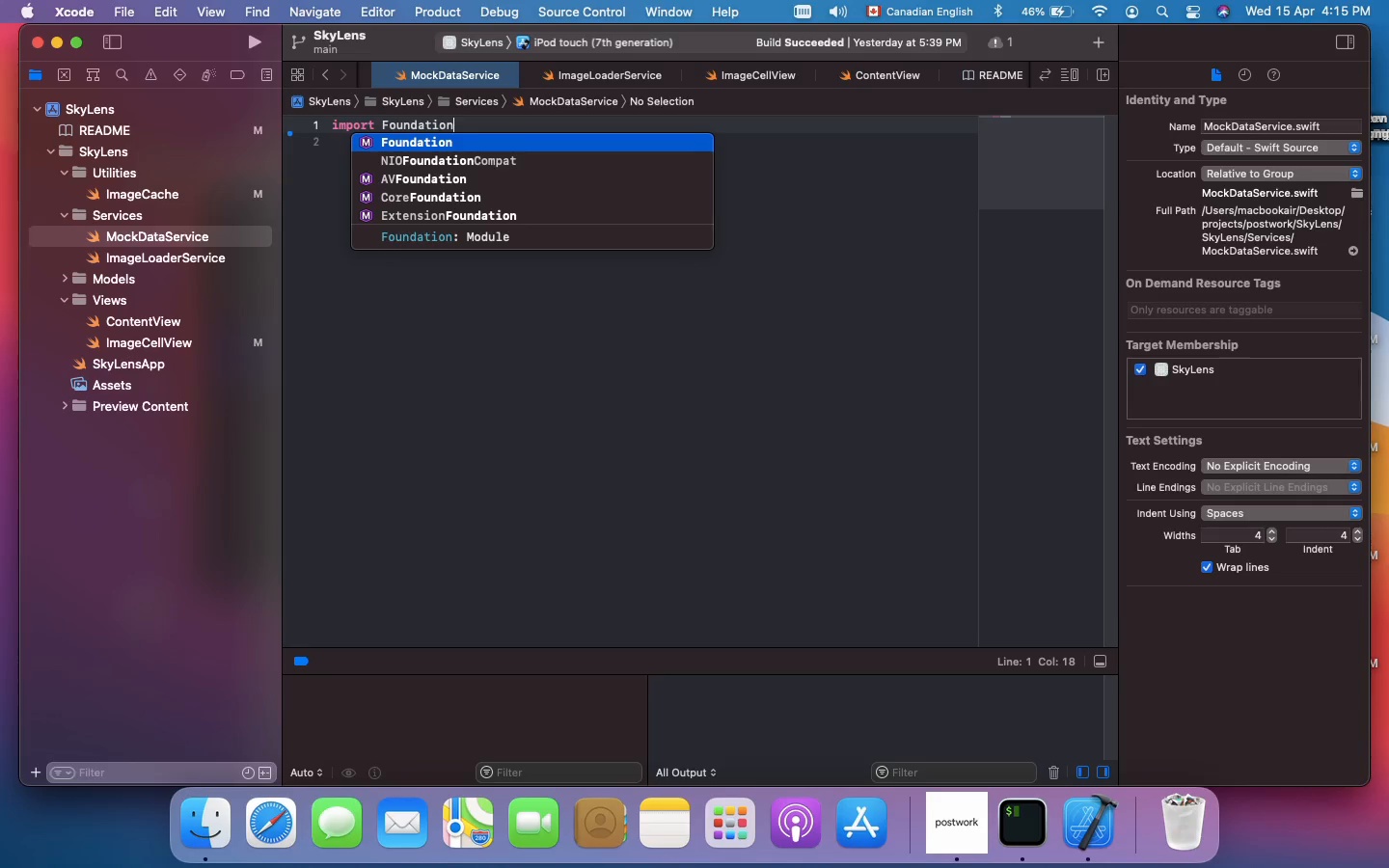 
 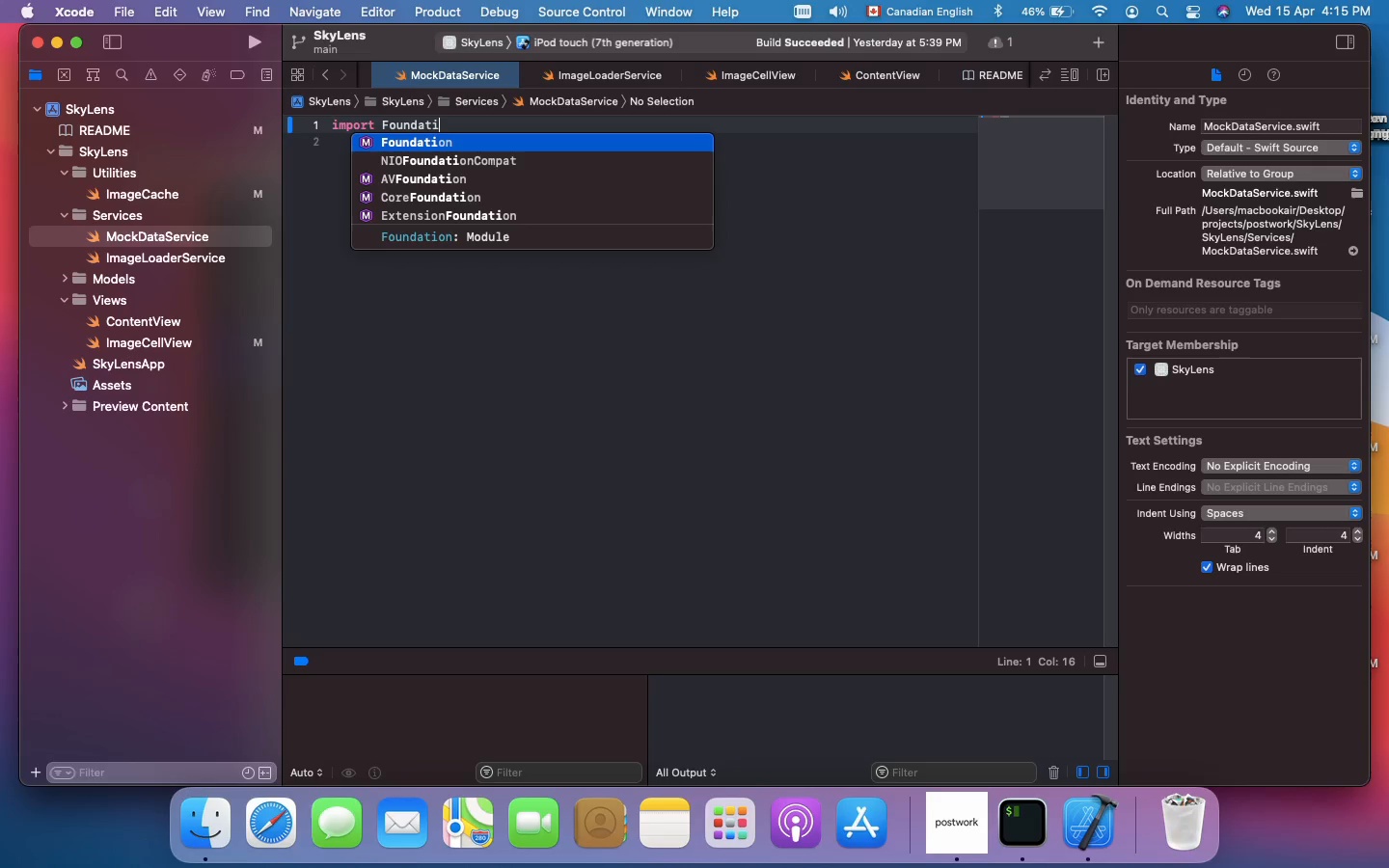 
key(Shift+Enter)
 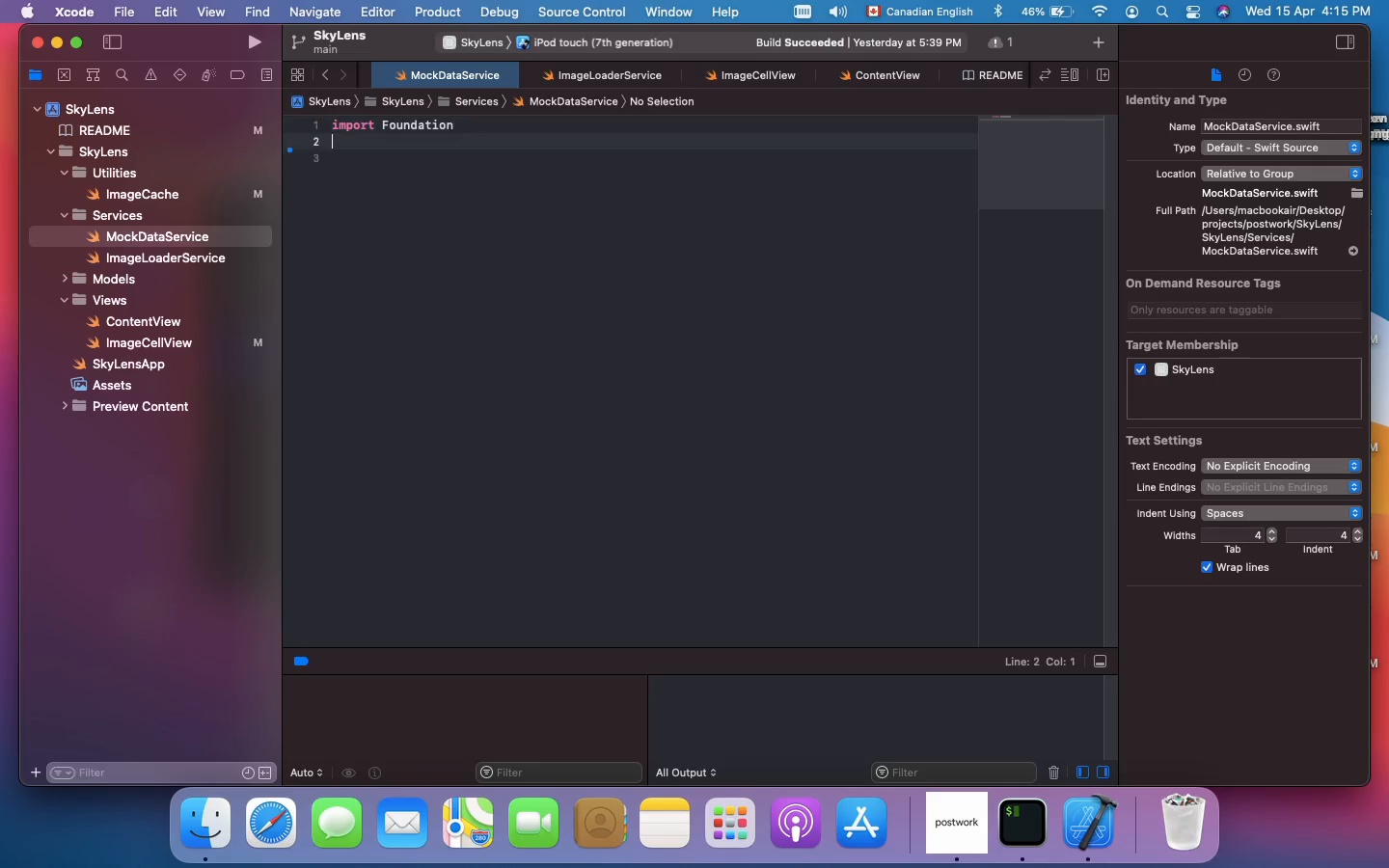 
key(Shift+Enter)
 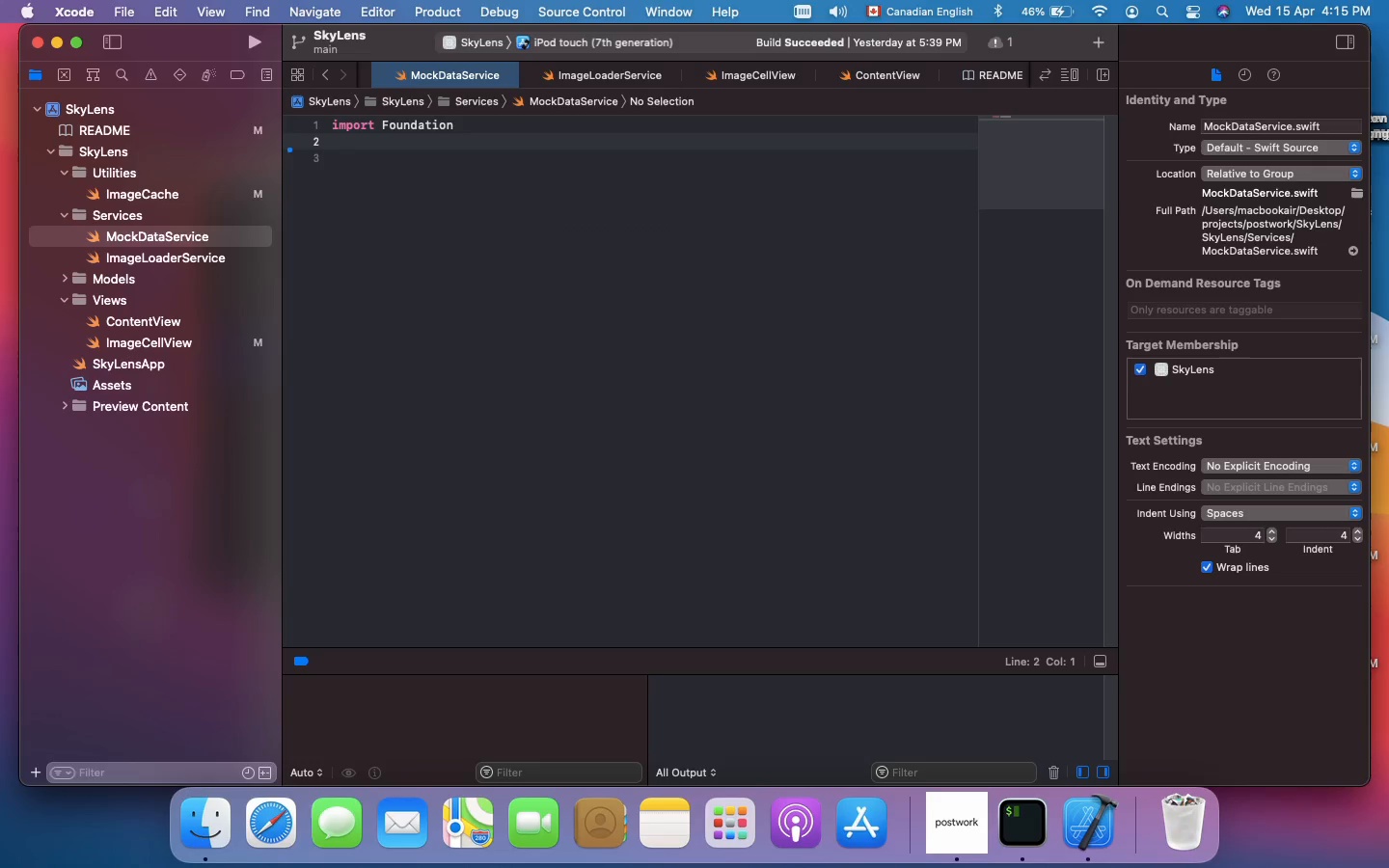 
key(Shift+Enter)
 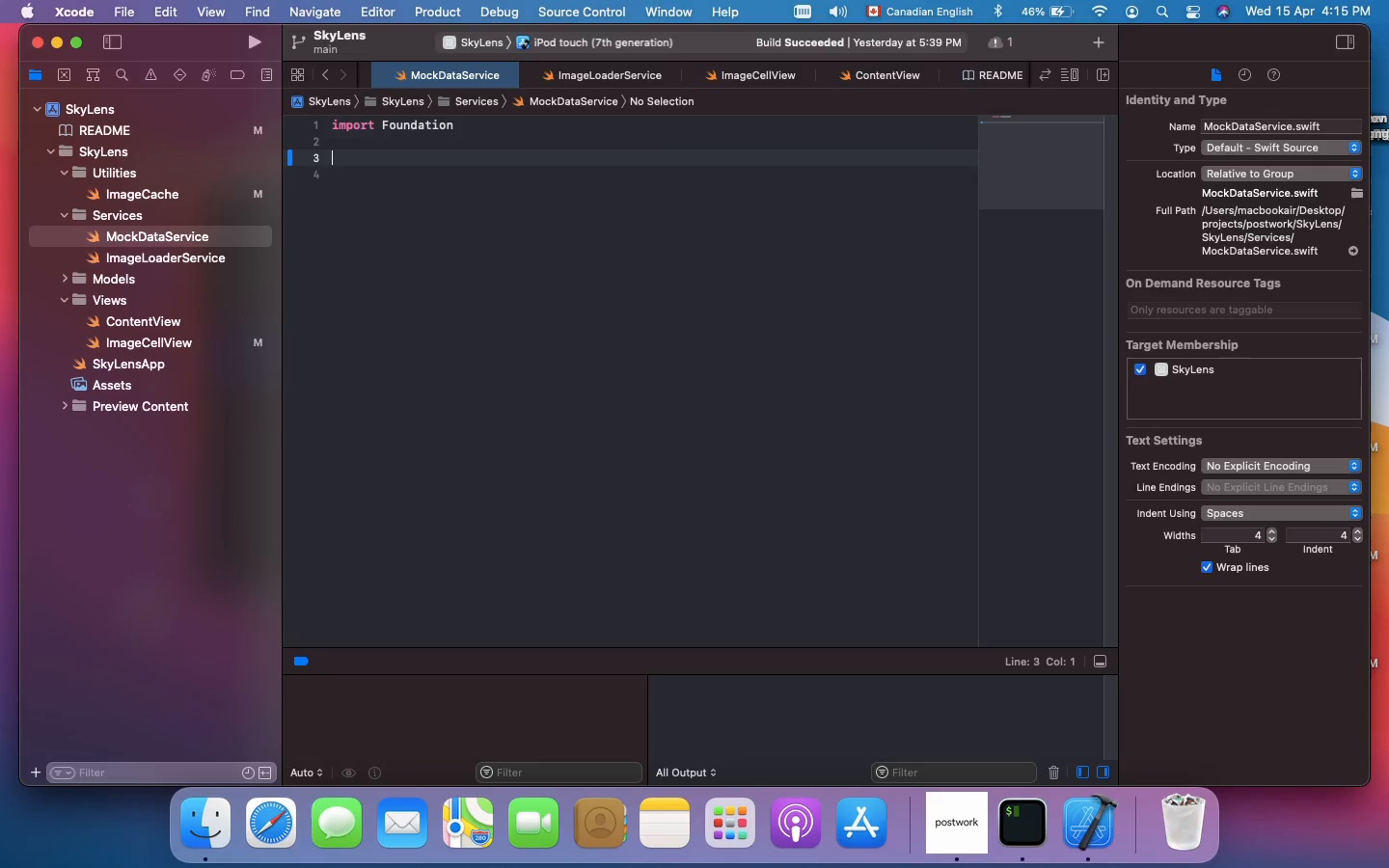 
type(STRUCT MOCKDATASERVICE {)
 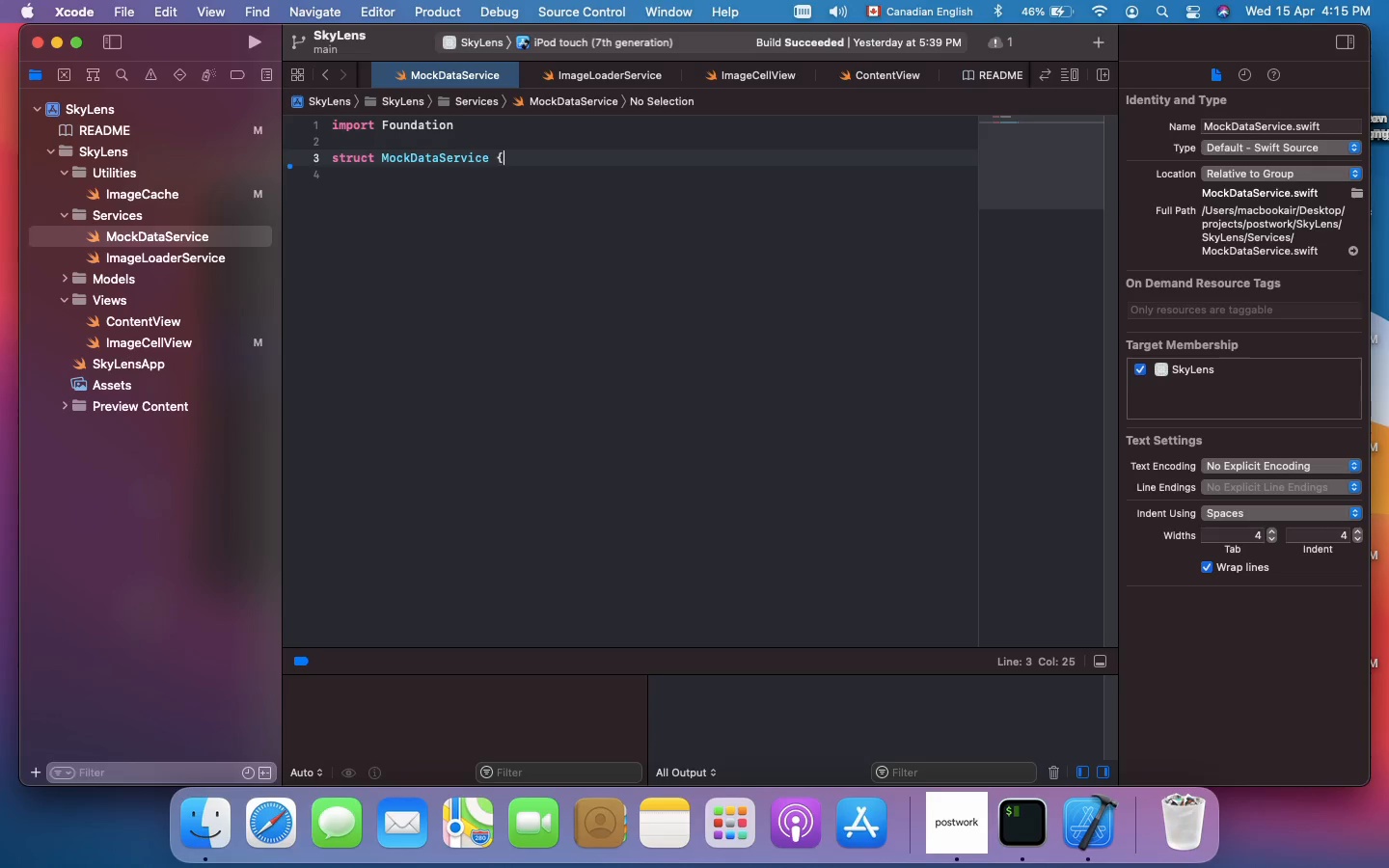 
 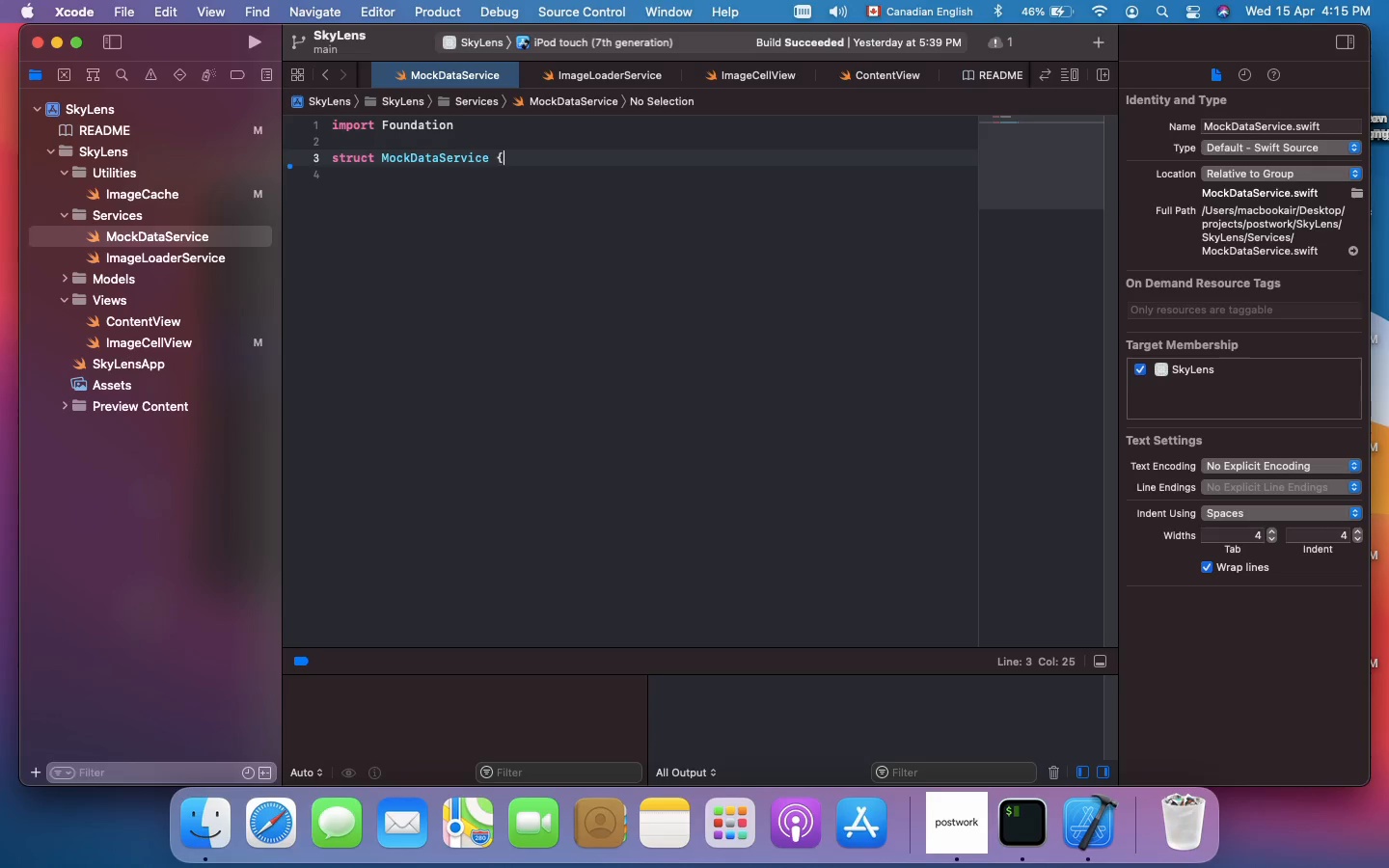 
key(Shift+Enter)
 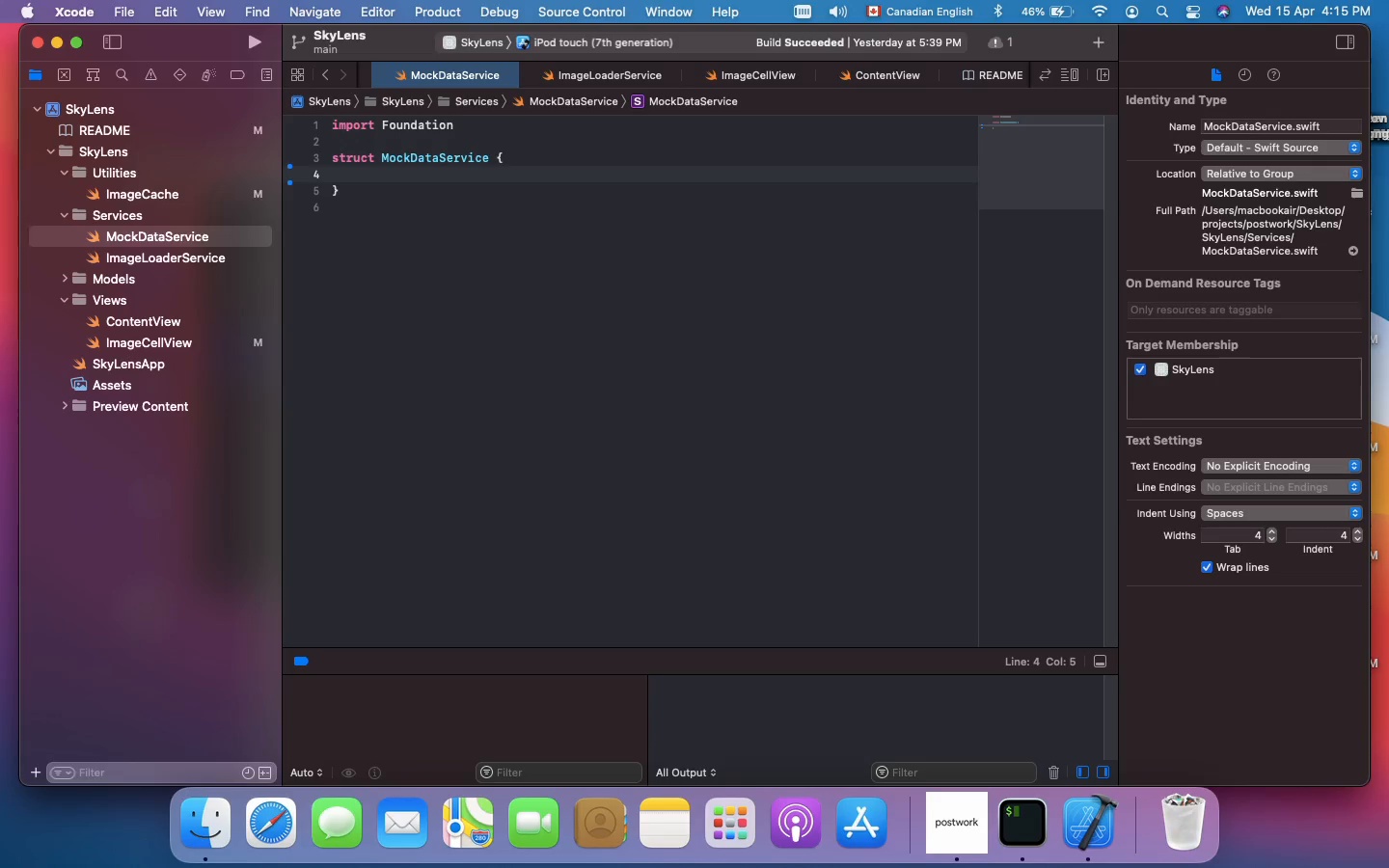 
key(Meta+Shift+CommandLeft)
 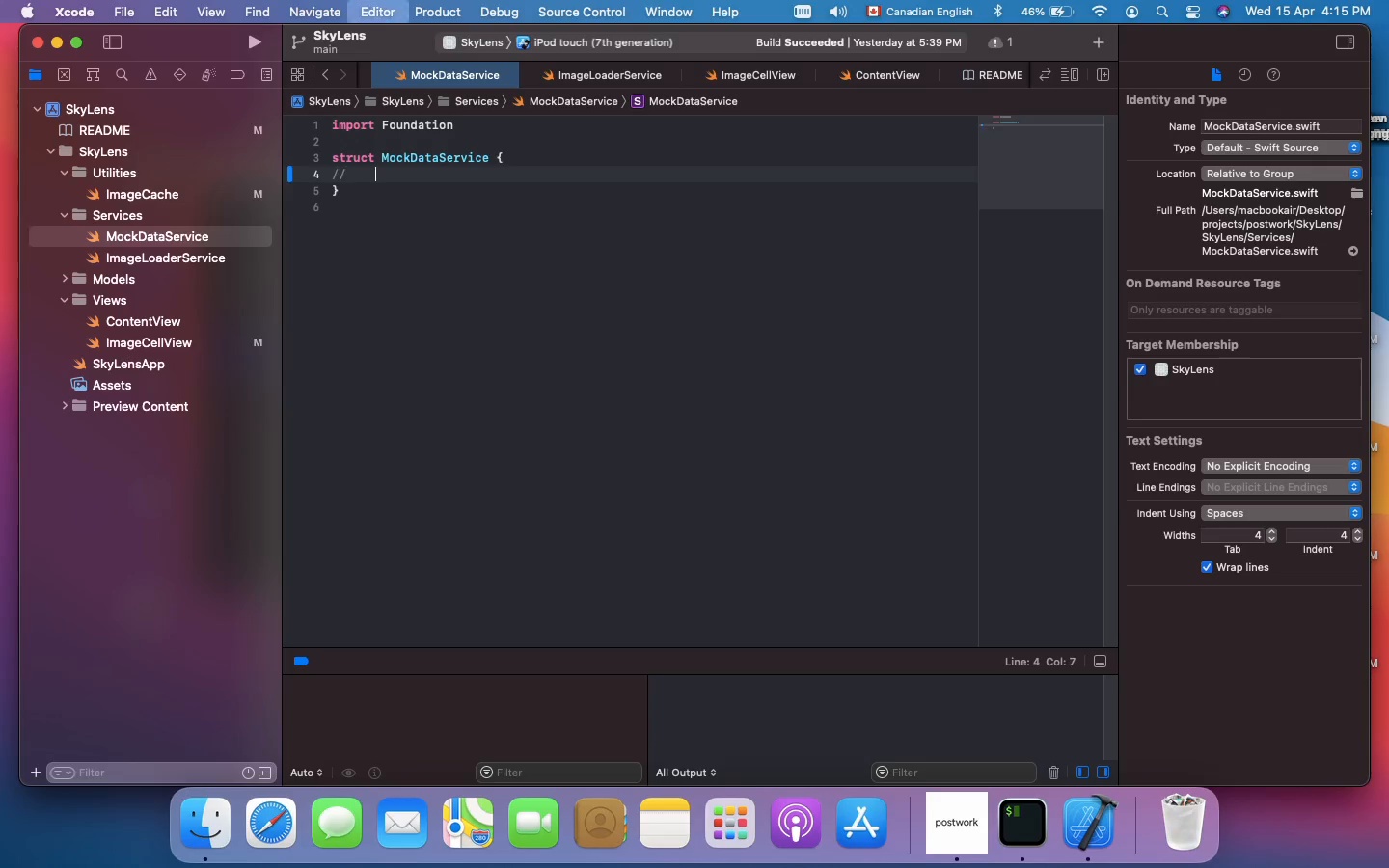 
key(Meta+Shift+Slash)
 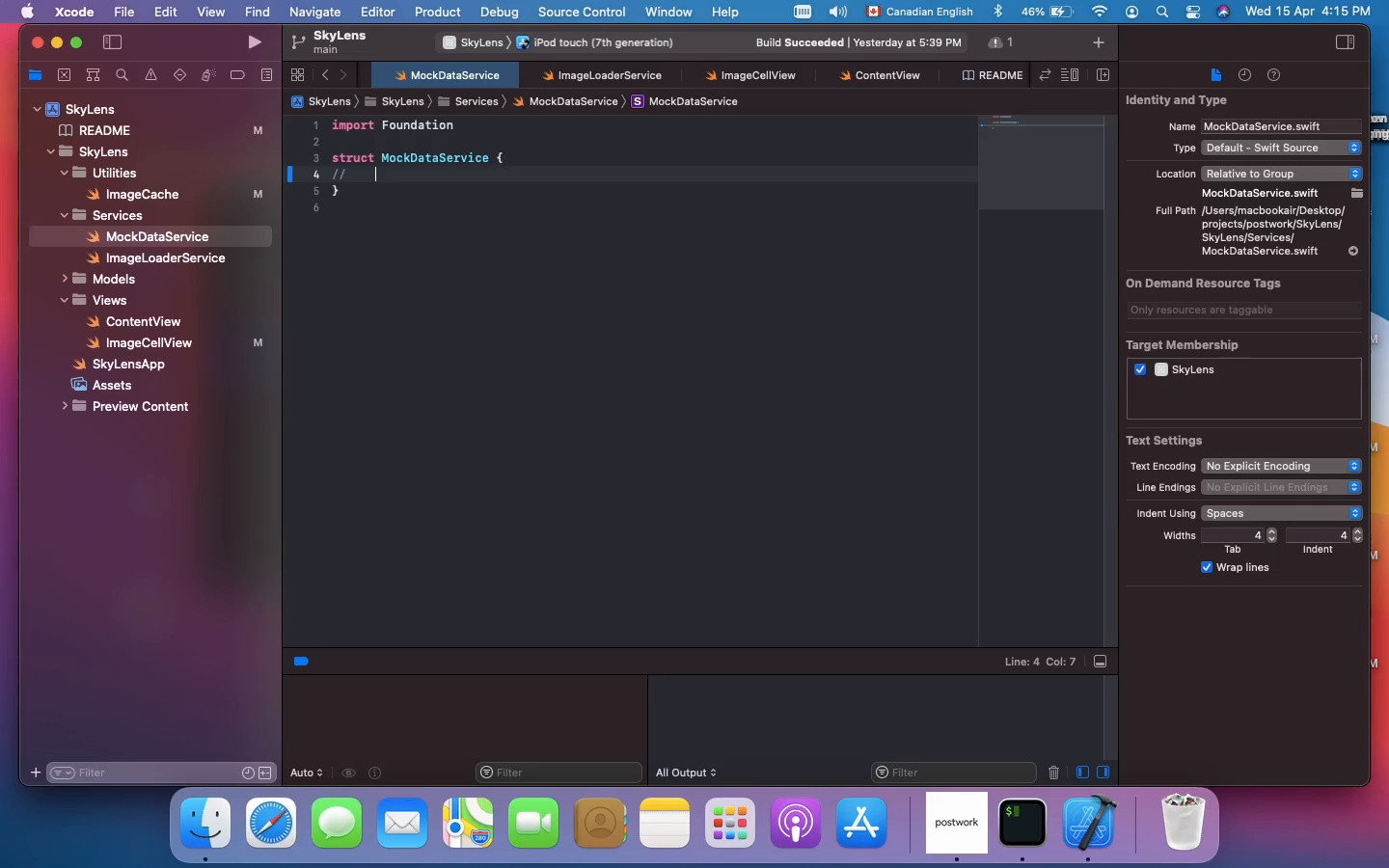 
type(SIMULATES FETCHING A SPECIFIC "PAGE" OF RESULTS< @) AT A TIME)
 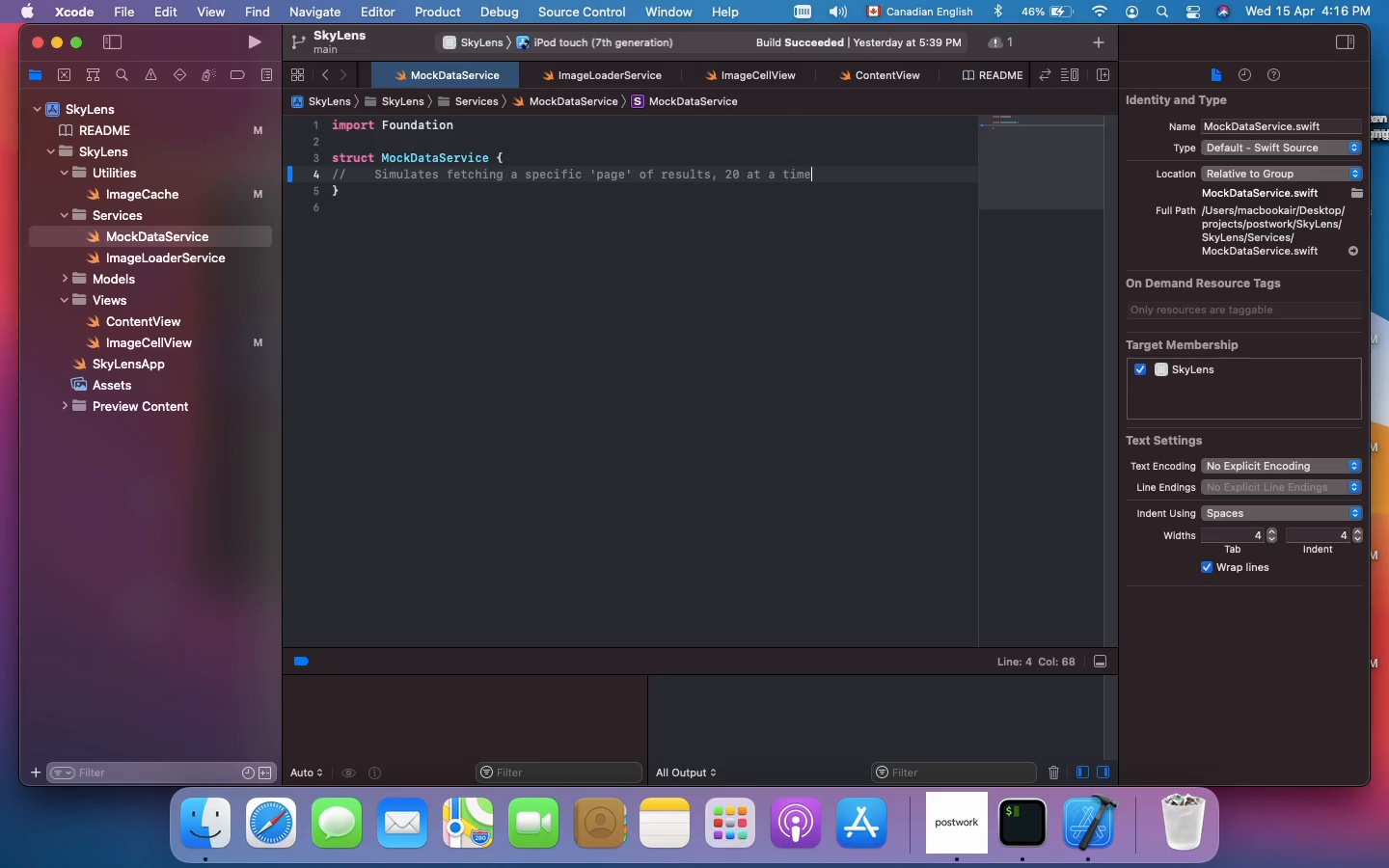 
key(Shift+Enter)
 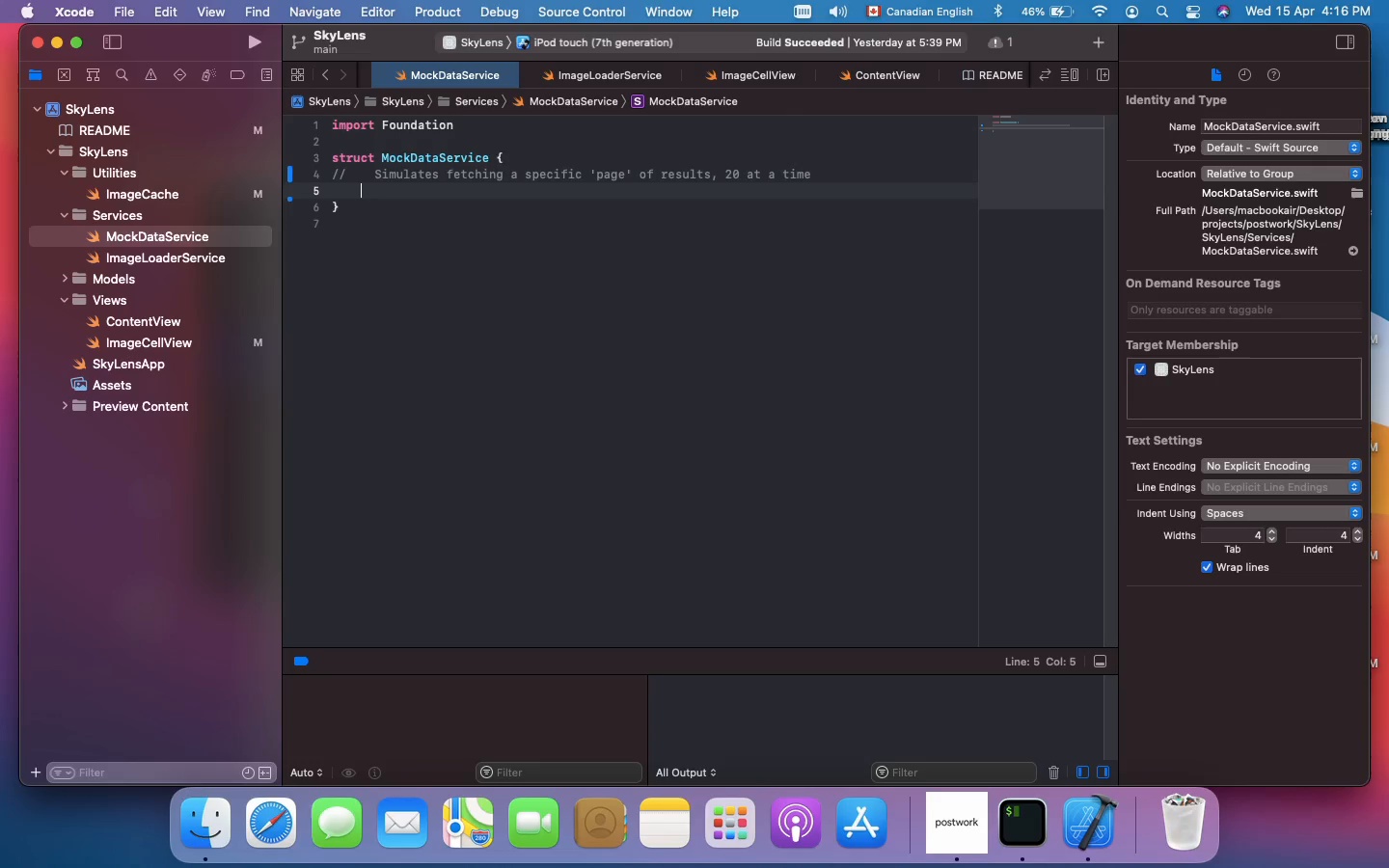 
type(STATIC FUNC GET)
 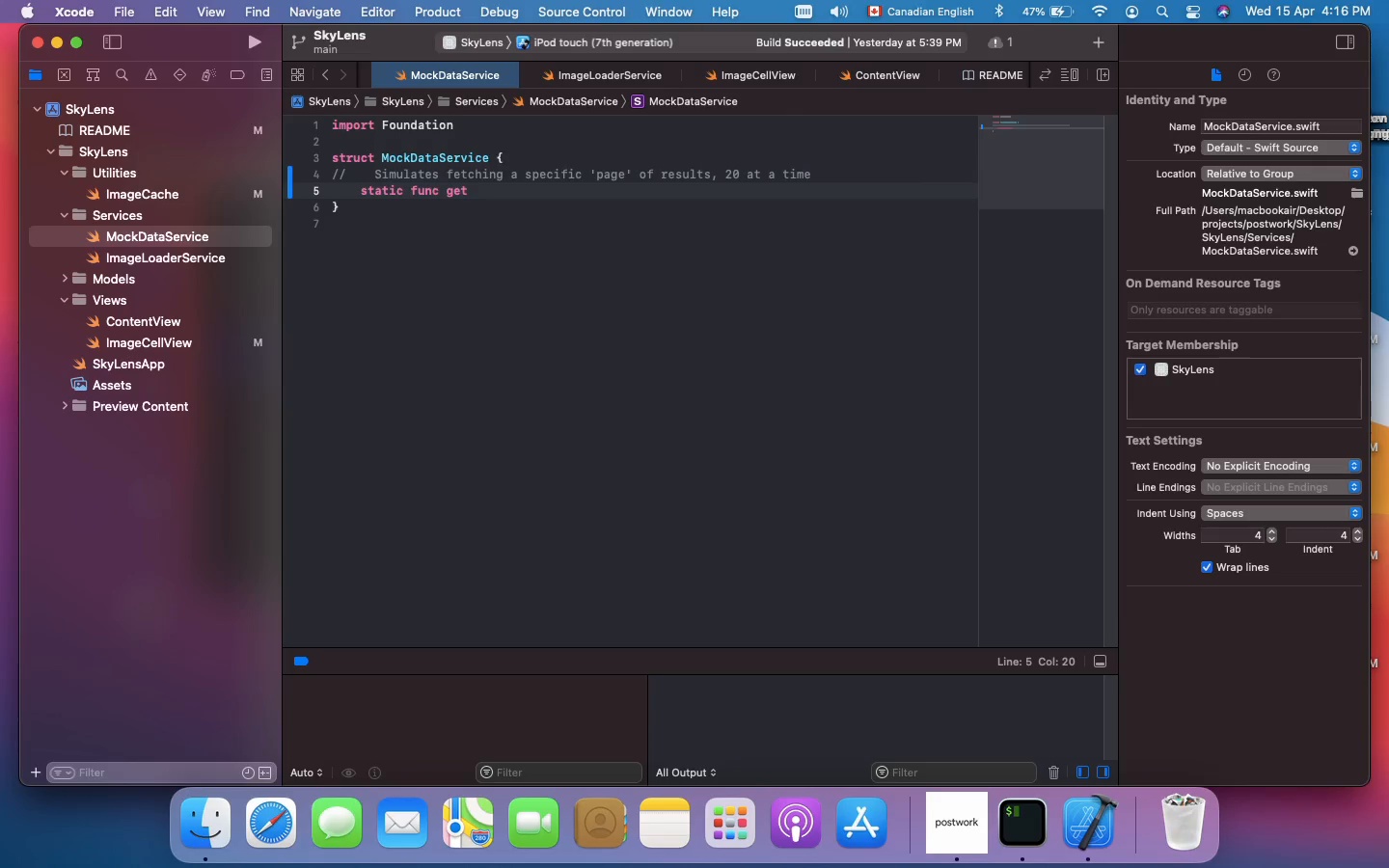 
type(IMAGES(PAGE: INT< PERPAGE: INT + @))
 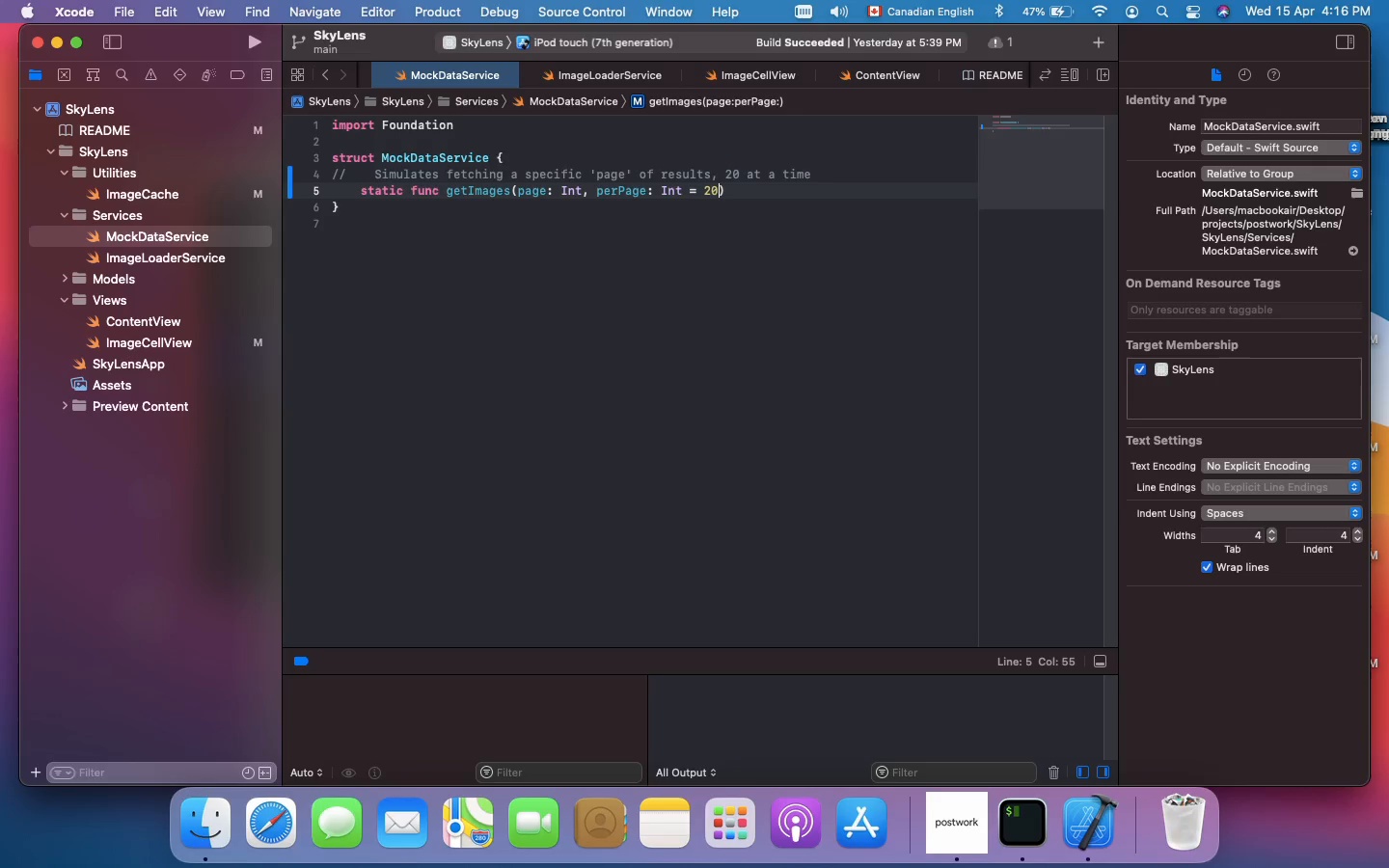 
key(Shift+Space)
 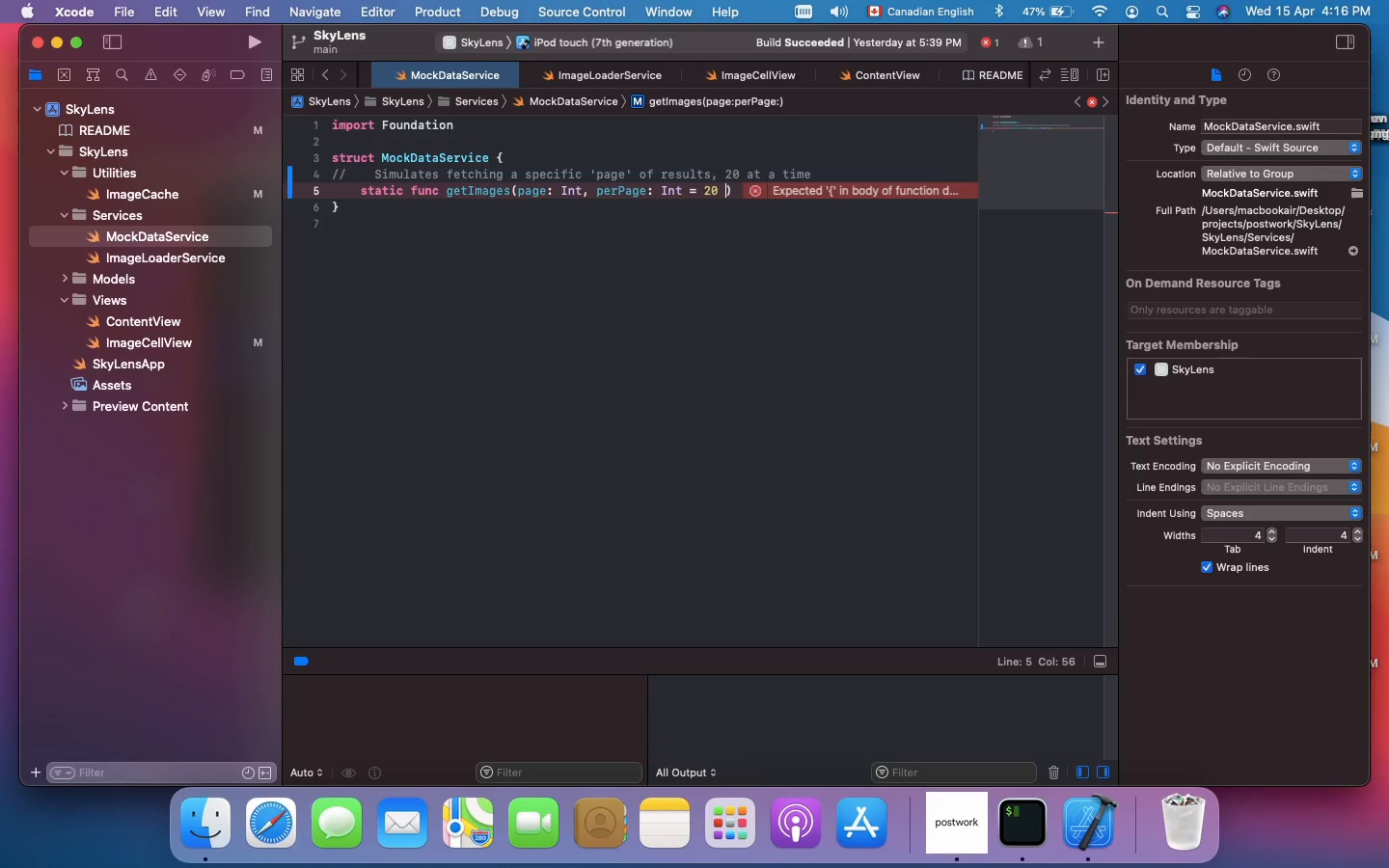 
key(Shift+ArrowRight)
 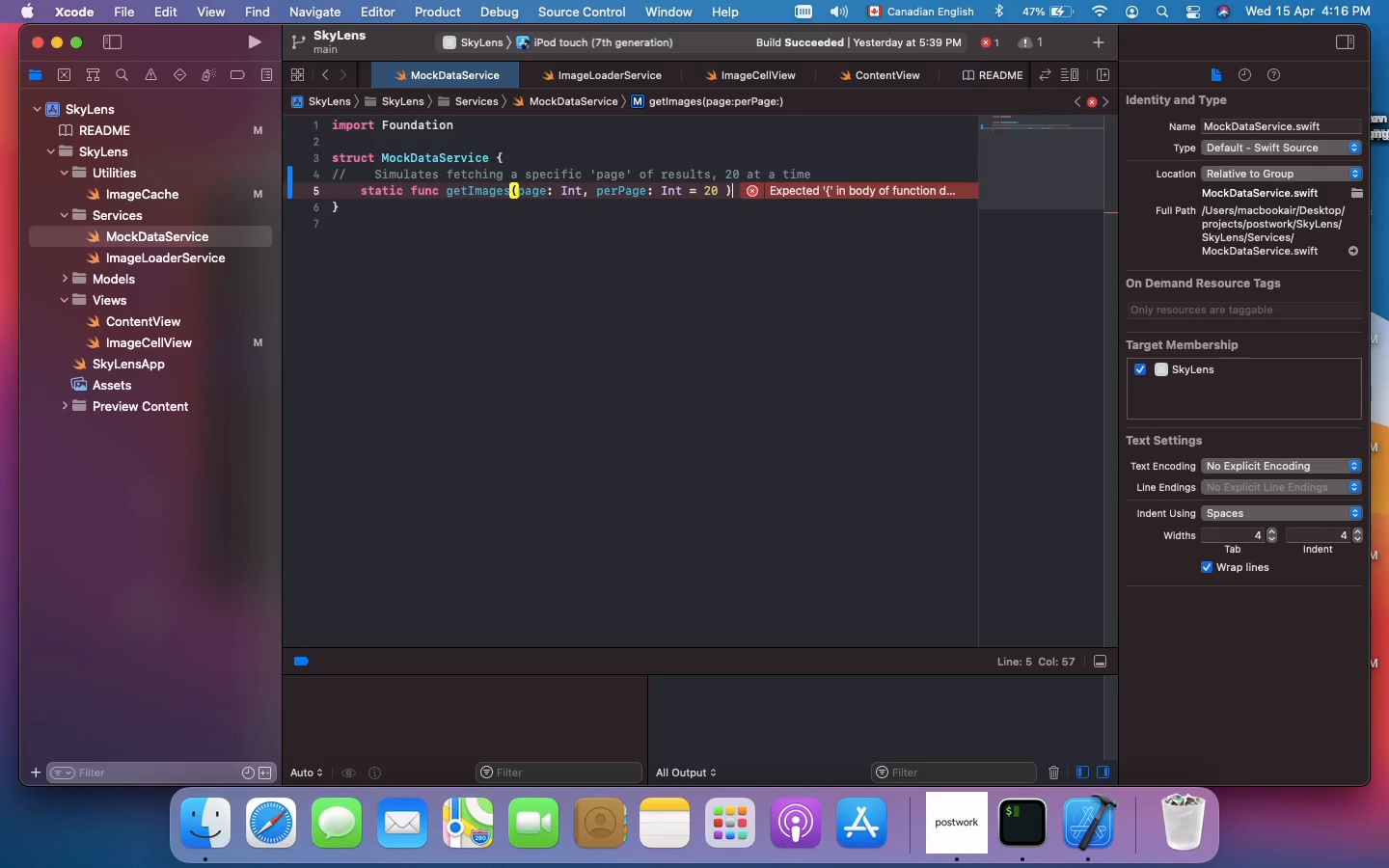 
type( ASYNC _> )
 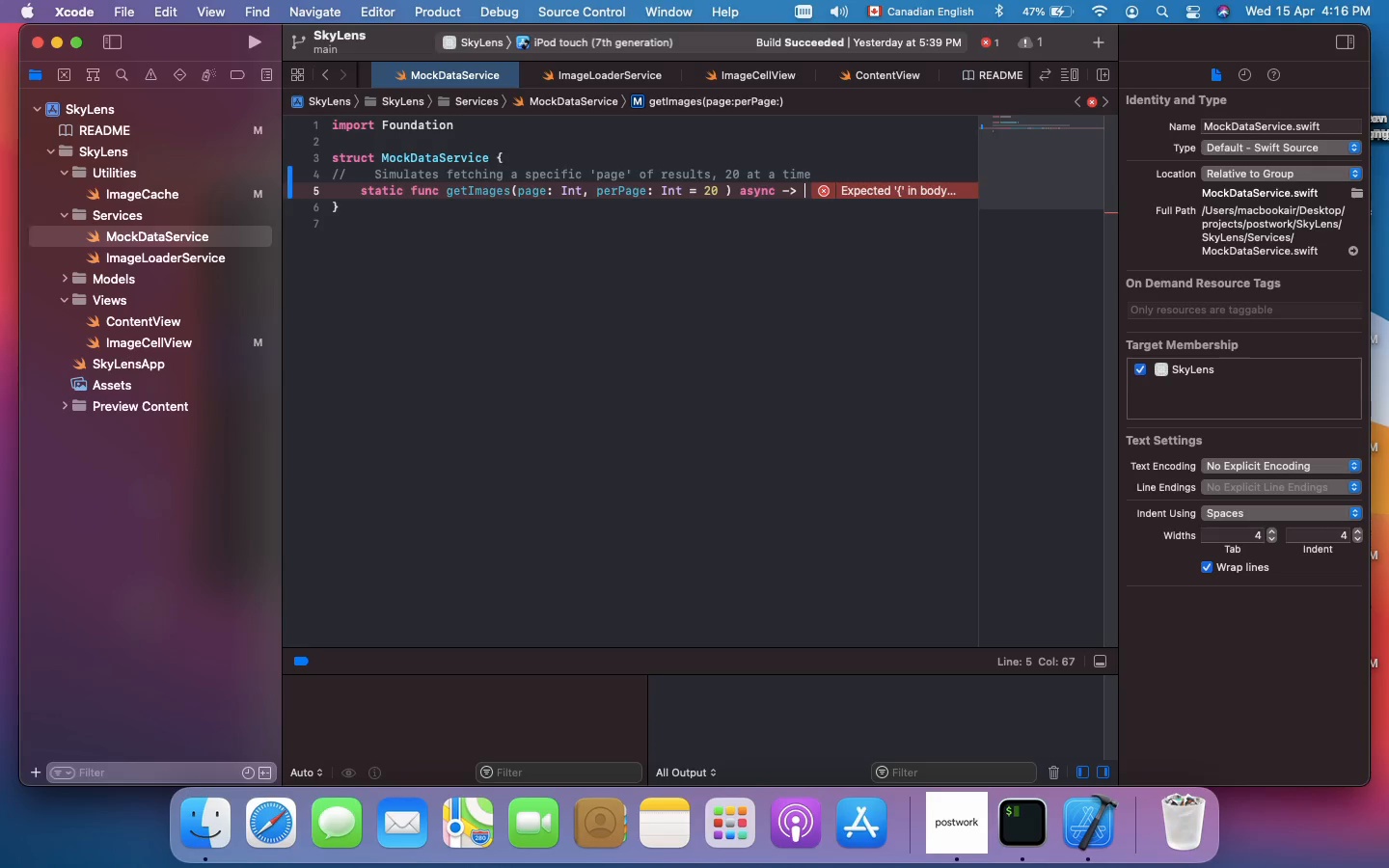 
type({iMAGEMODEL)
 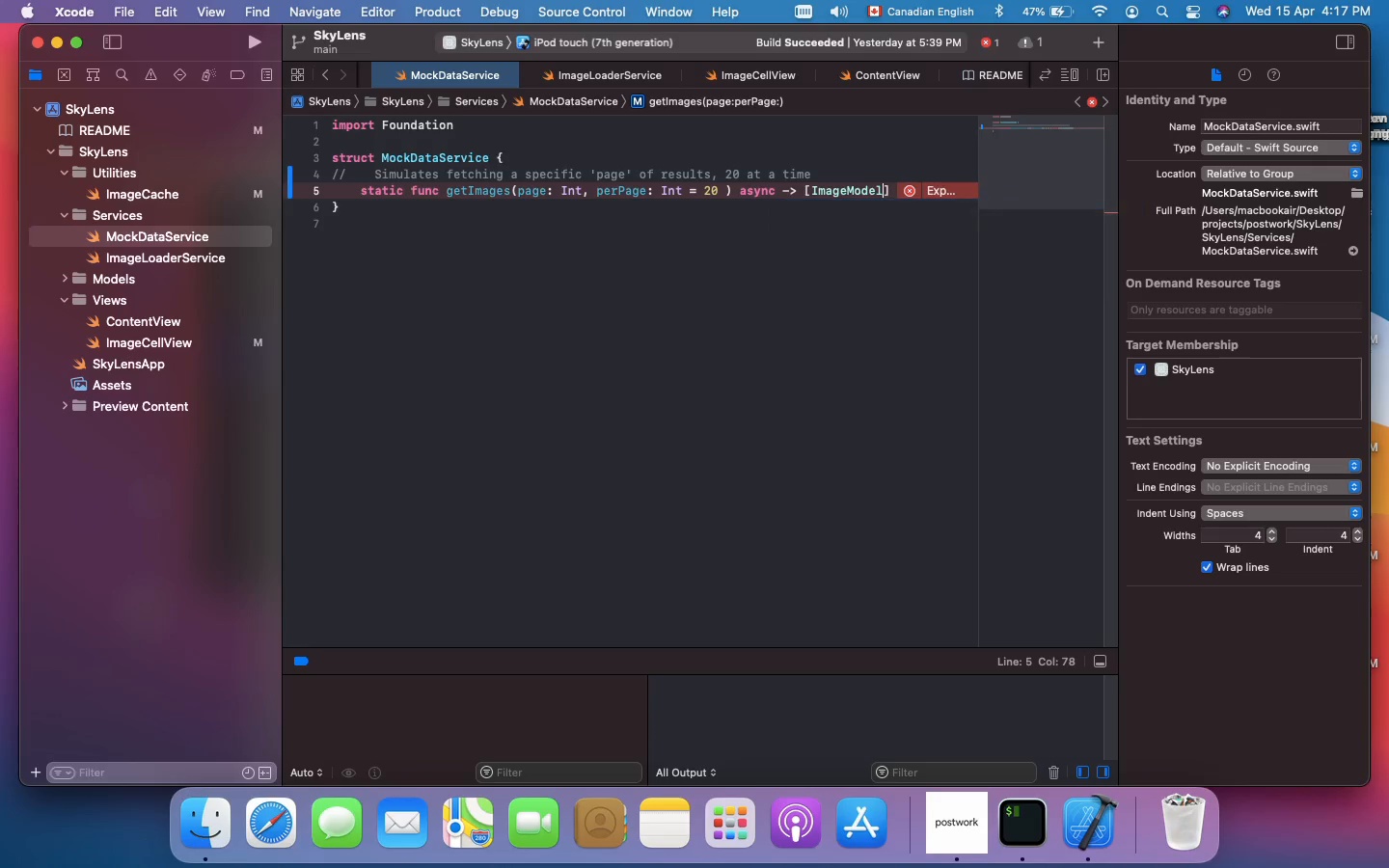 
key(Shift+ArrowRight)
 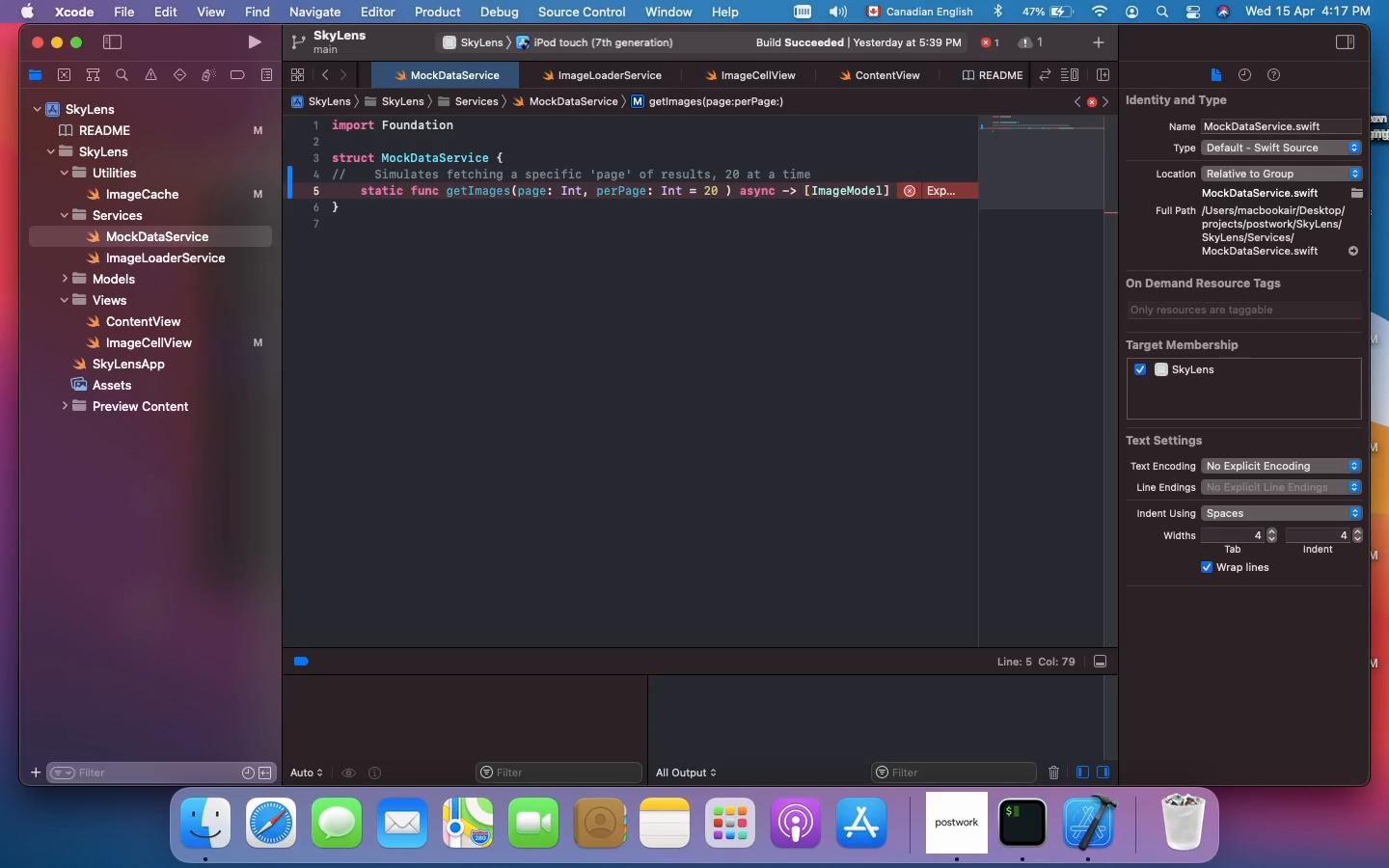 
key(Shift+Space)
 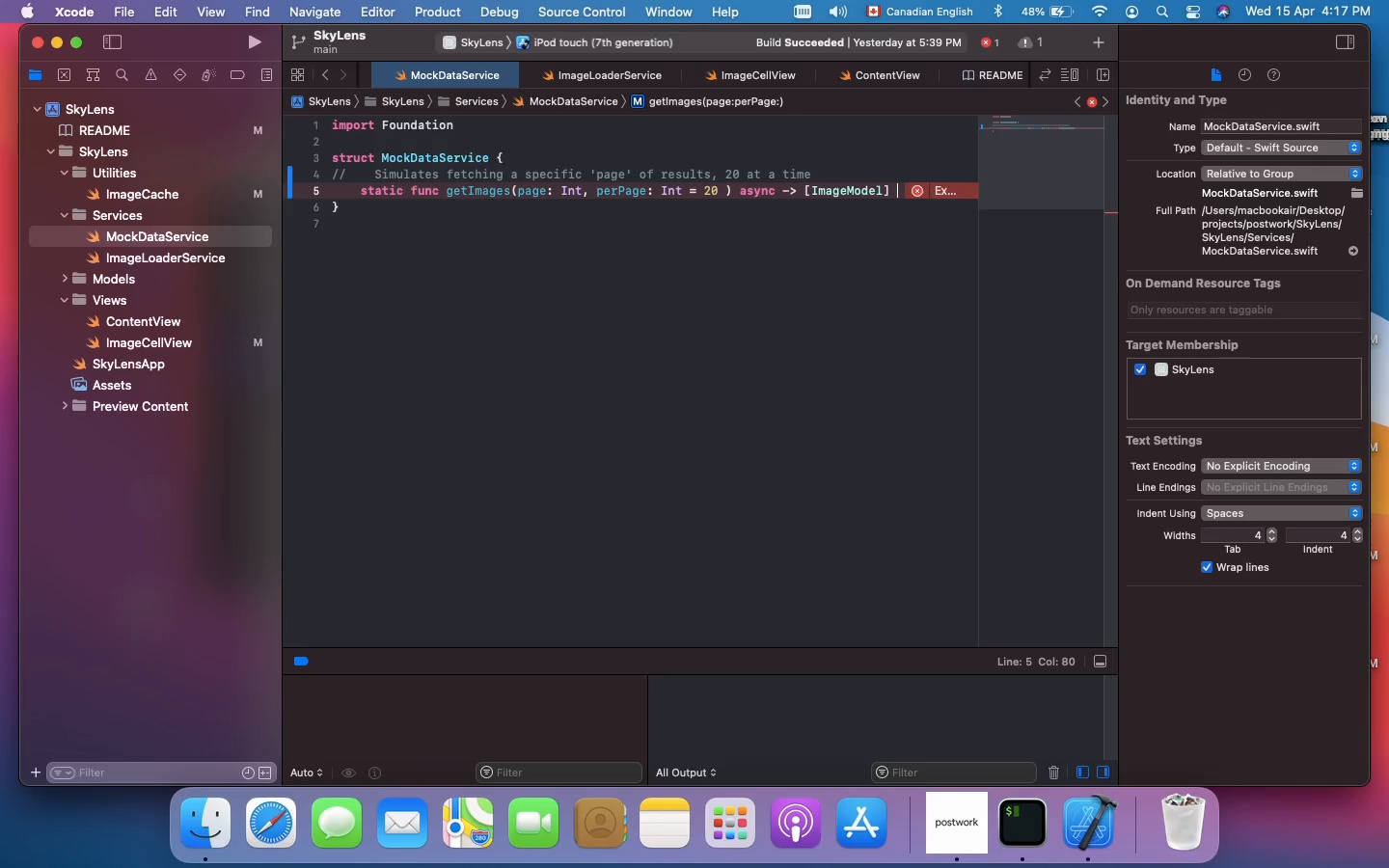 
key(Shift+BracketLeft)
 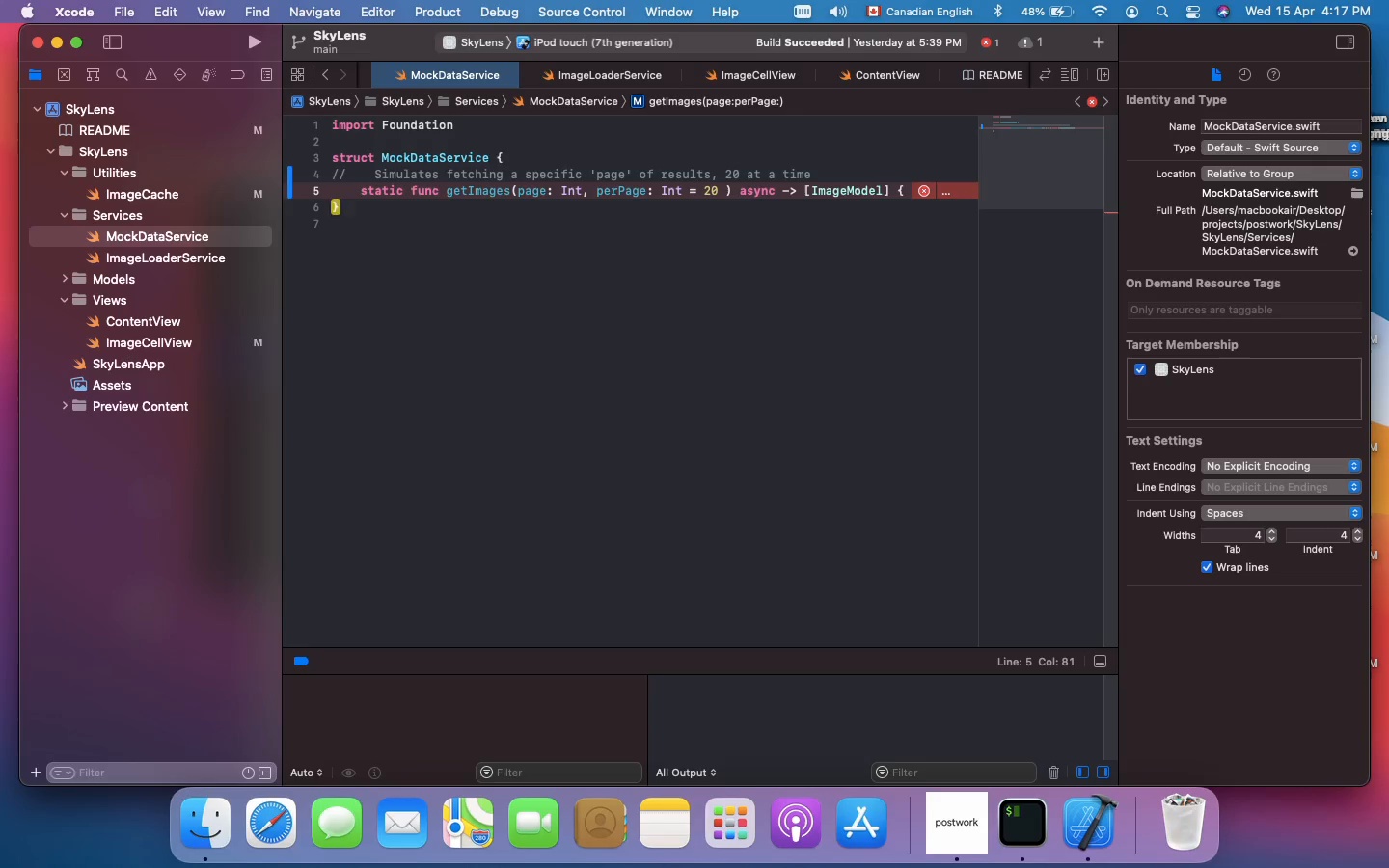 
key(Shift+Enter)
 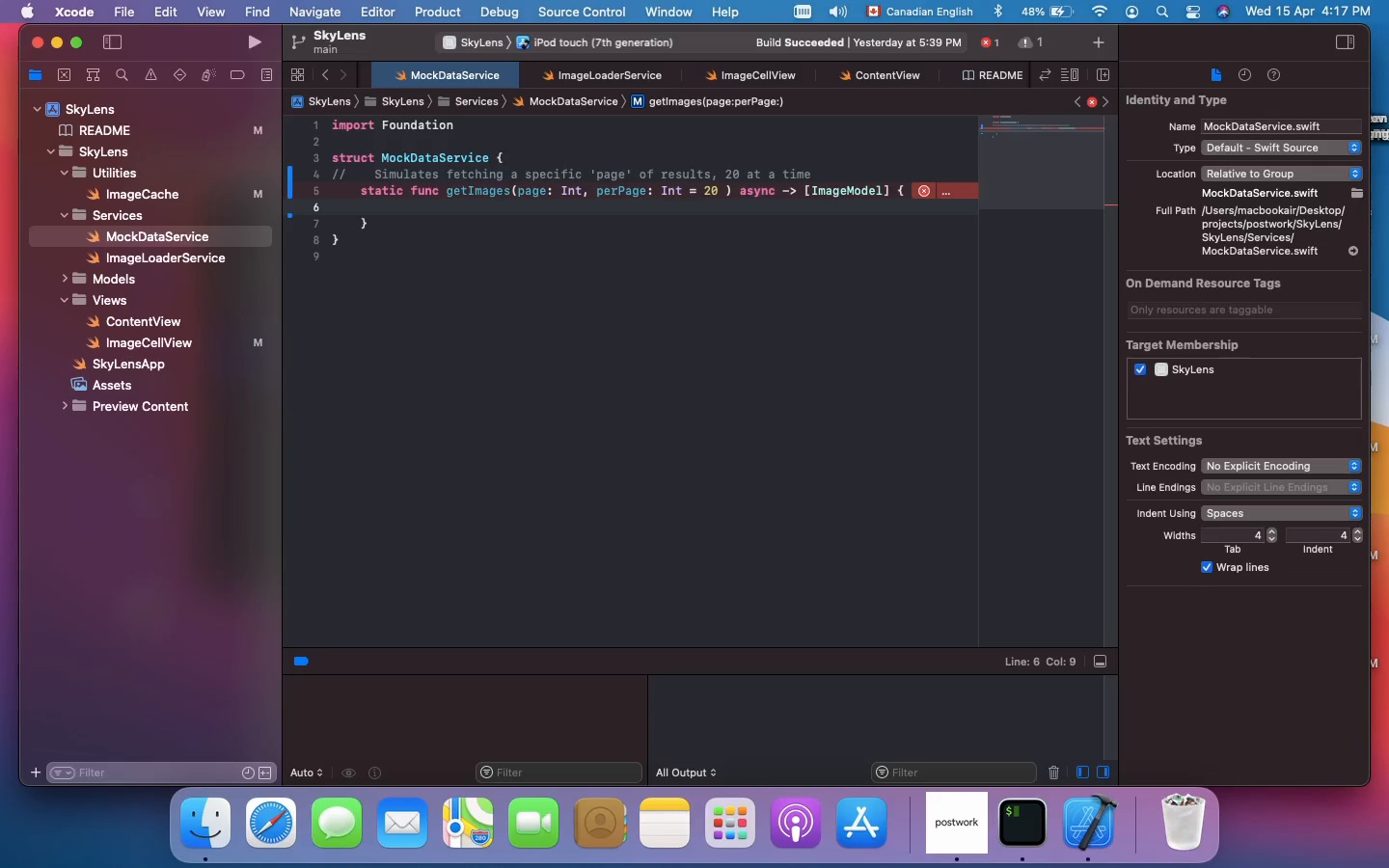 
key(Meta+Shift+Slash)
 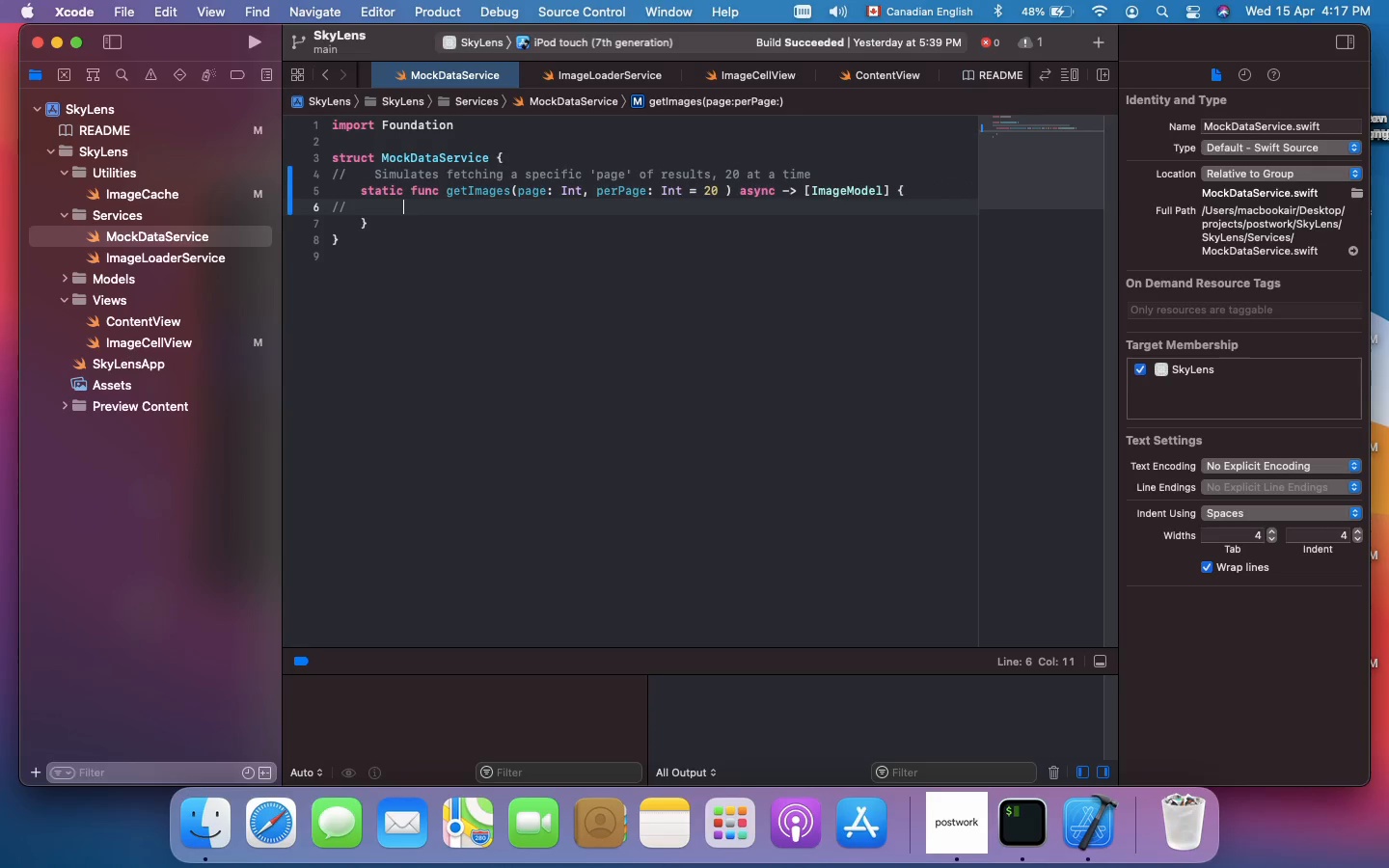 
type(SIMULATE A SLIGHT NETWORK)
 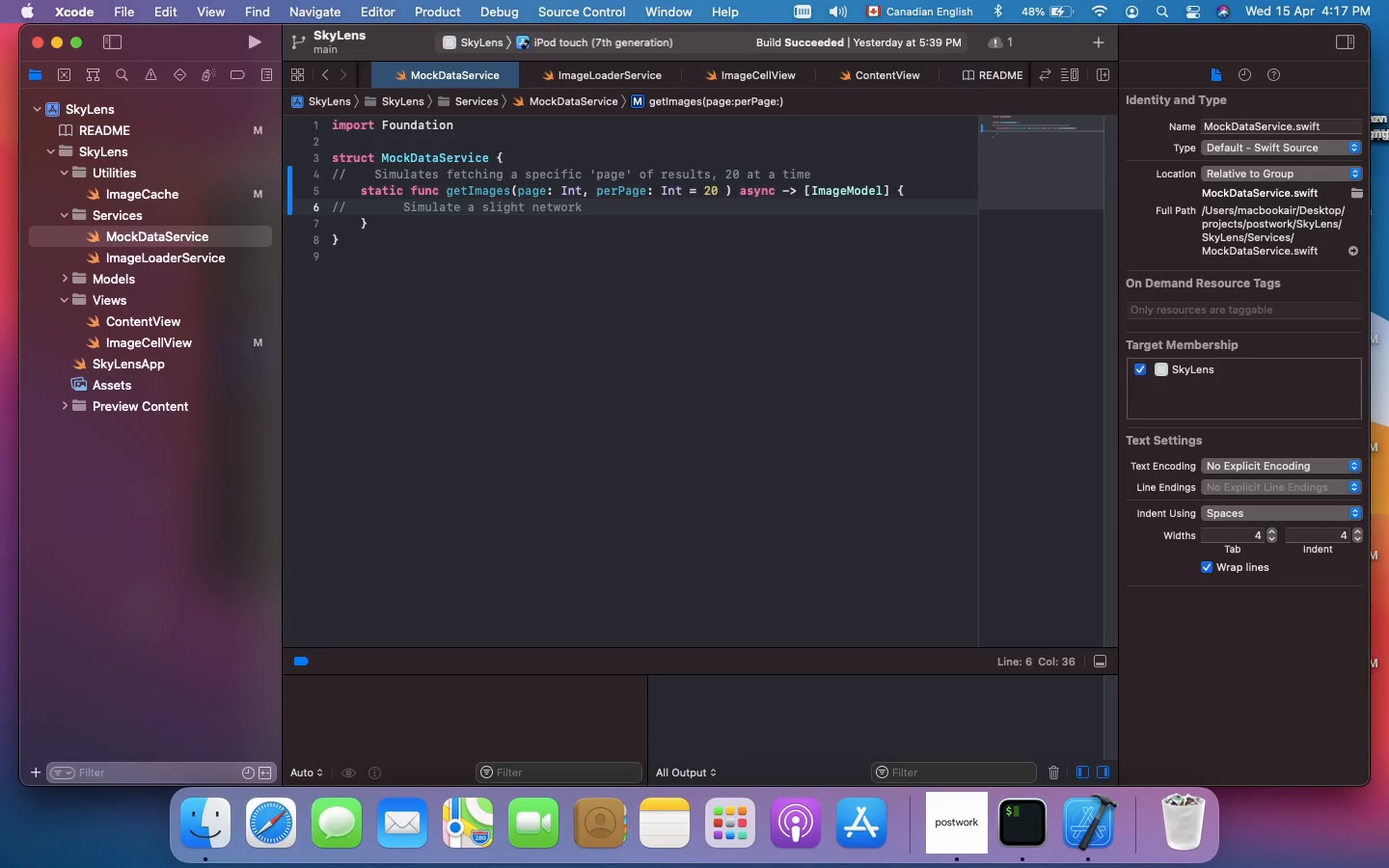 
type( DELAY ()>% SECONDS) SO WE CAN SEE OUR LOADING SPINNERS)
 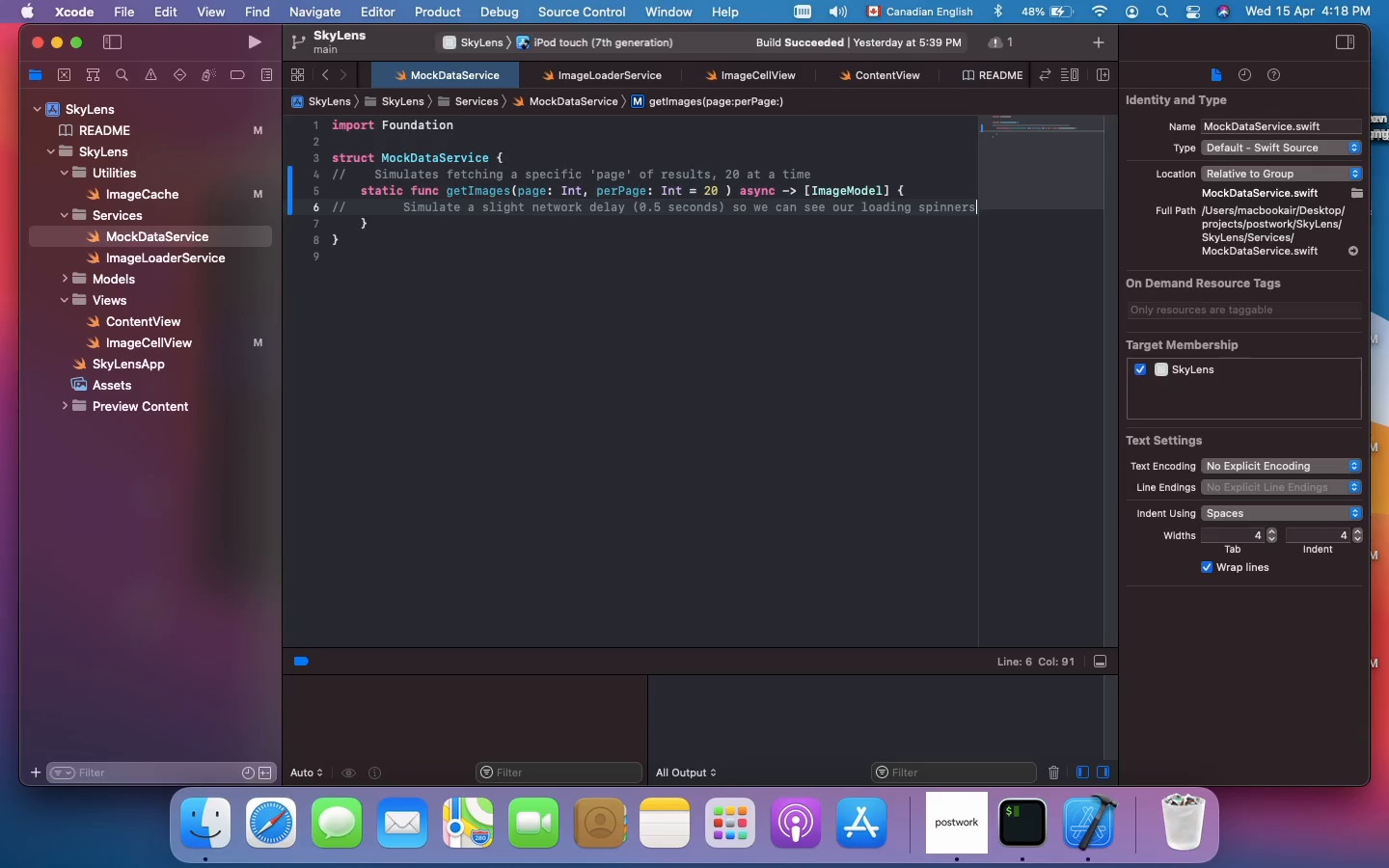 
key(Shift+Enter)
 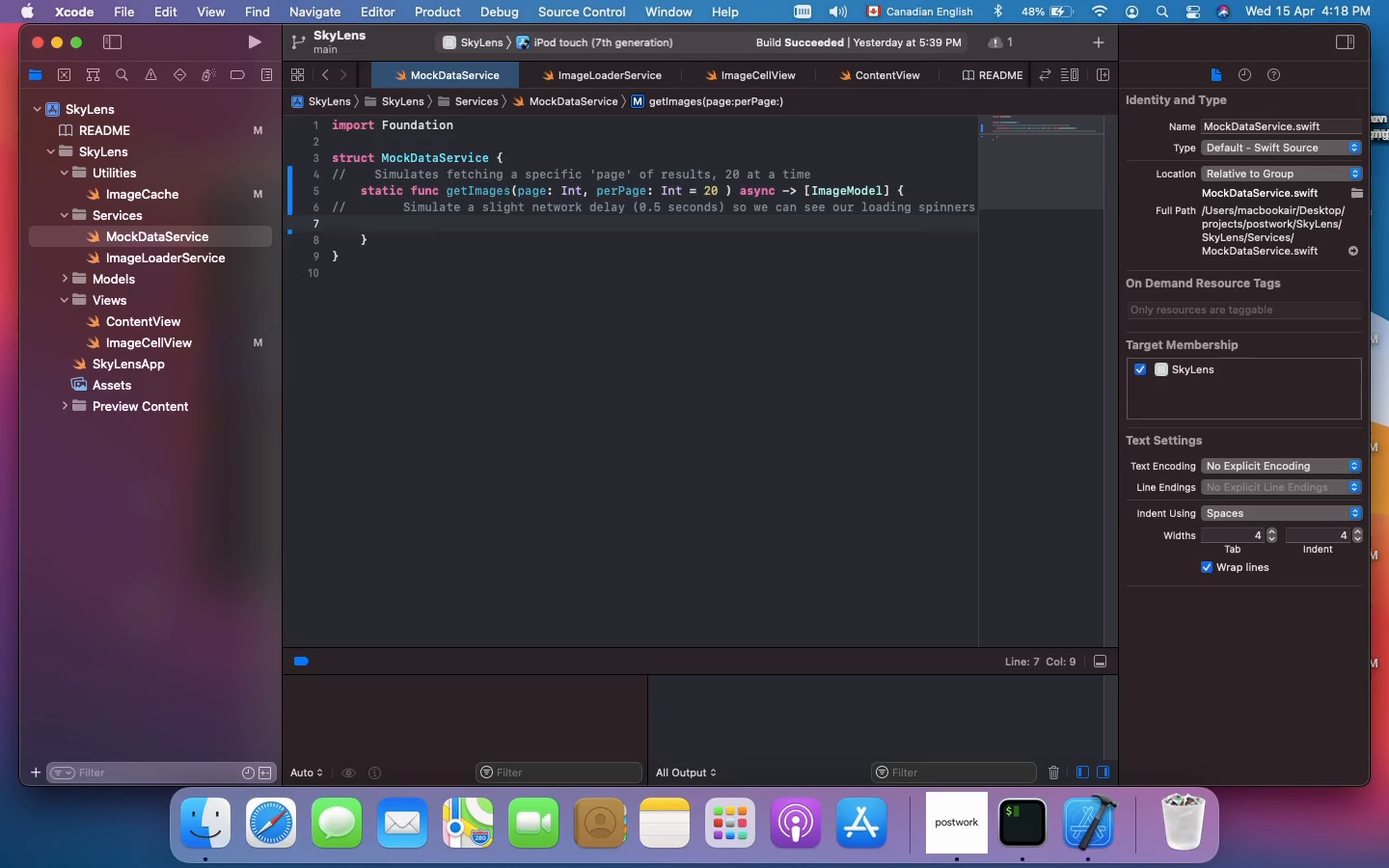 
type(TRY? AWAIT TASK>SLEEP)
 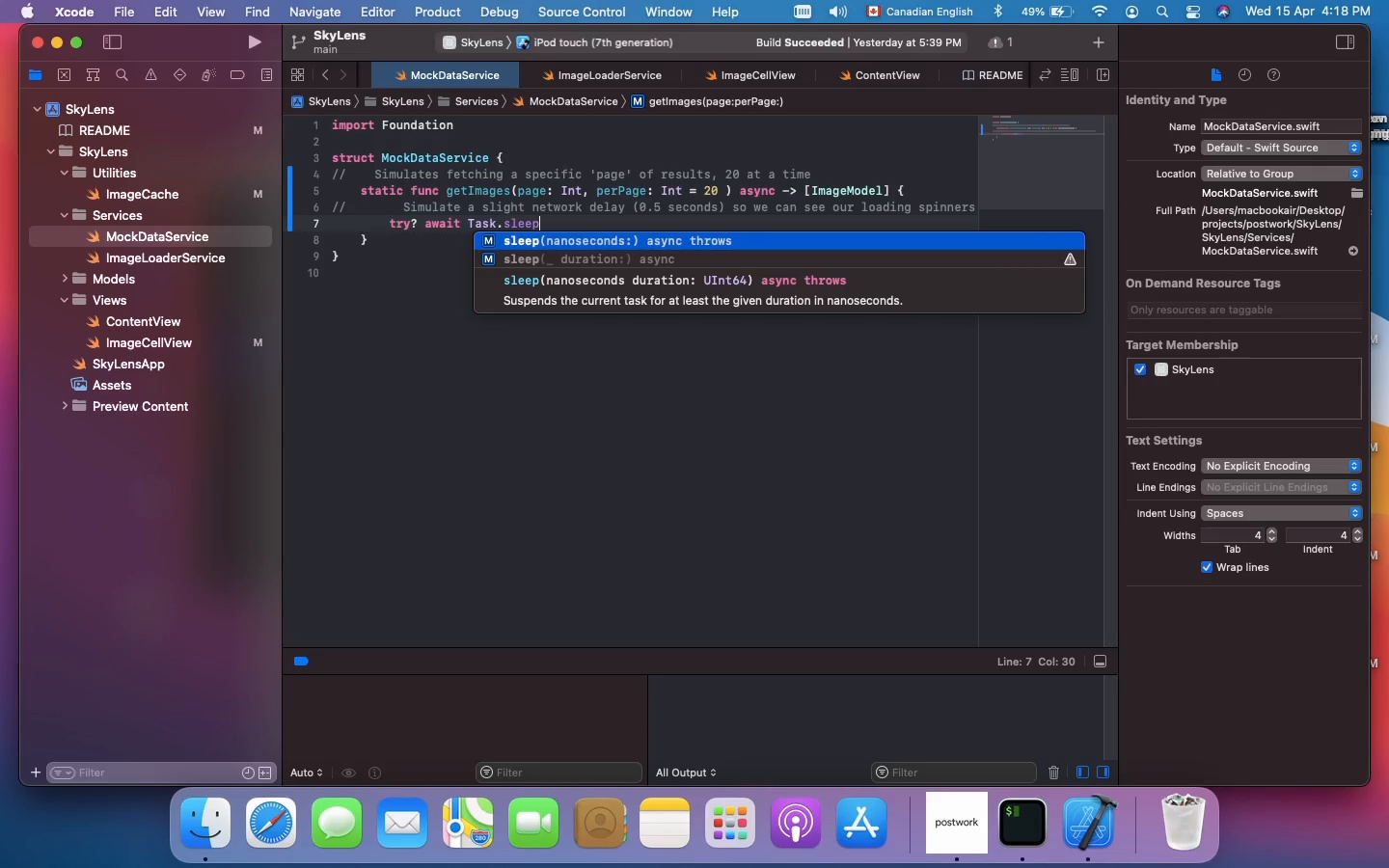 
type((NANOSECONDS: %)))
 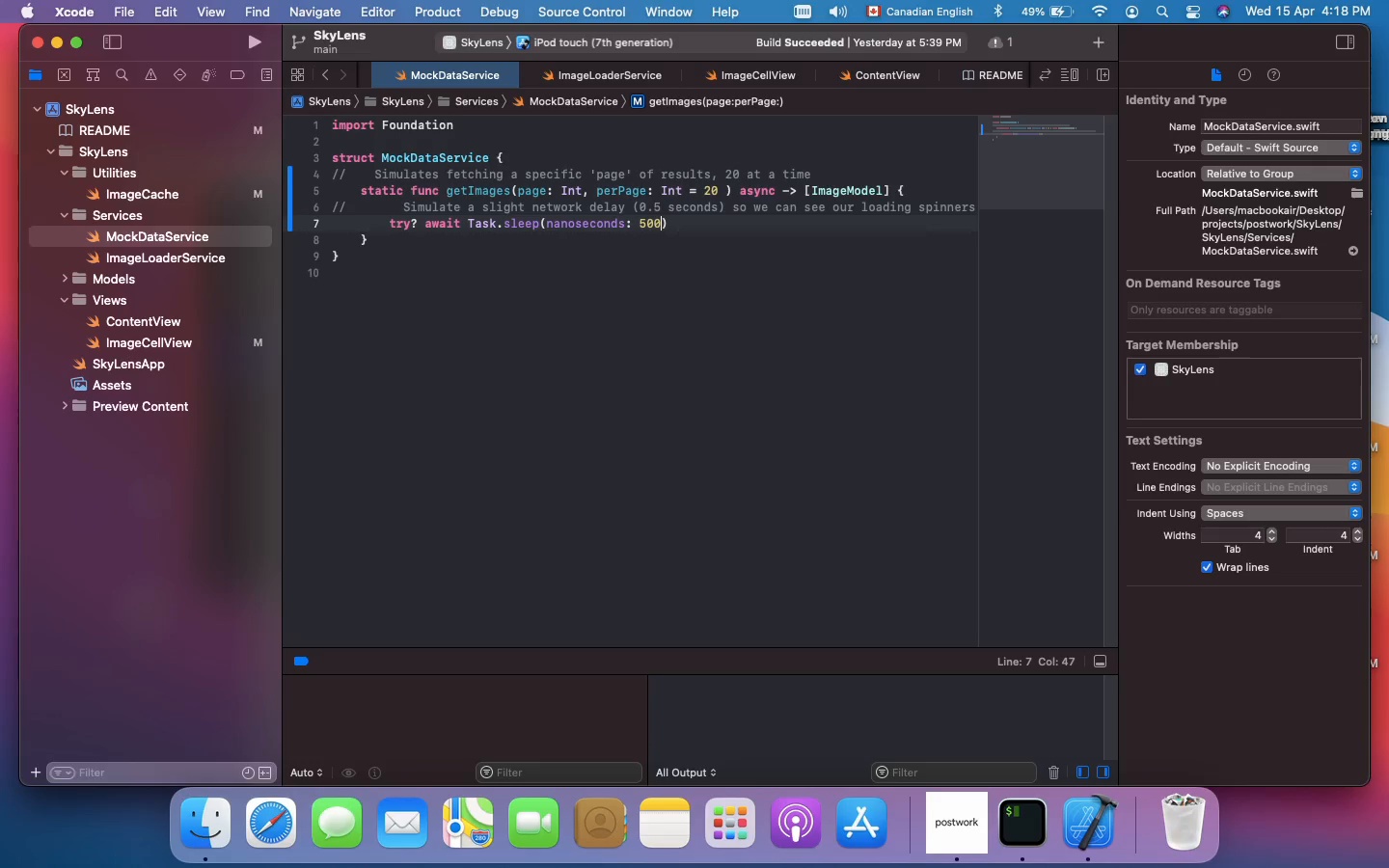 
type(_)))_))))
 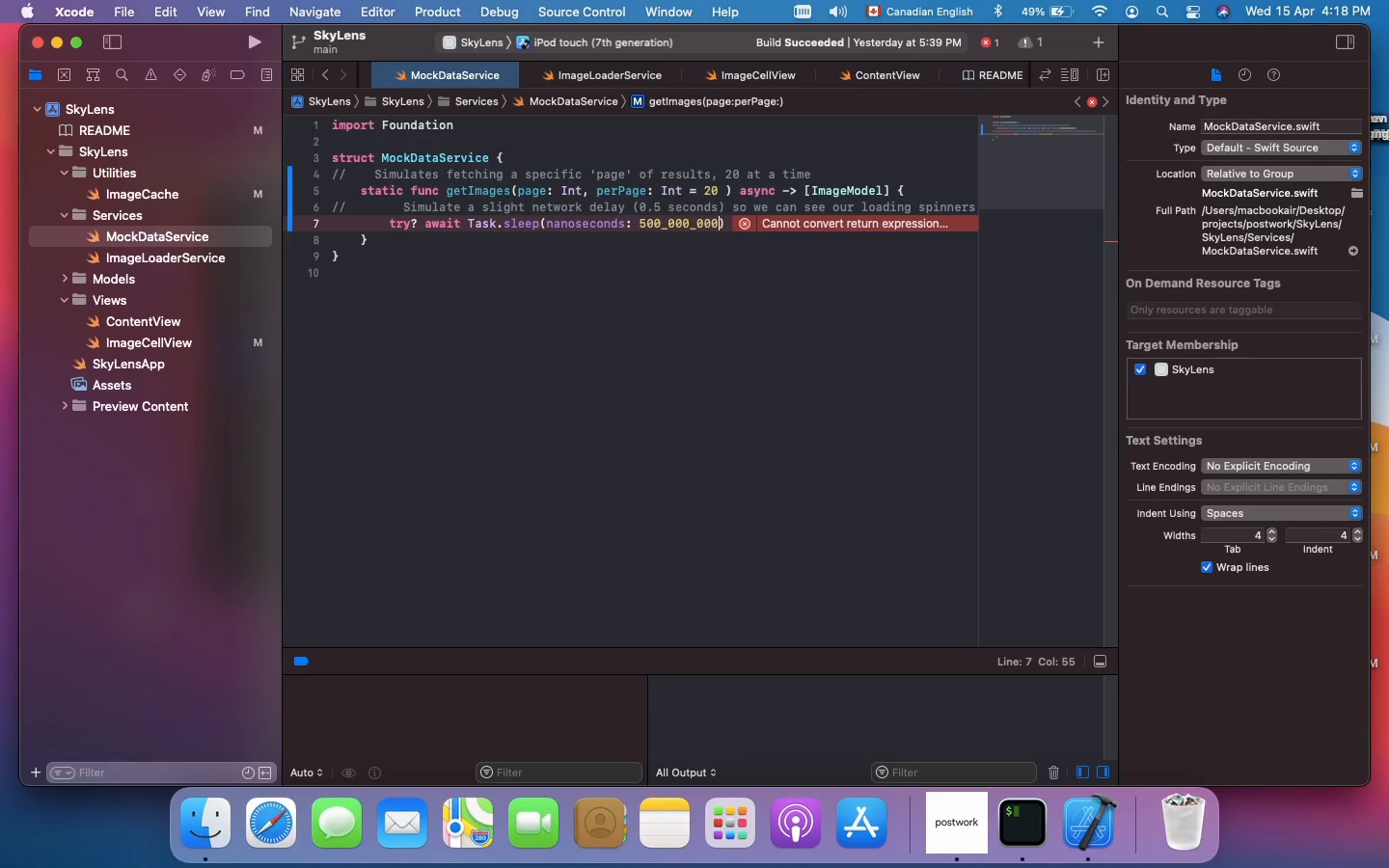 
wait(5.16)
 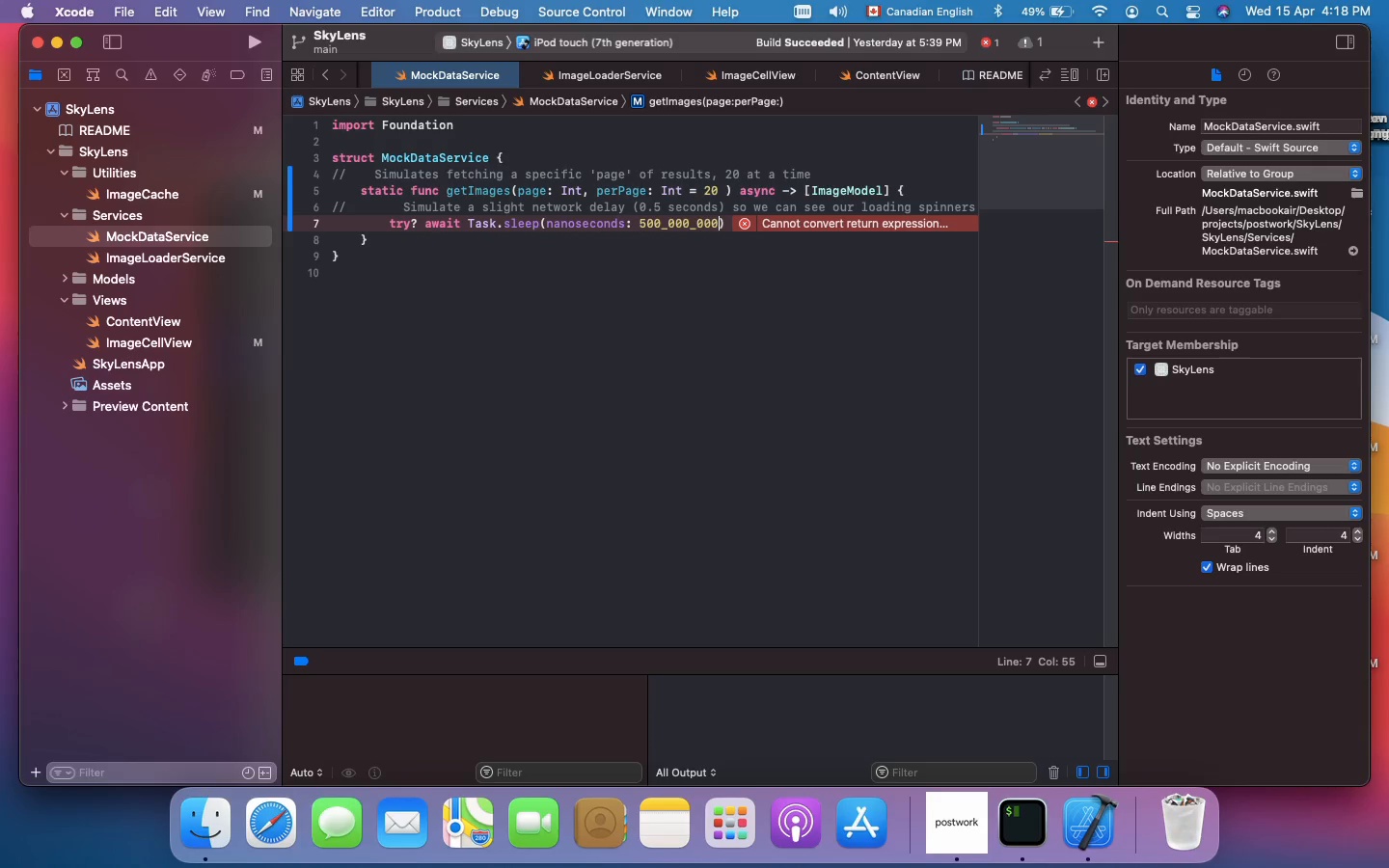 
key(Shift+ArrowRight)
 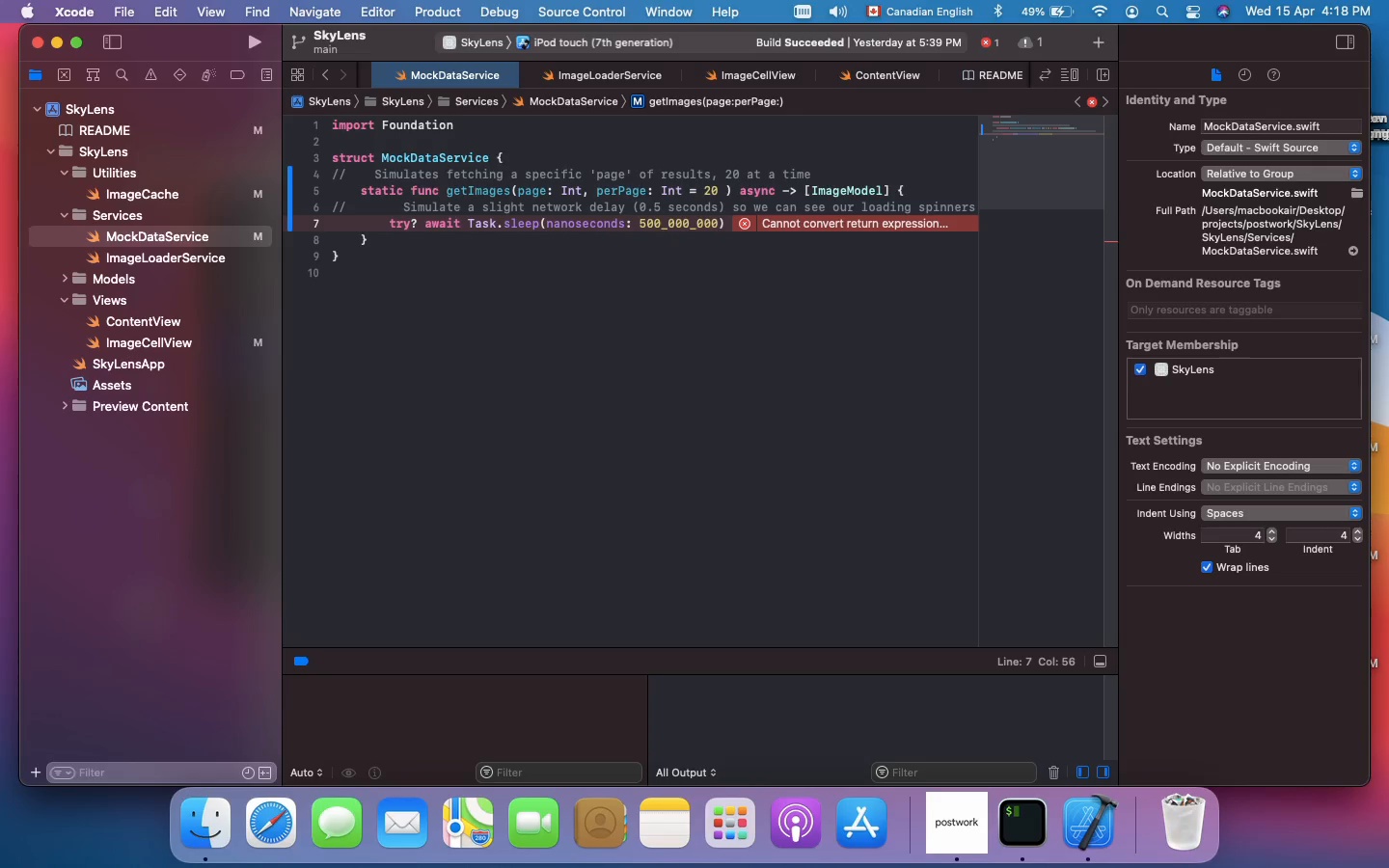 
key(Shift+Enter)
 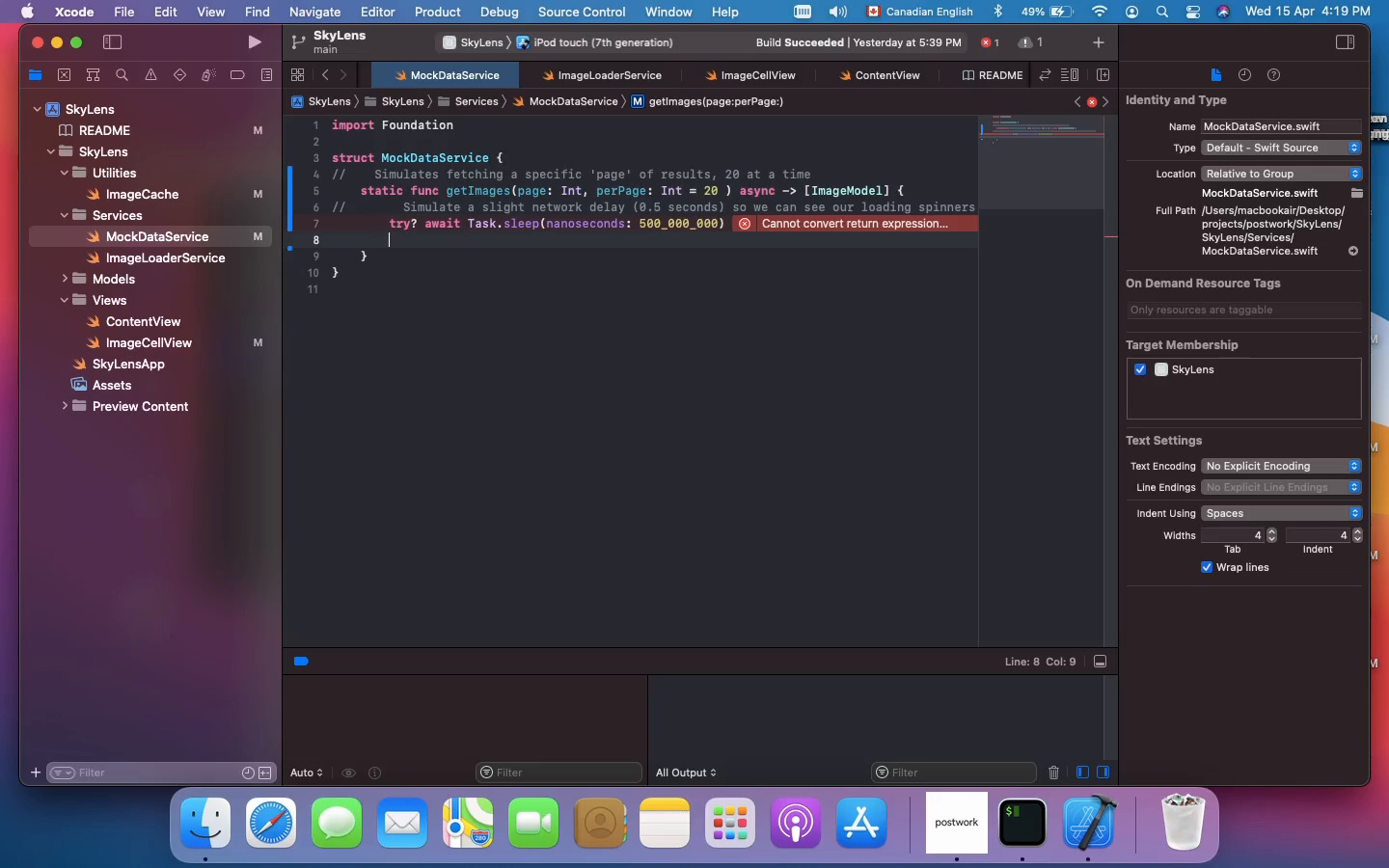 
wait(15.35)
 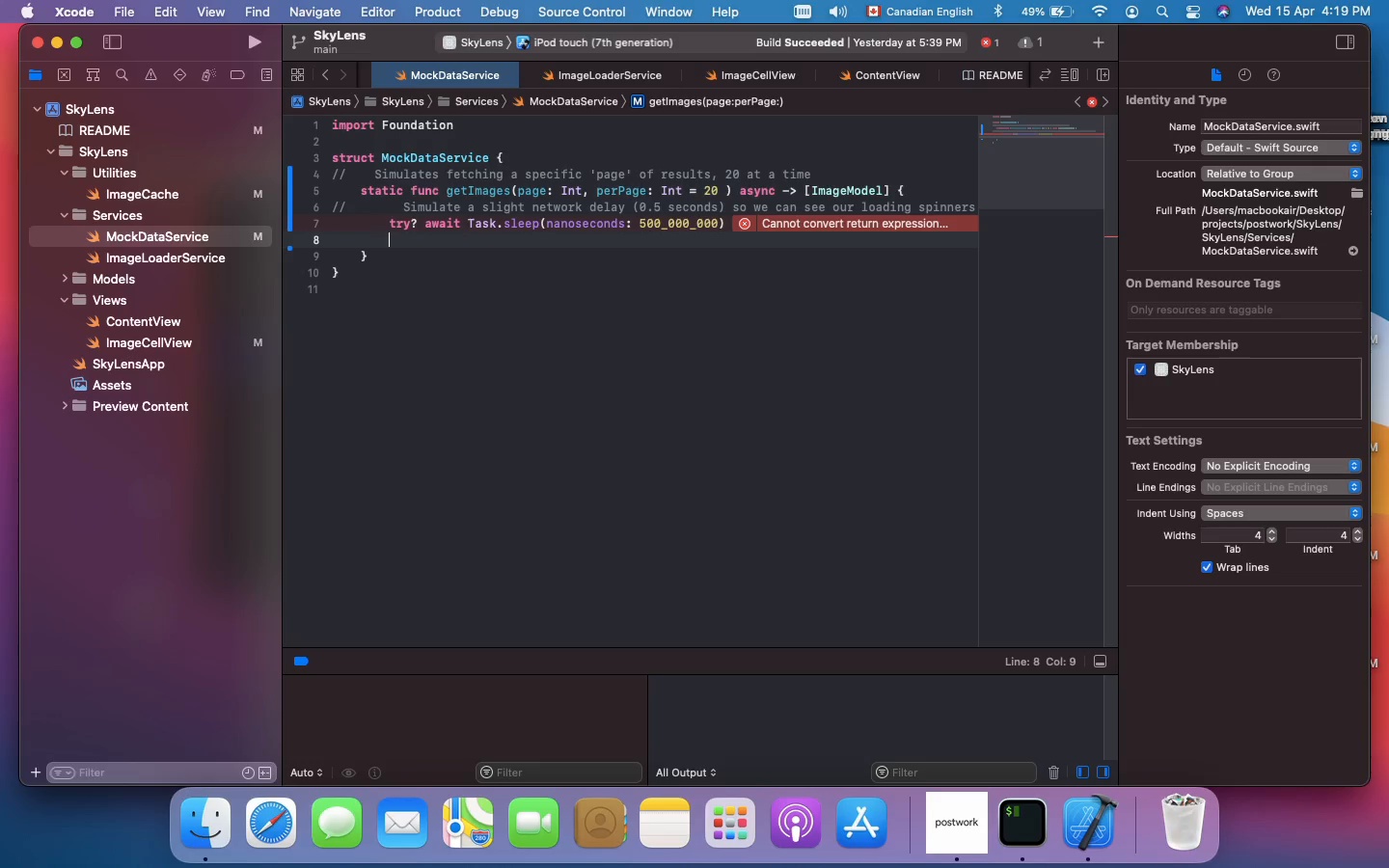 
left_click([840, 225])
 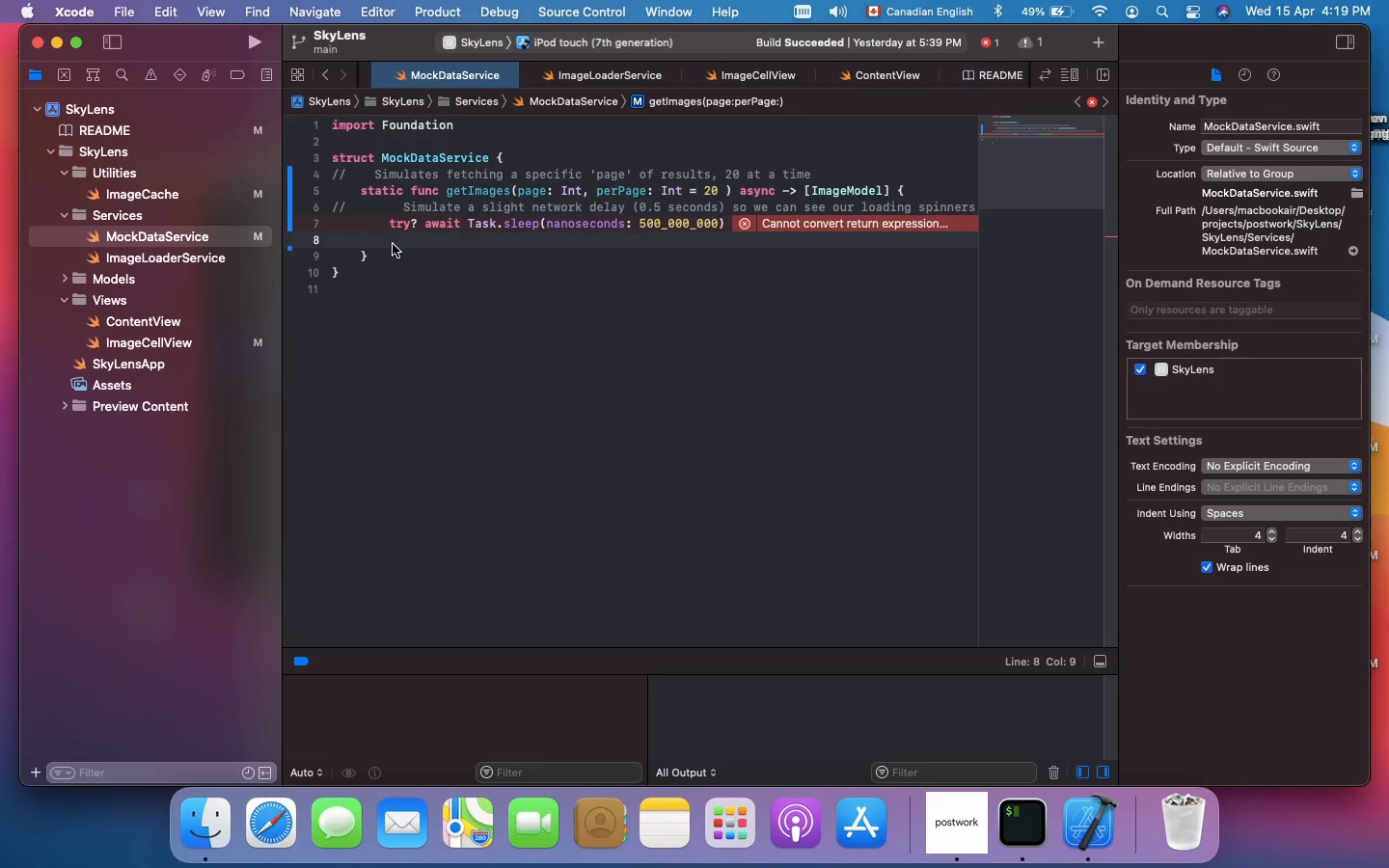 
left_click([419, 236])
 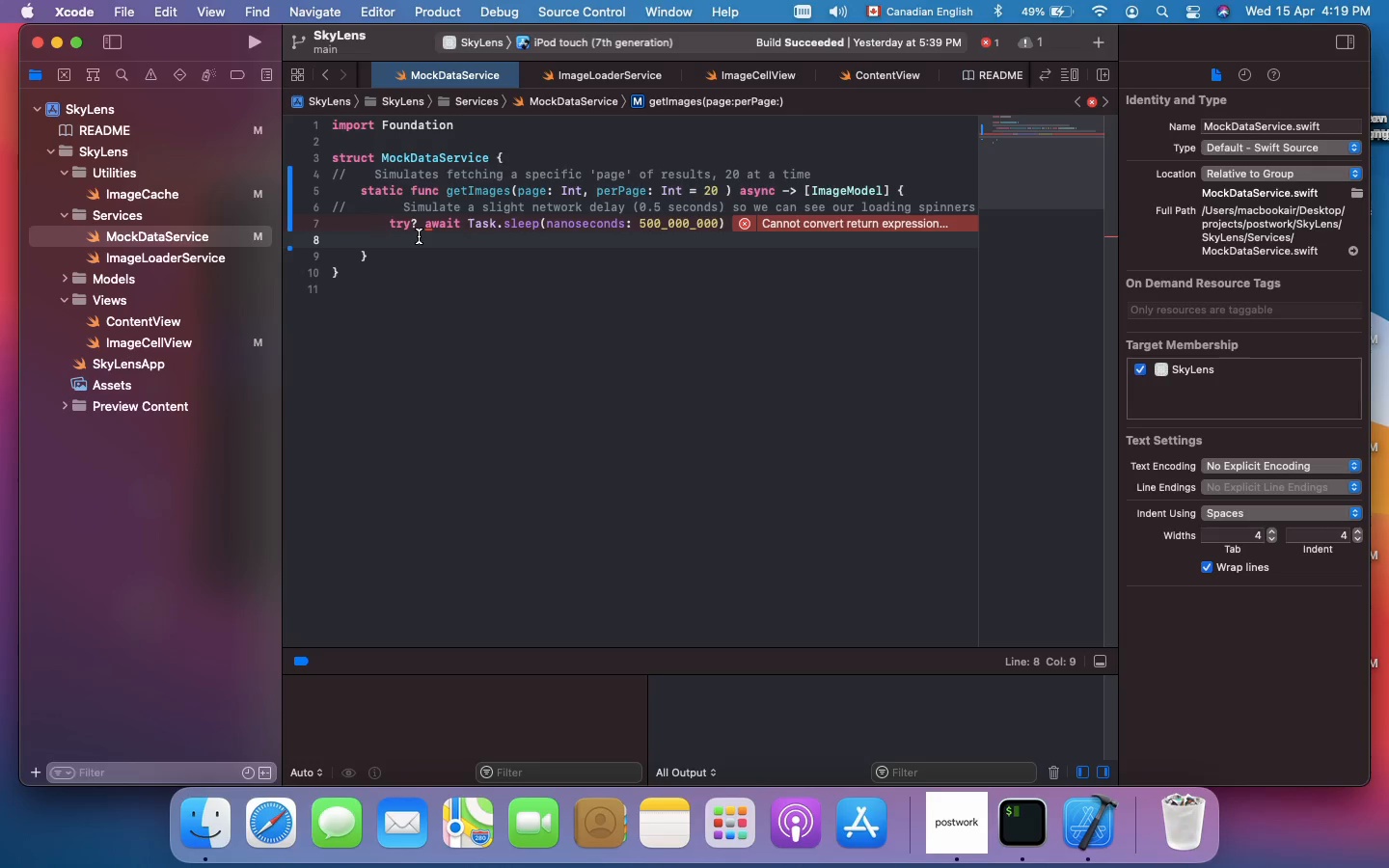 
wait(8.32)
 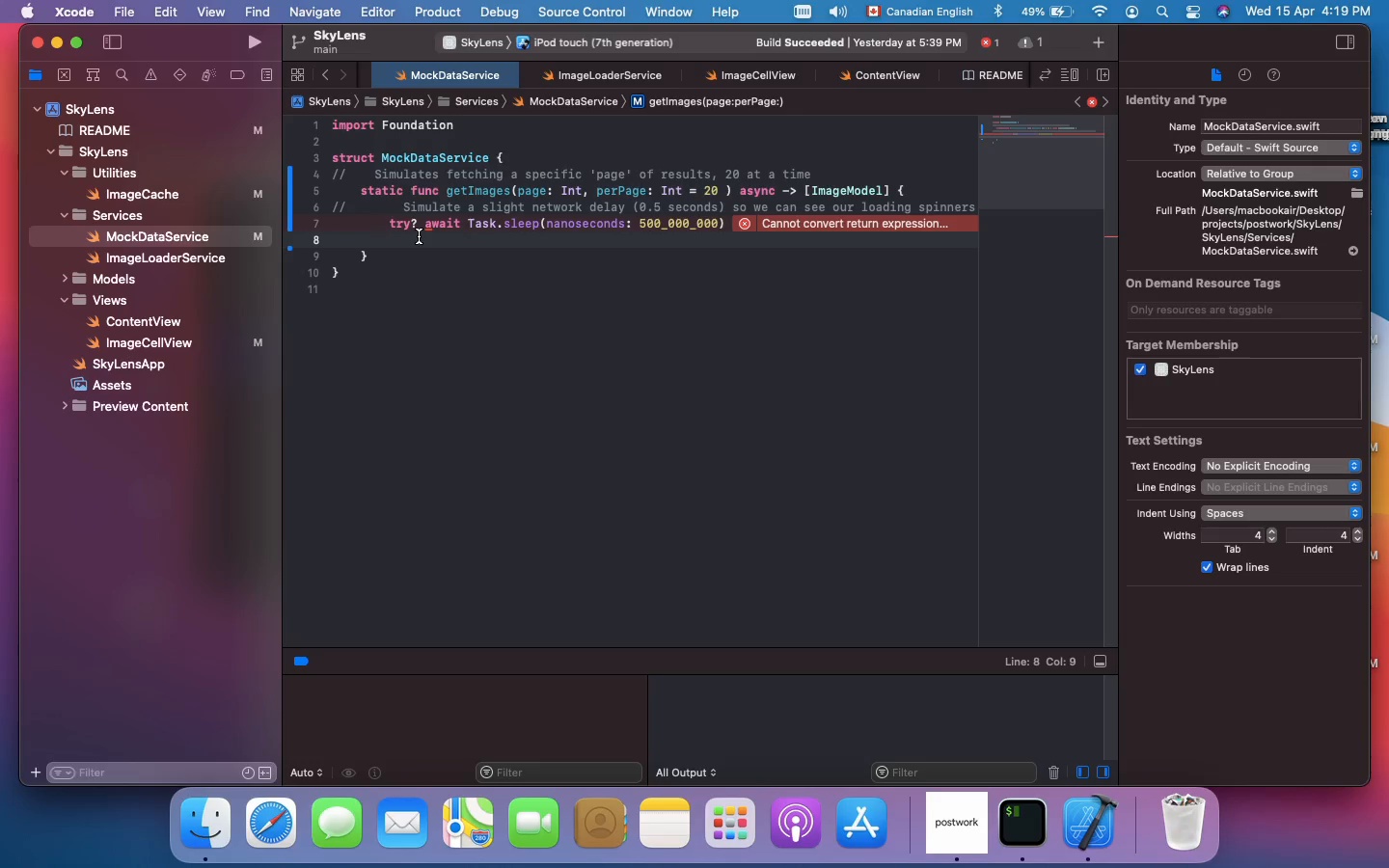 
type(VAR )
 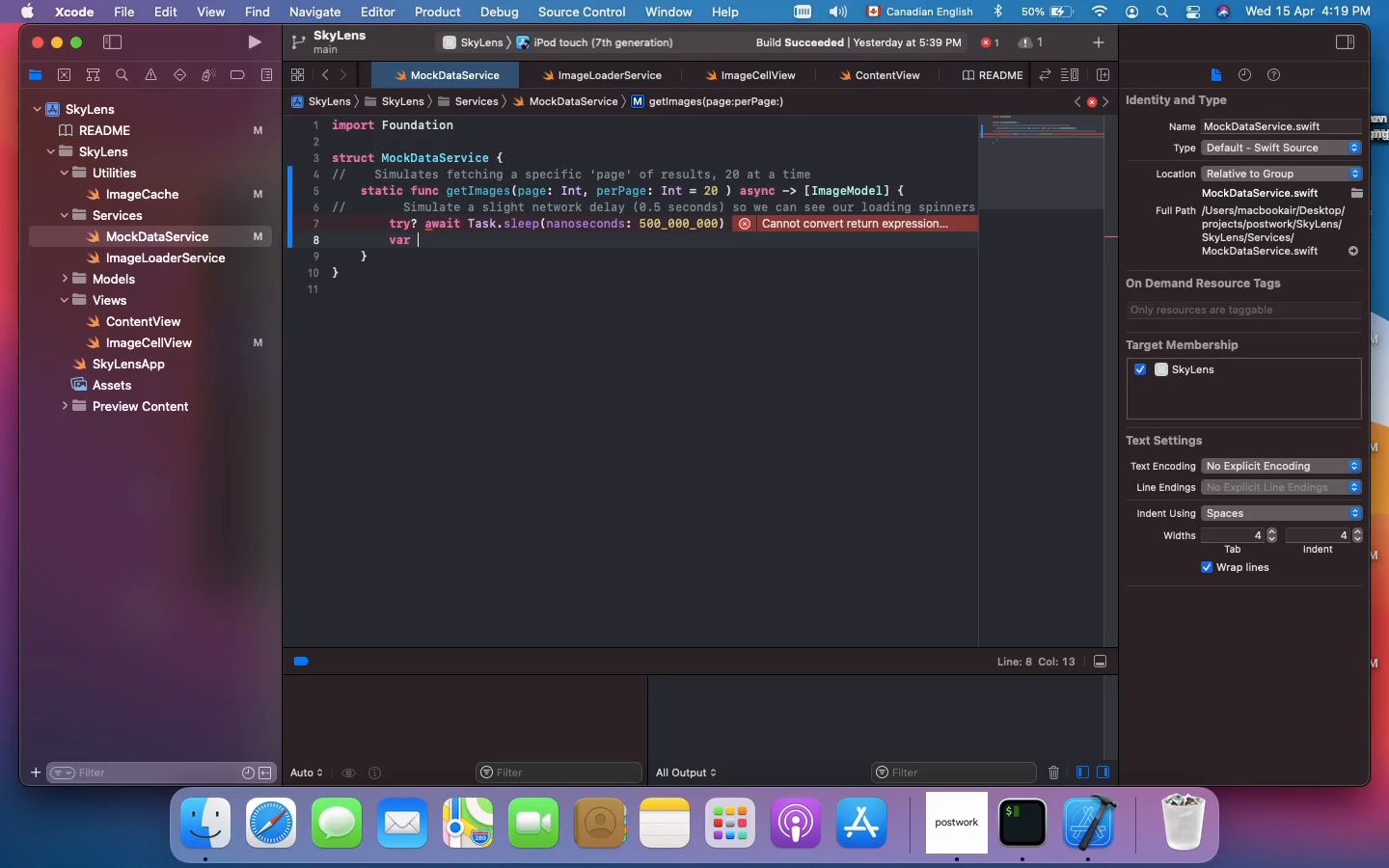 
type(NEW)
 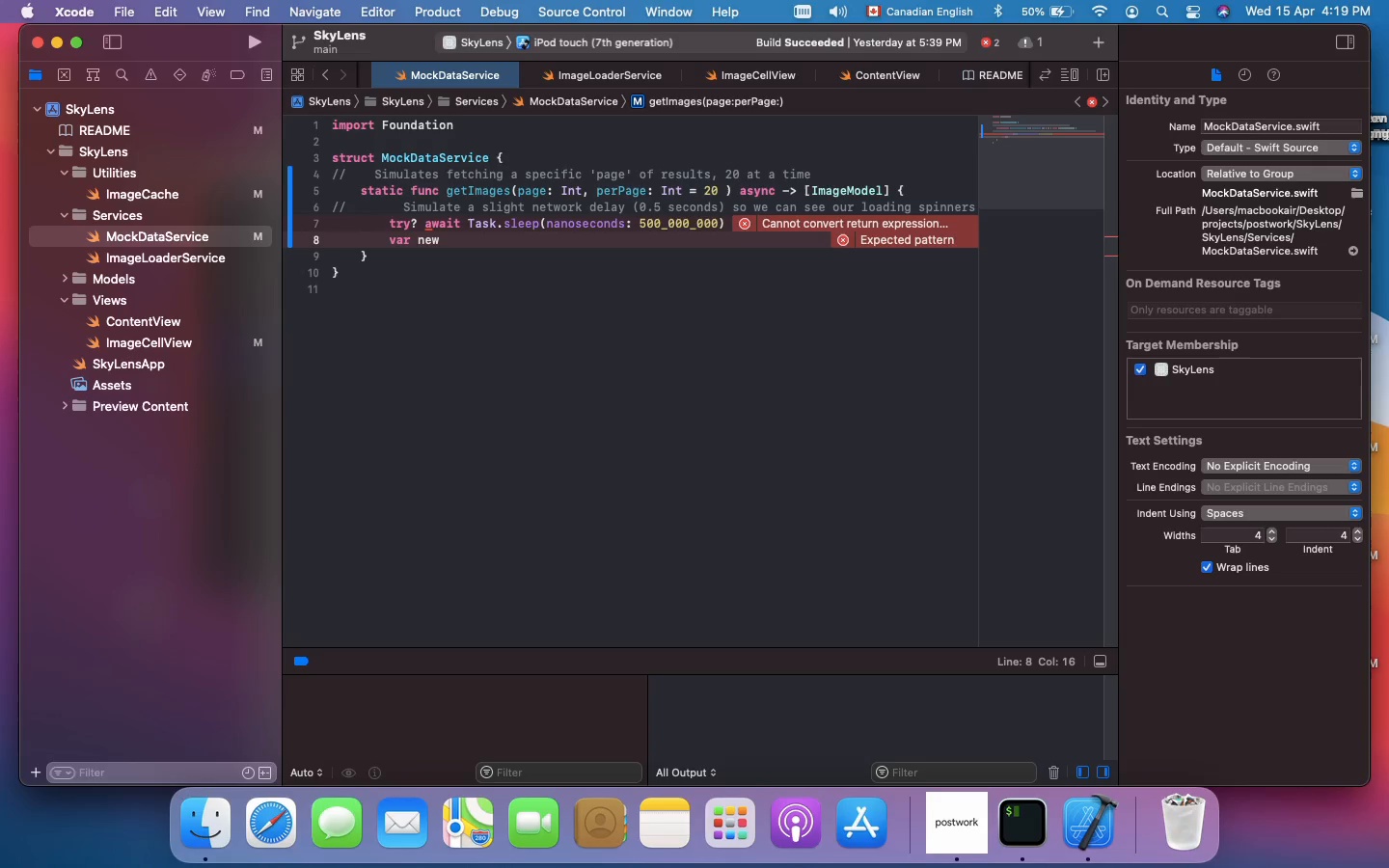 
wait(5.07)
 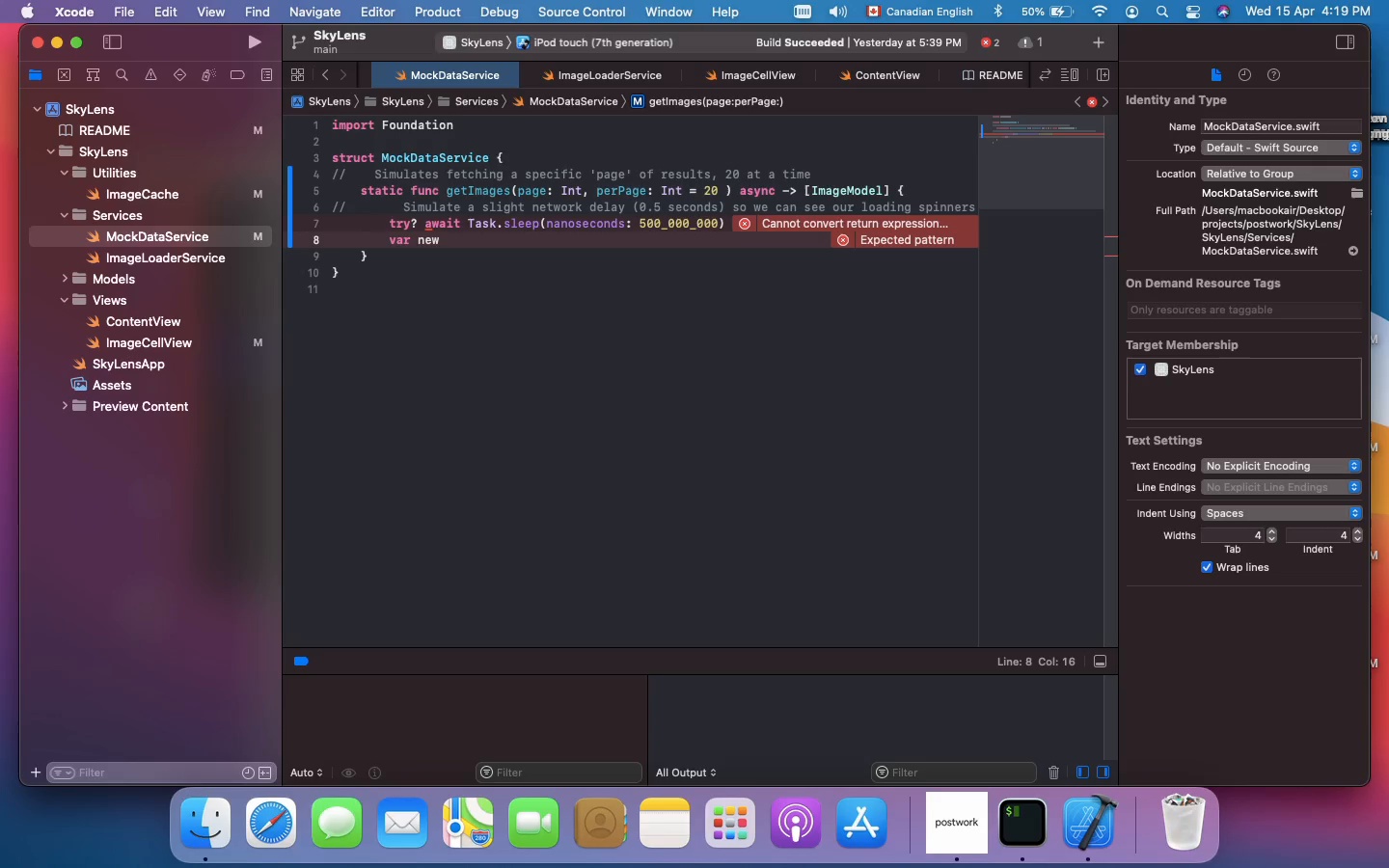 
type(IMAGES: {)
 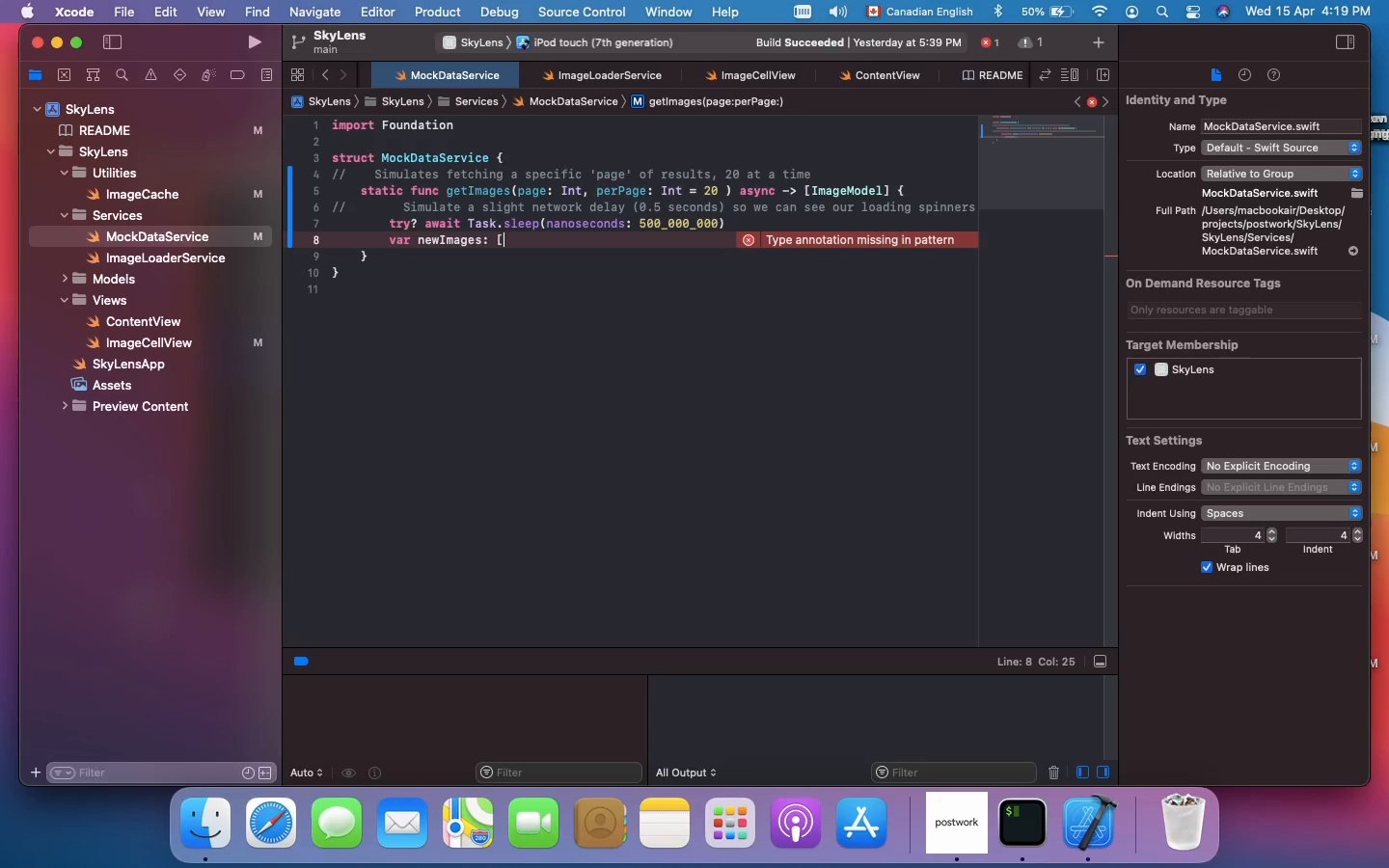 
type(IMAGEMODEL)
 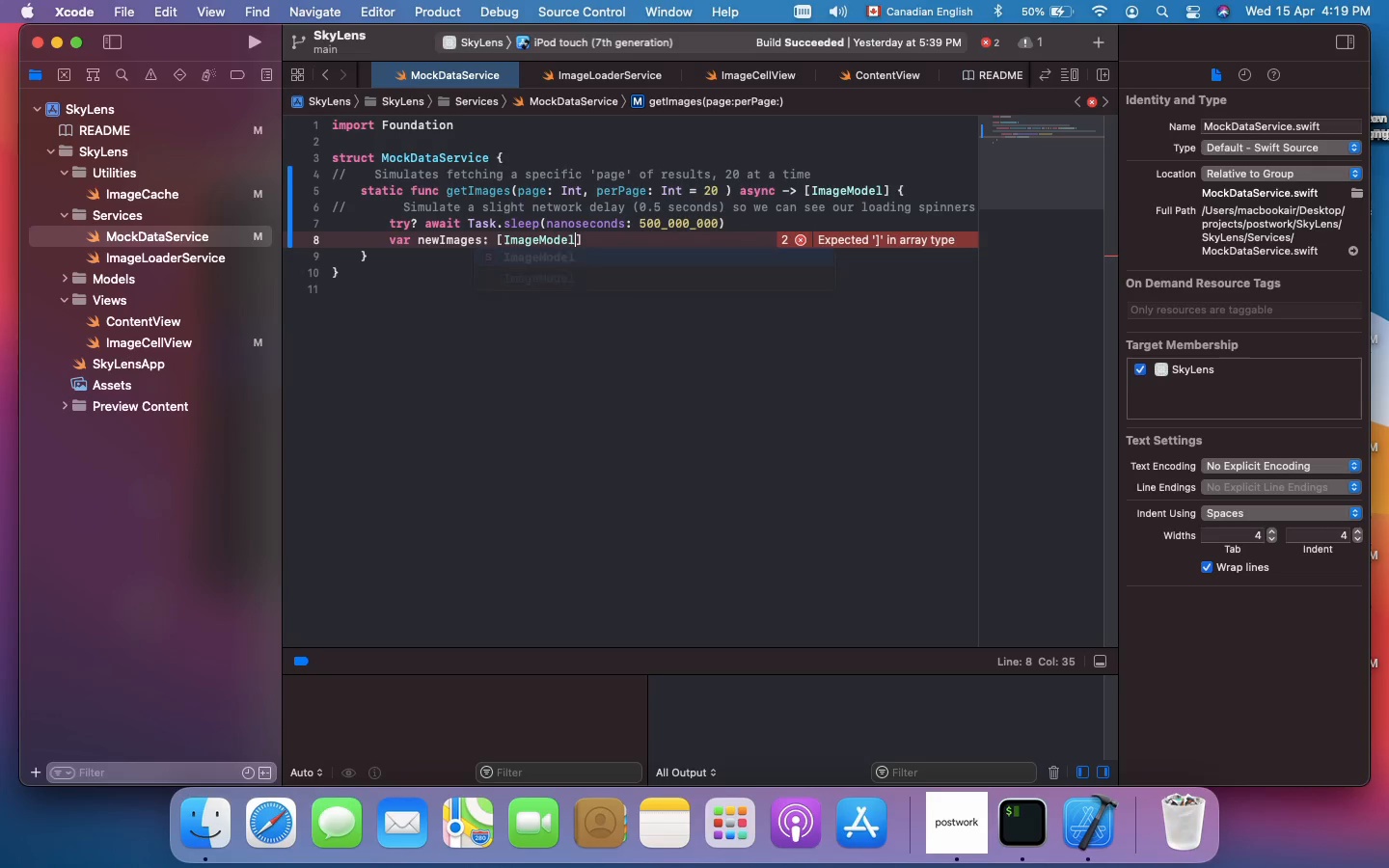 
key(Shift+ArrowRight)
 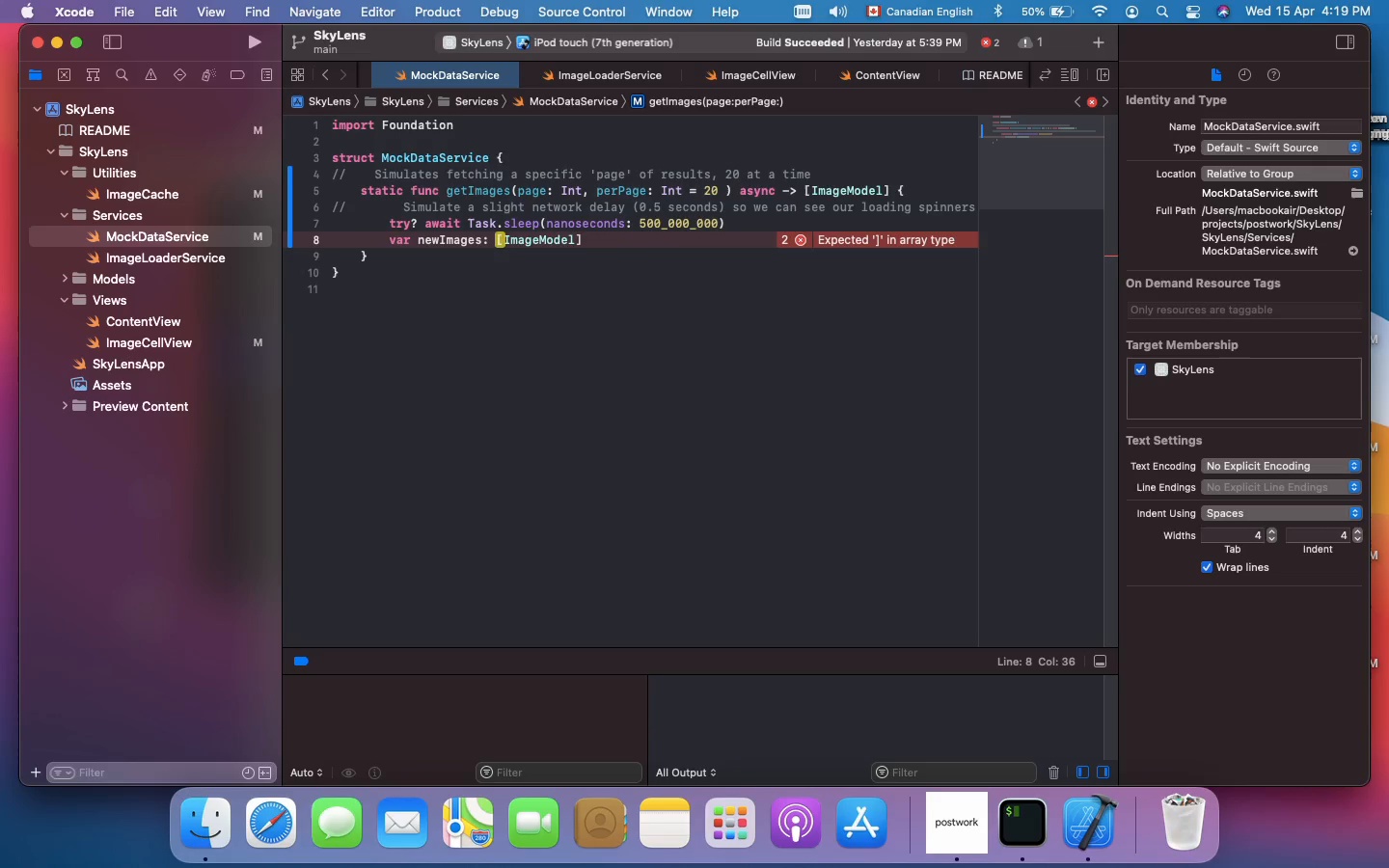 
key(Shift+Space)
 